 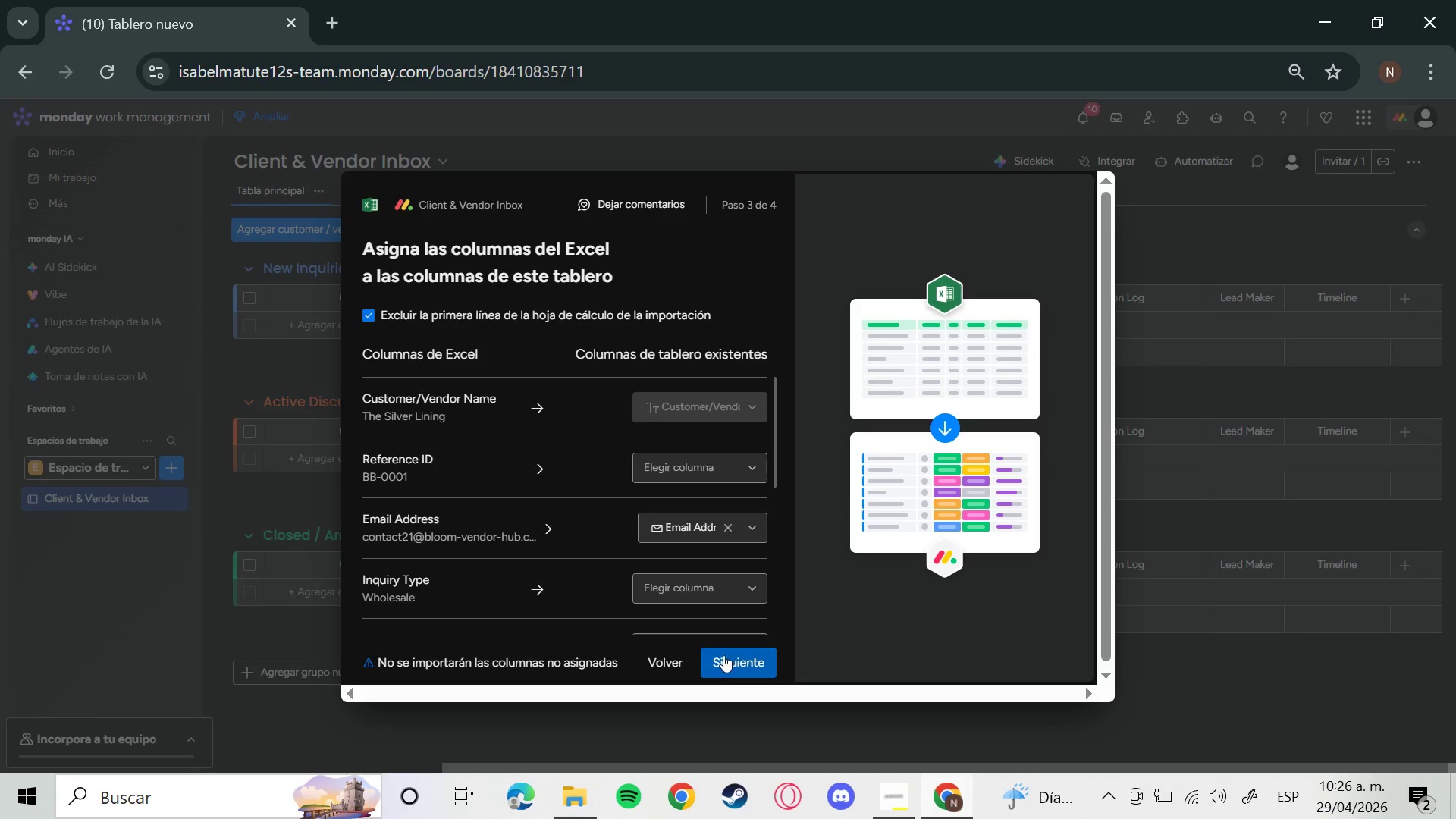 
mouse_move([732, 487])
 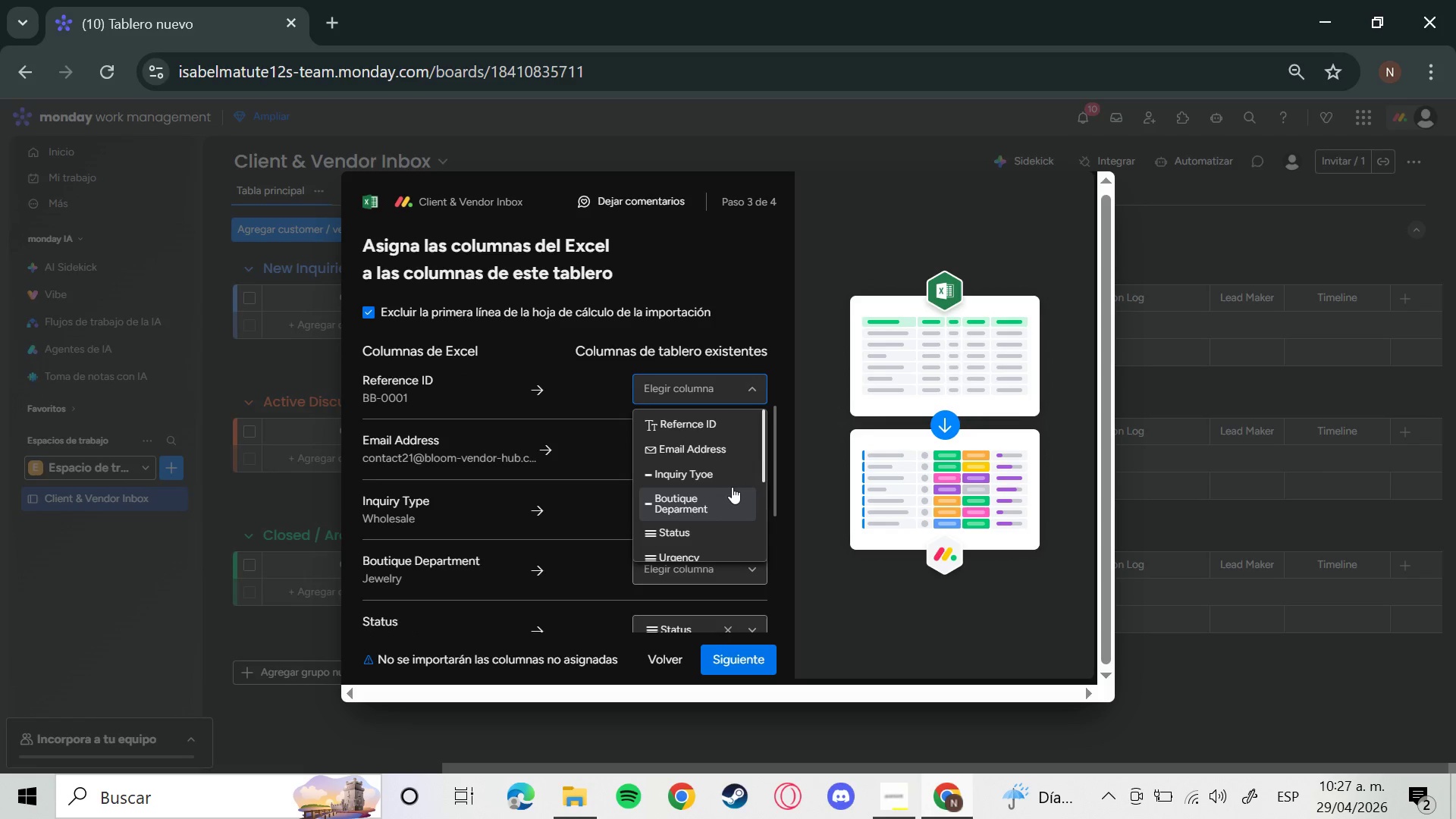 
scroll: coordinate [730, 504], scroll_direction: down, amount: 4.0
 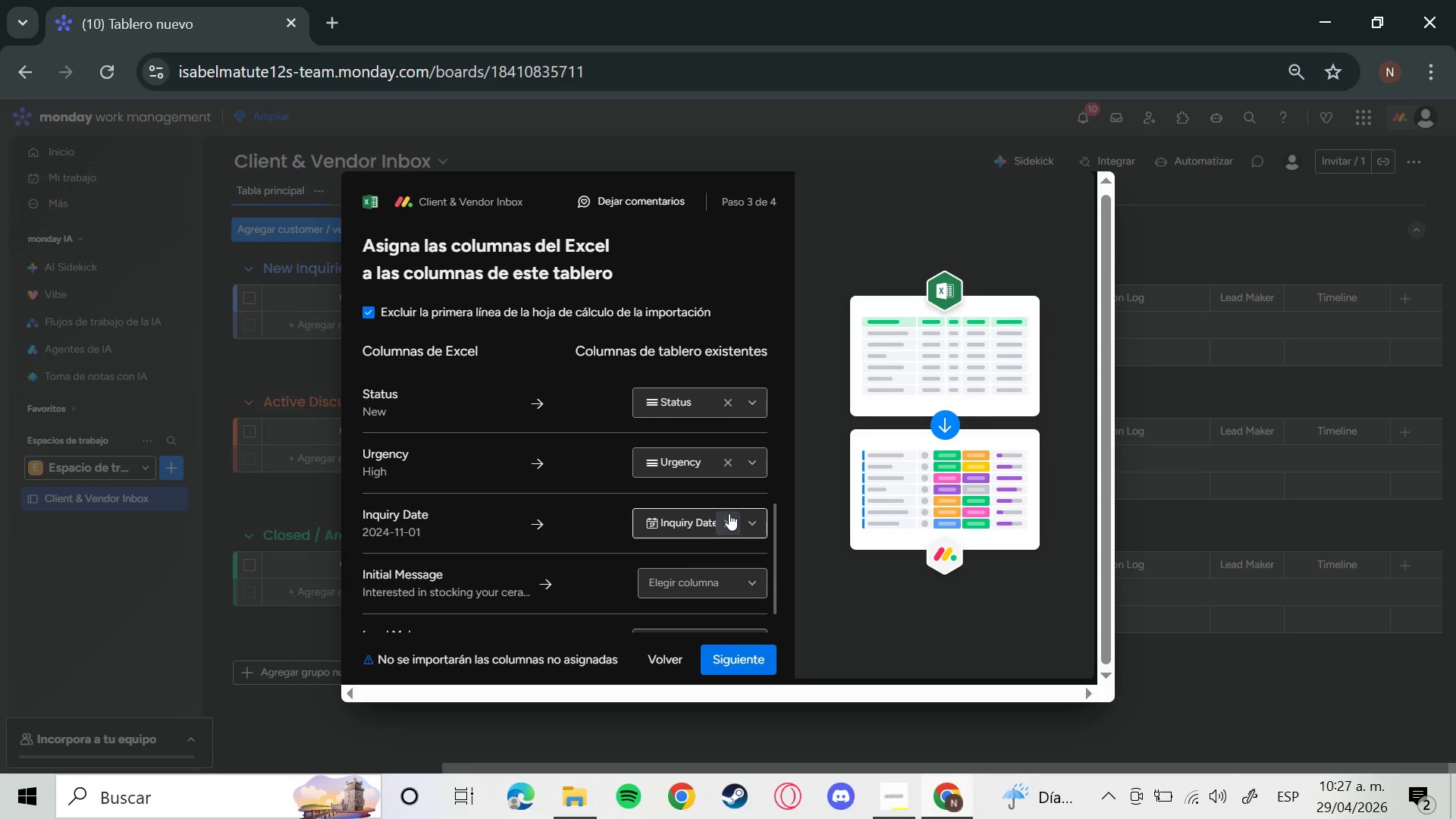 
scroll: coordinate [728, 521], scroll_direction: up, amount: 5.0
 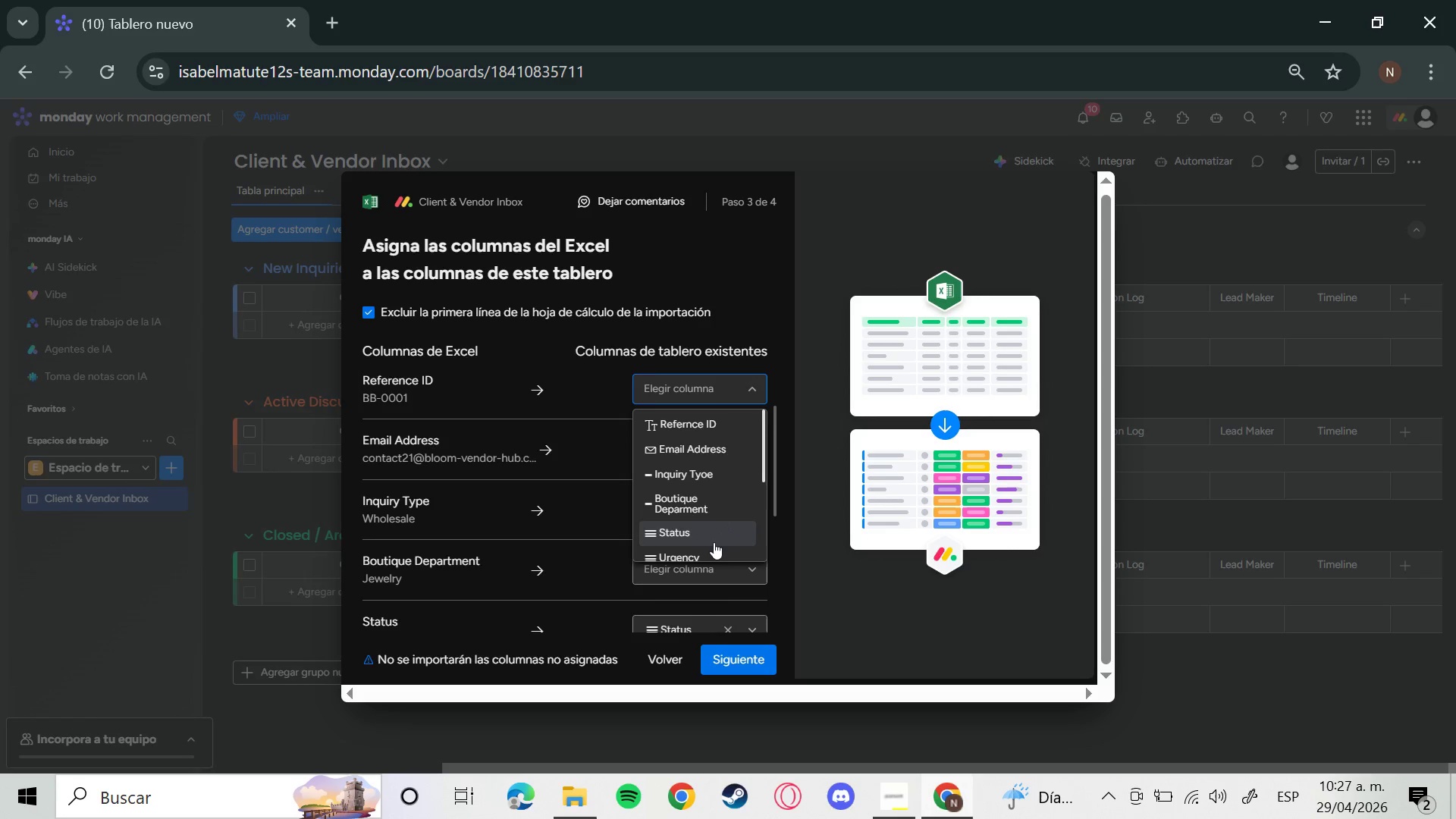 
wait(5.36)
 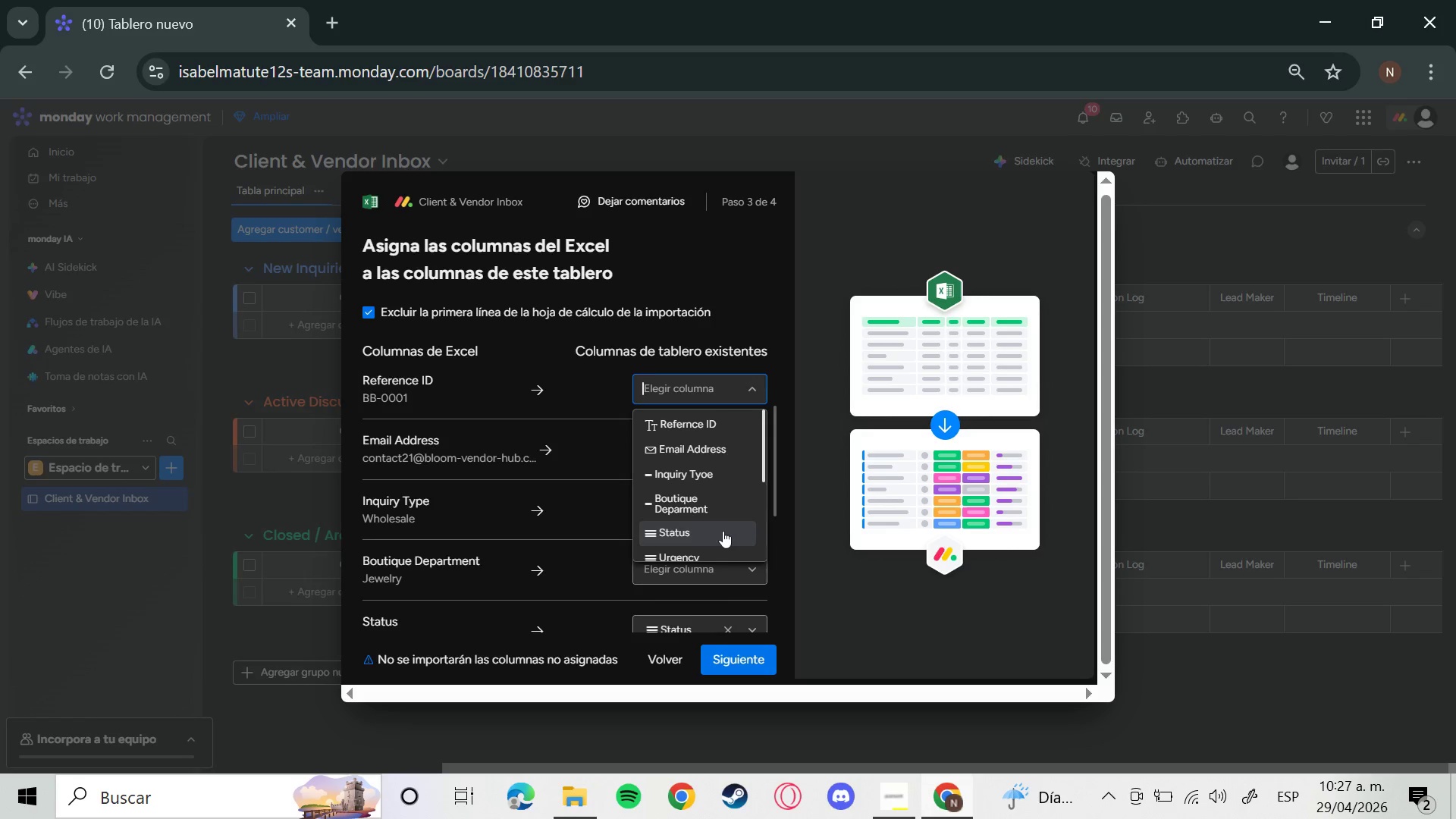 
left_click([690, 425])
 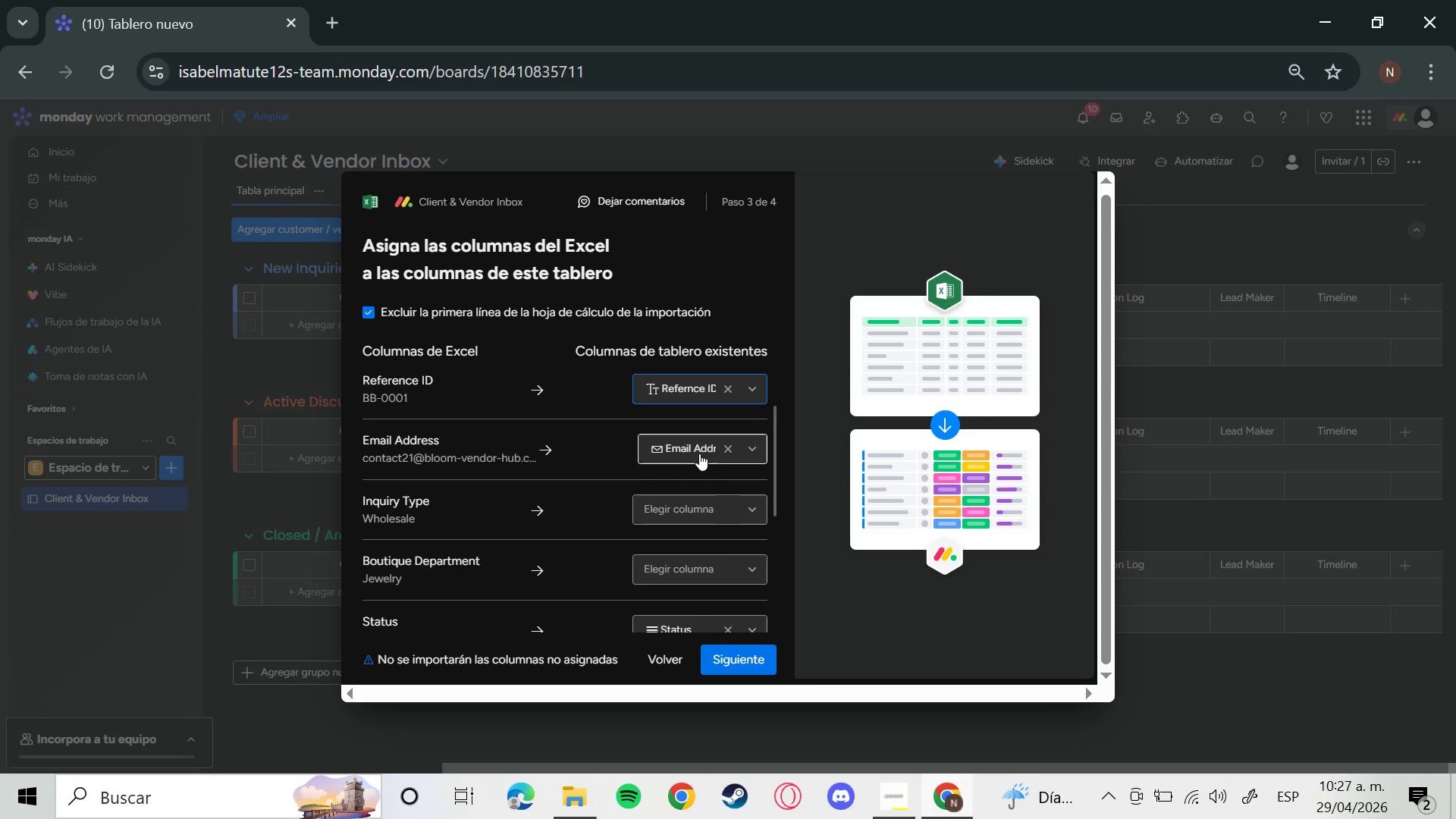 
left_click([699, 453])
 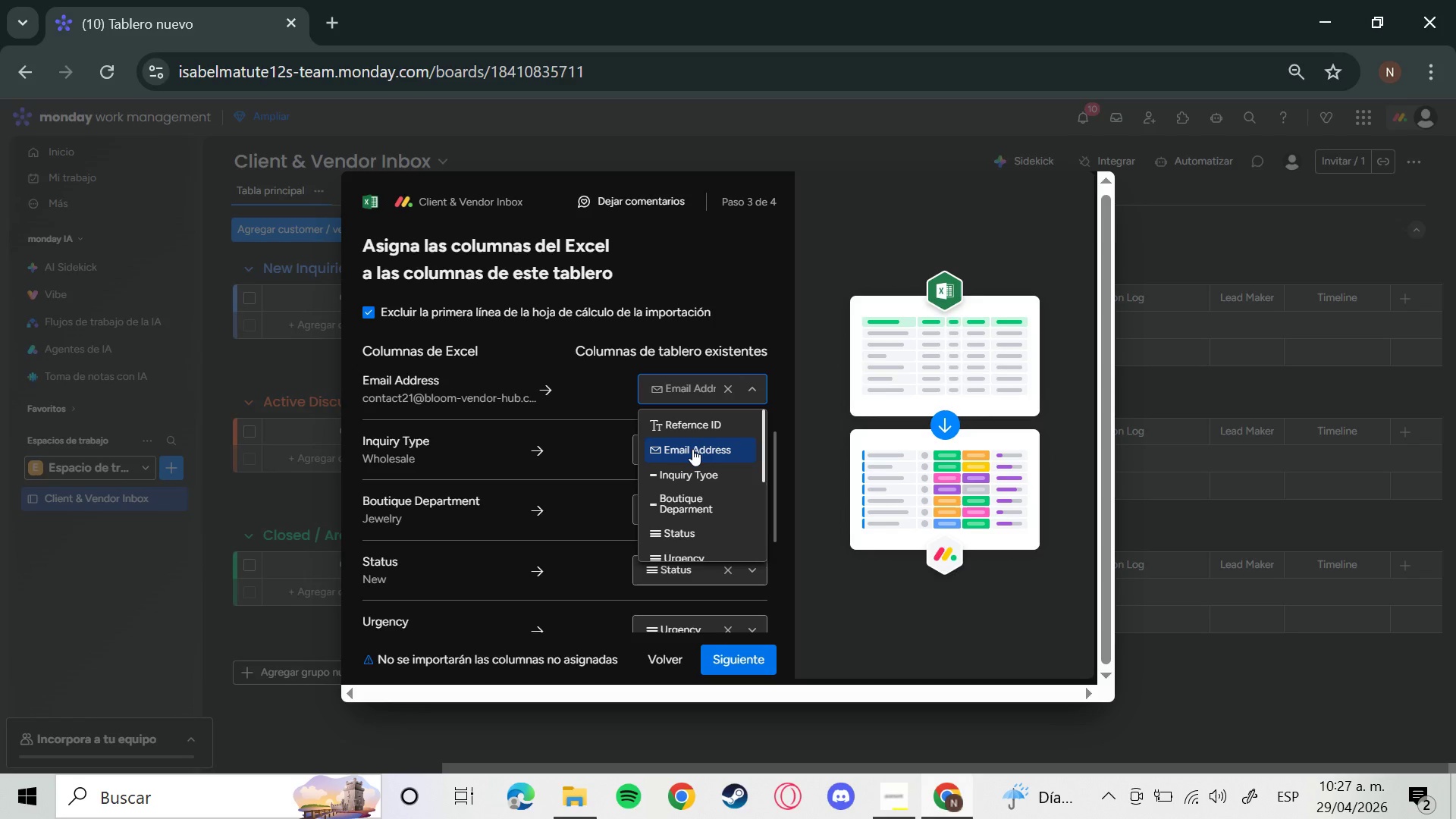 
left_click([692, 449])
 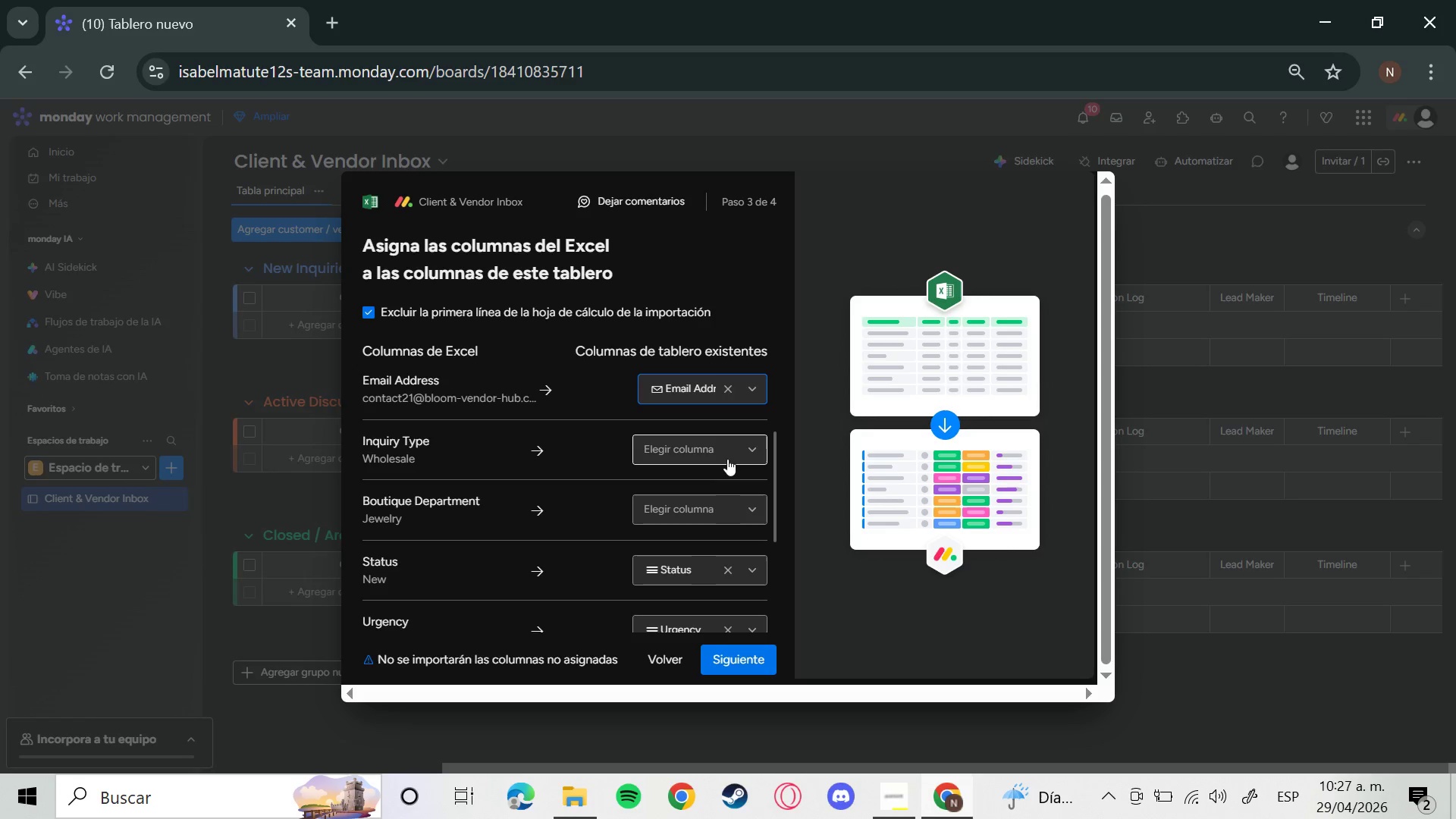 
left_click([727, 459])
 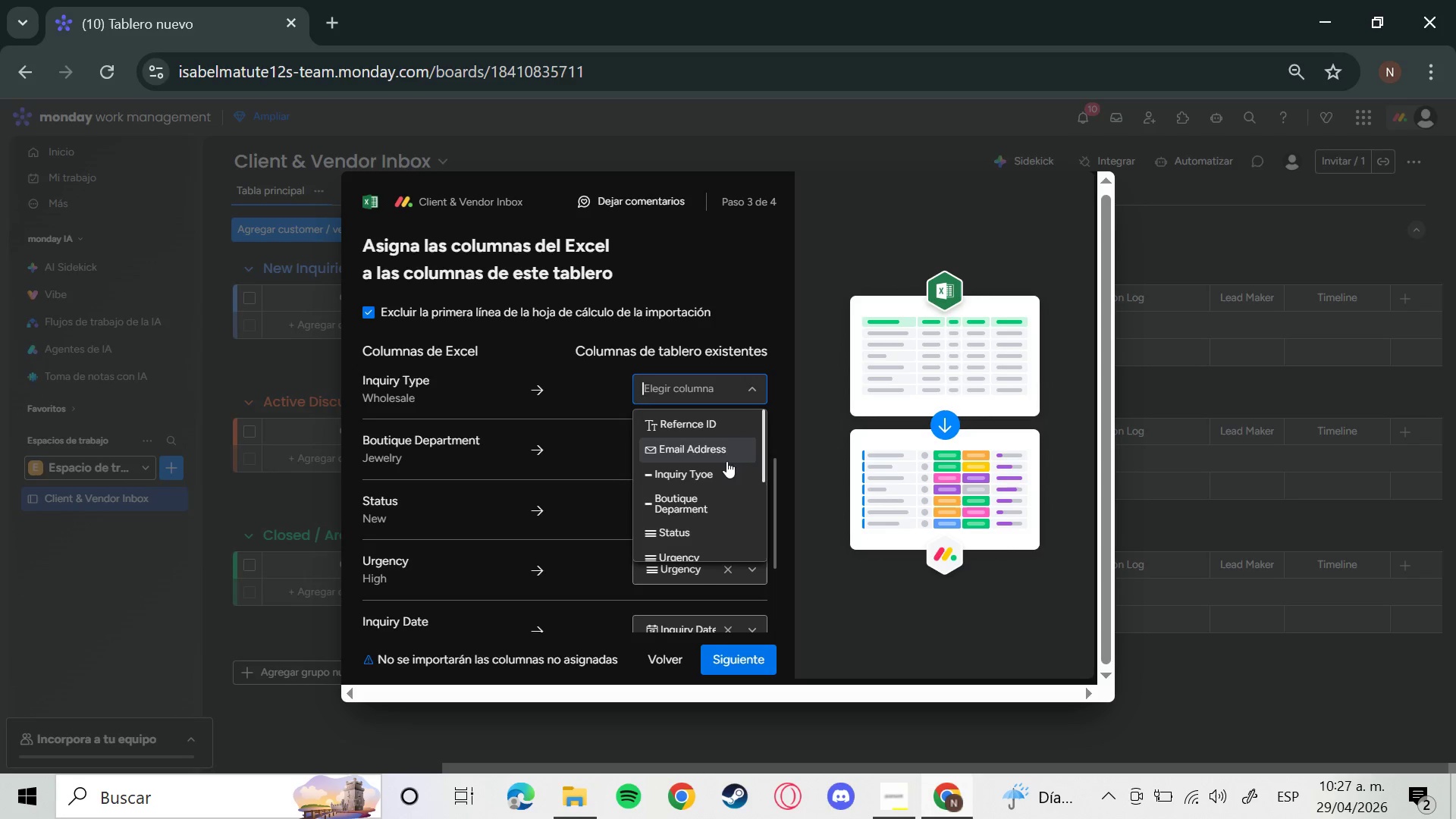 
left_click([724, 472])
 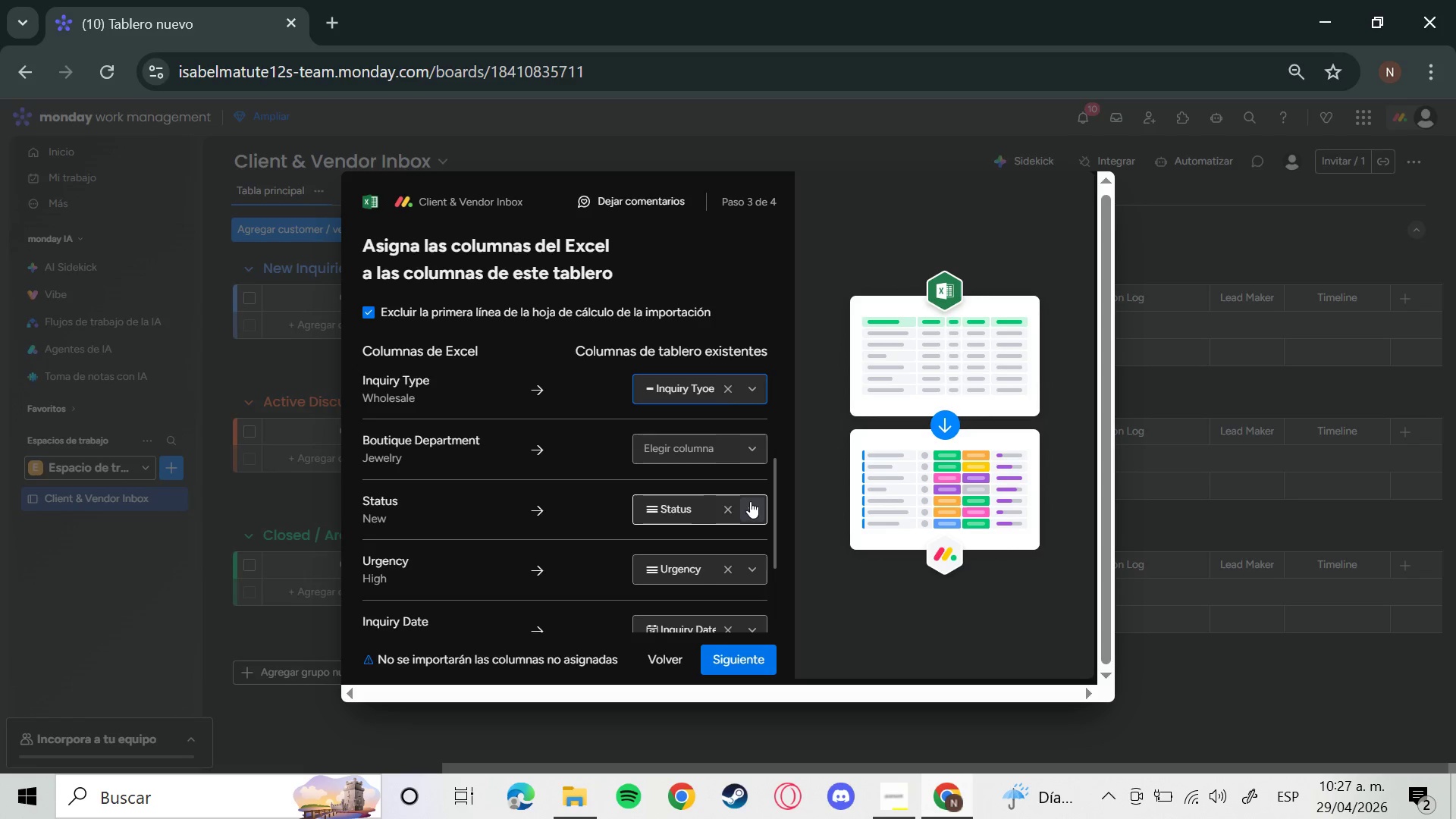 
scroll: coordinate [737, 473], scroll_direction: up, amount: 2.0
 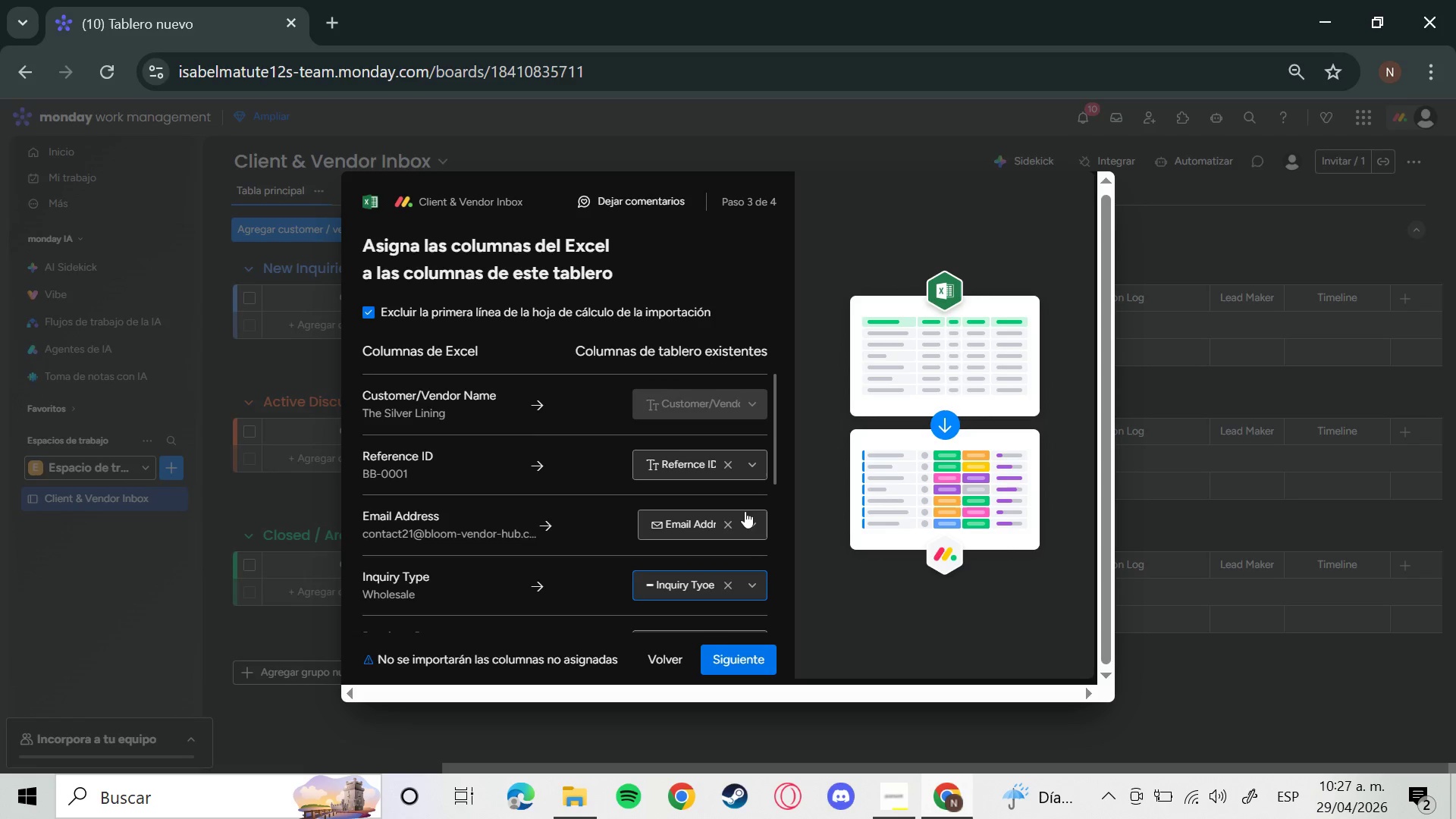 
scroll: coordinate [745, 511], scroll_direction: down, amount: 1.0
 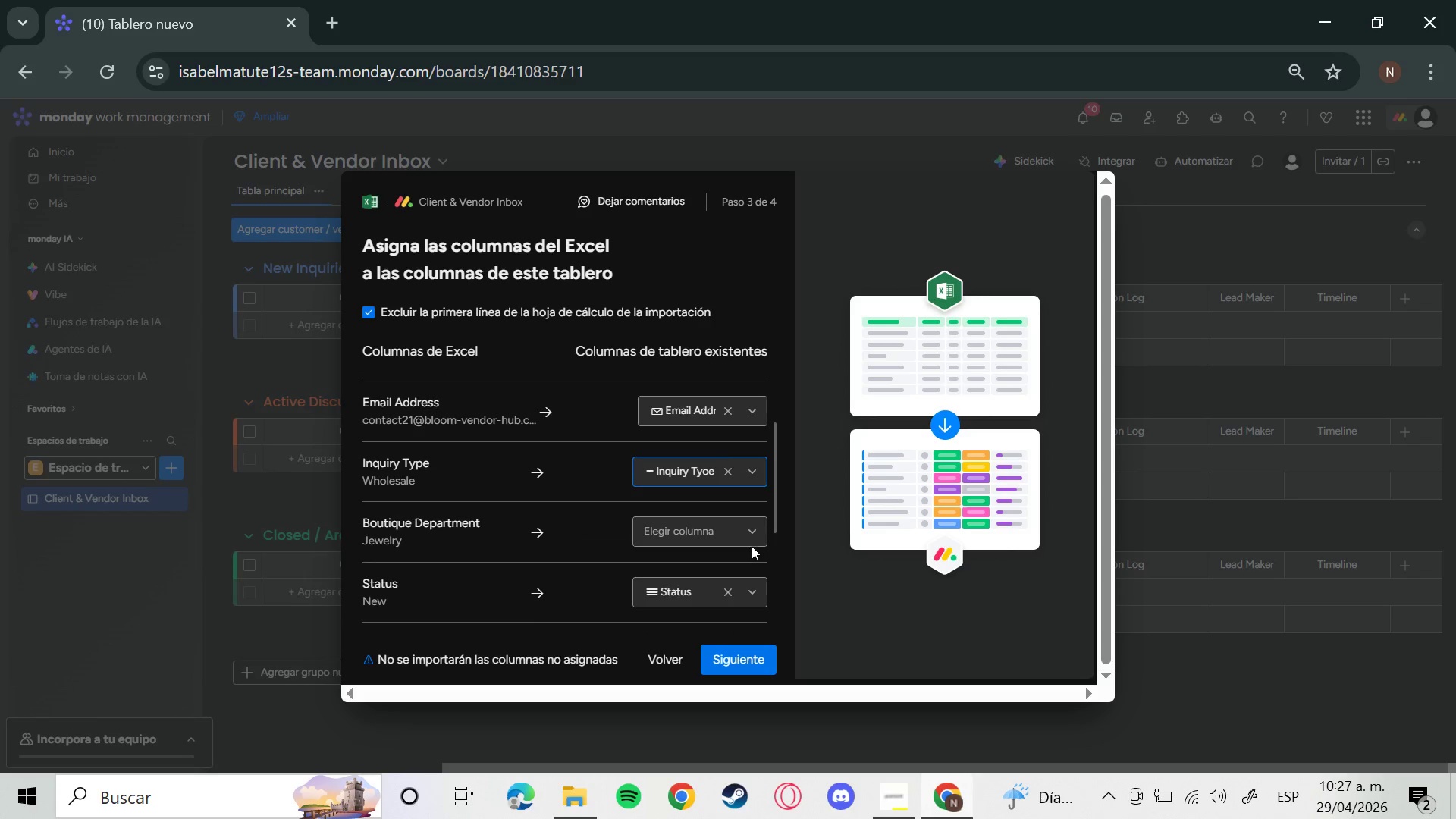 
left_click([754, 534])
 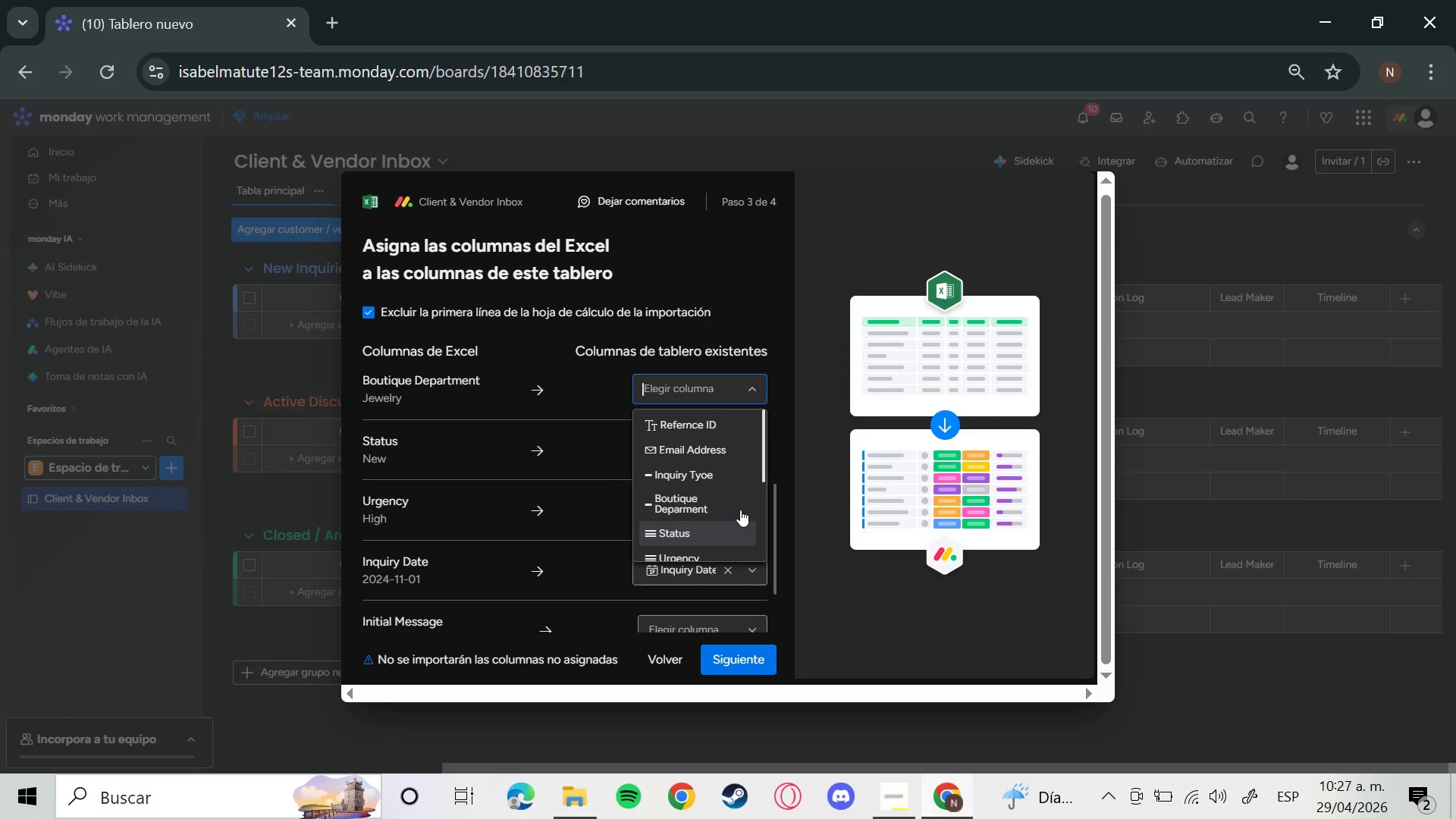 
left_click([739, 509])
 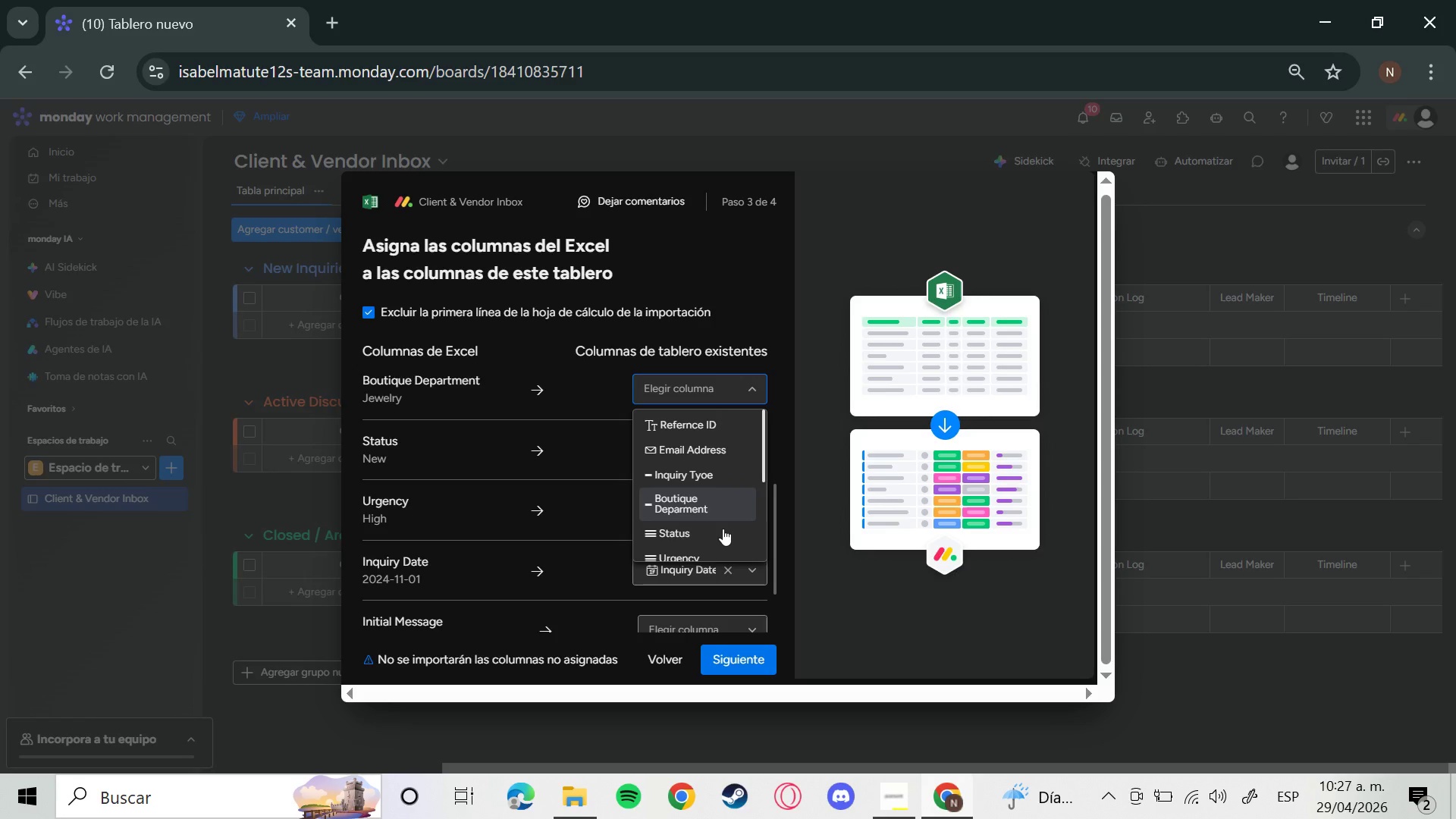 
mouse_move([675, 536])
 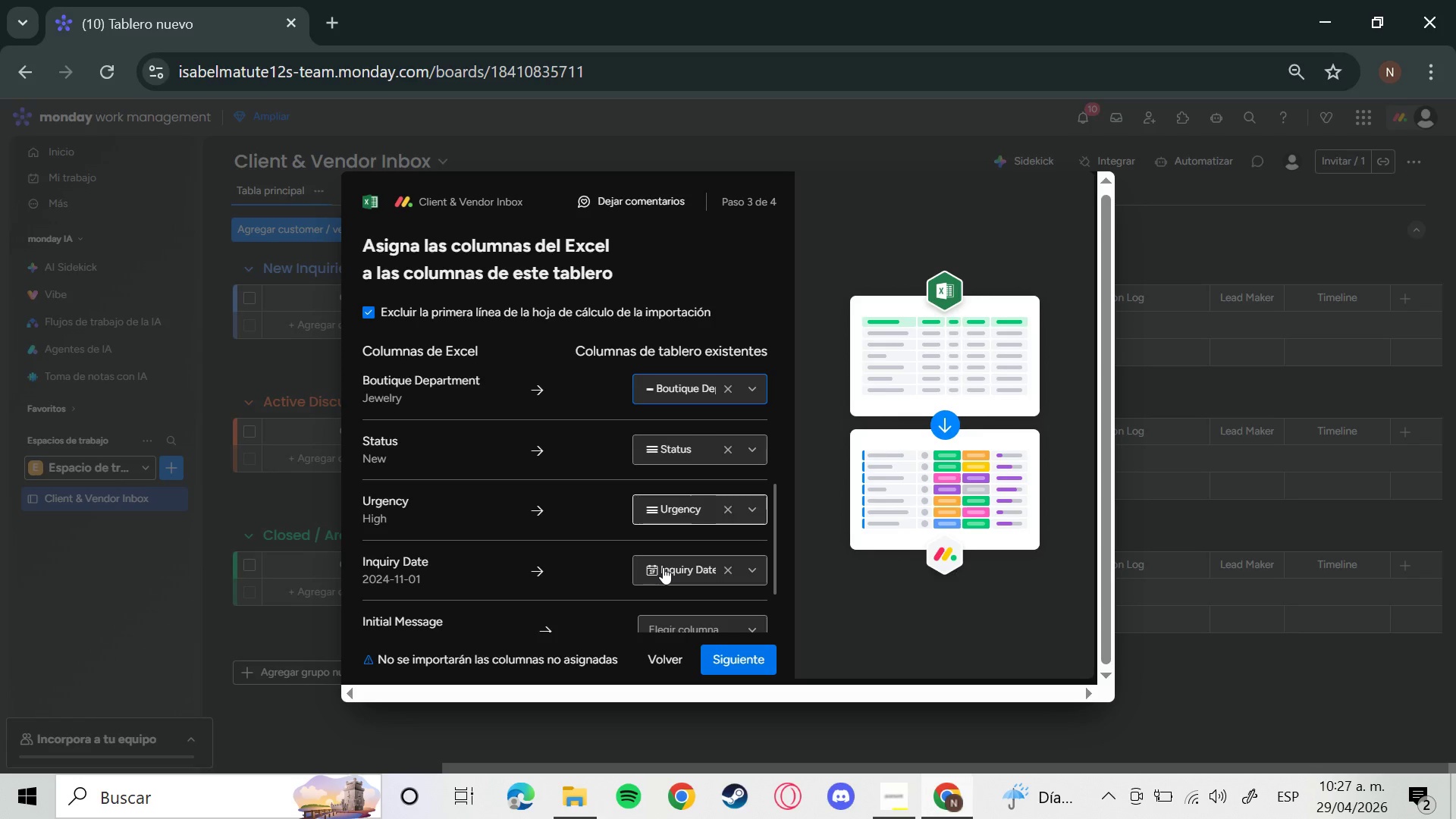 
wait(7.83)
 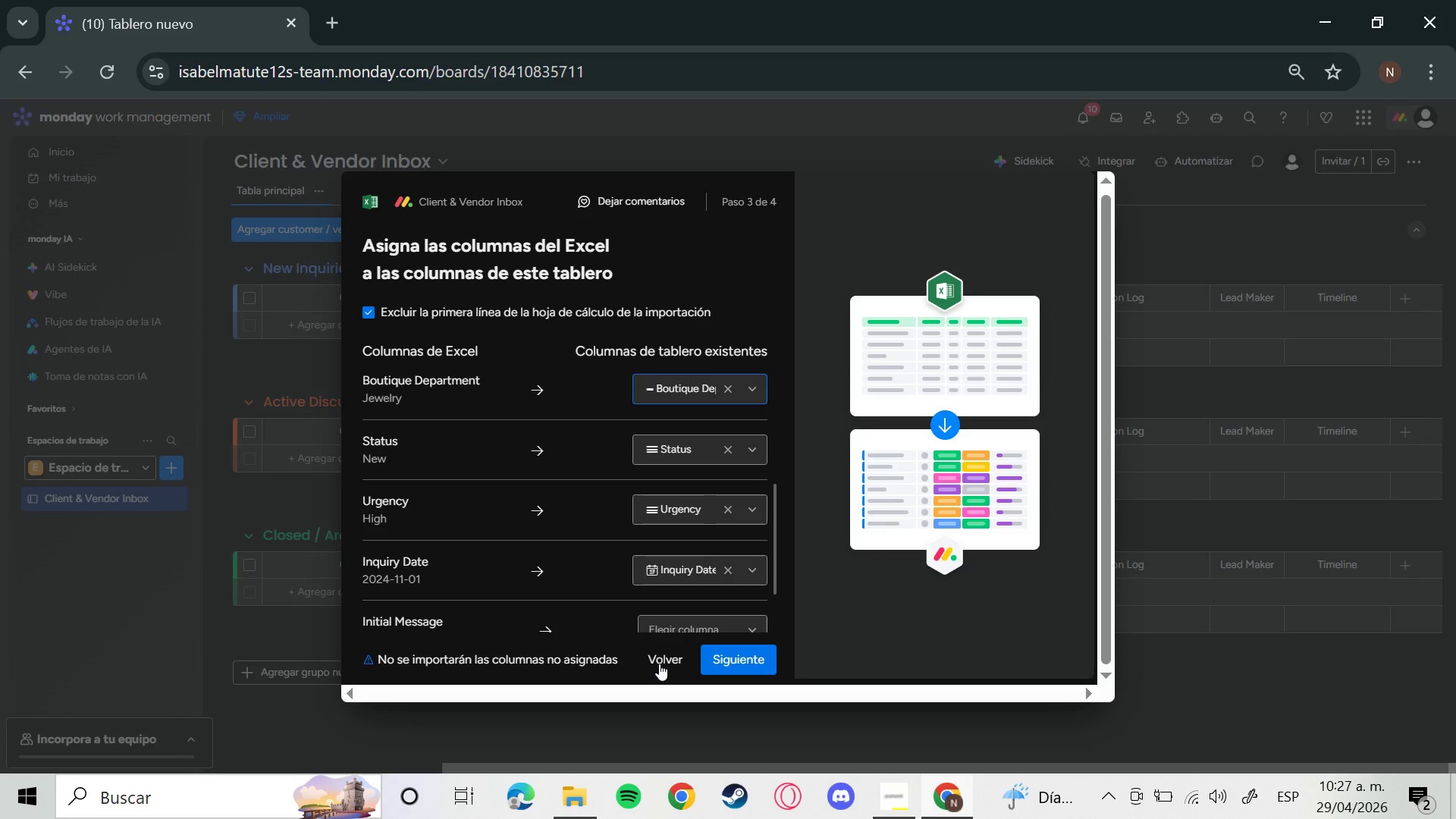 
scroll: coordinate [670, 559], scroll_direction: down, amount: 2.0
 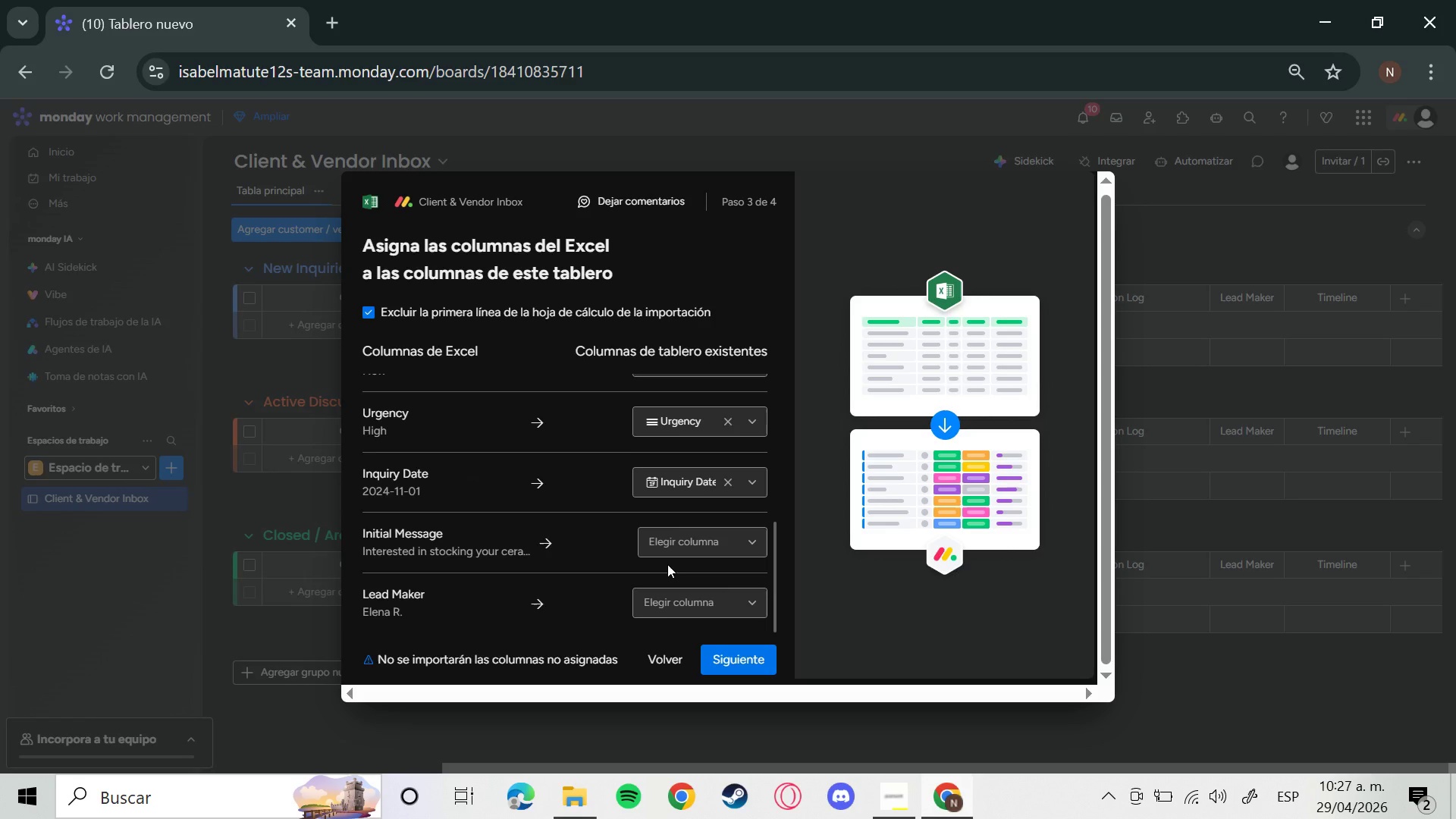 
left_click([749, 543])
 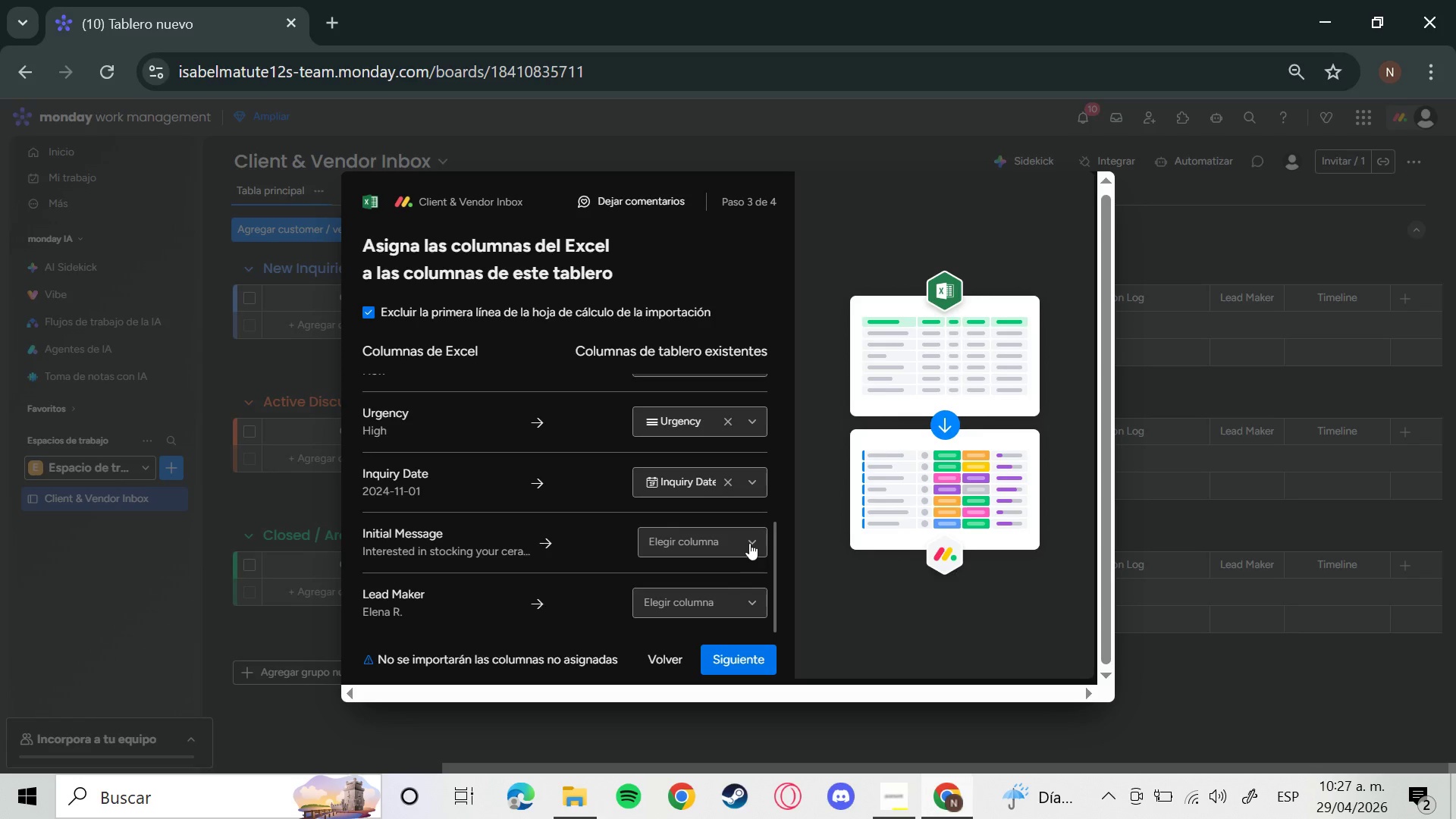 
wait(5.06)
 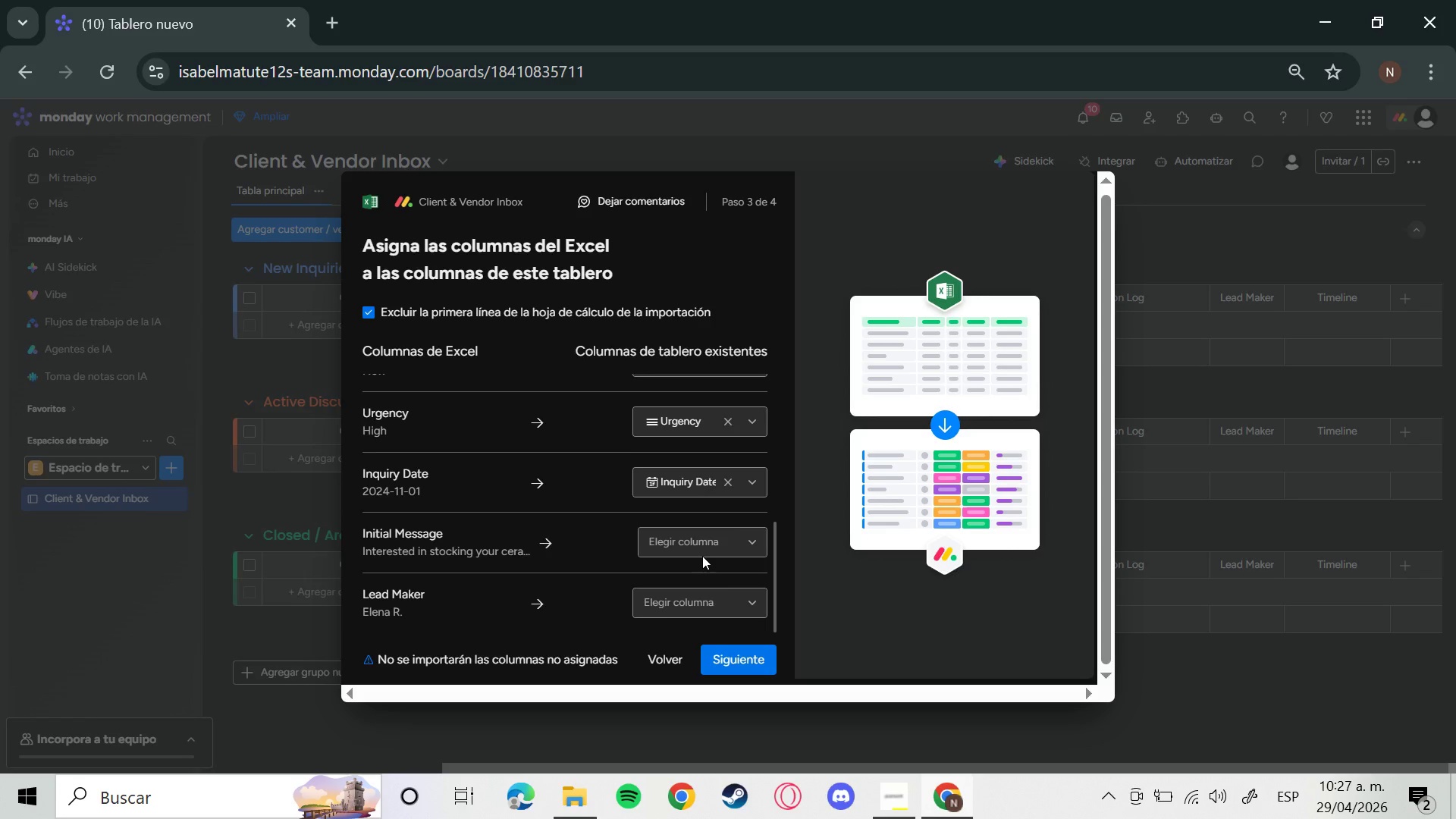 
scroll: coordinate [747, 563], scroll_direction: down, amount: 6.0
 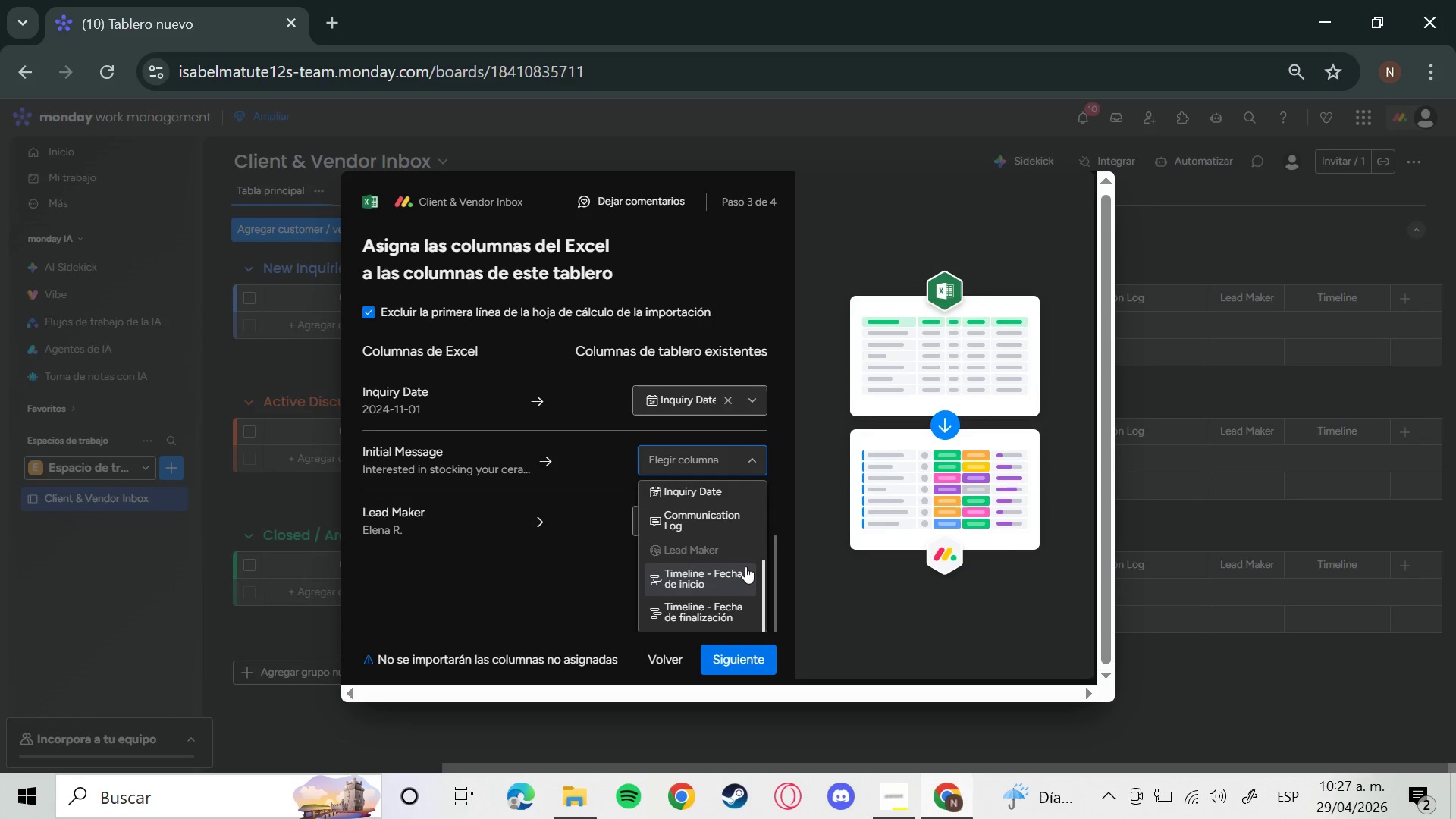 
left_click([709, 523])
 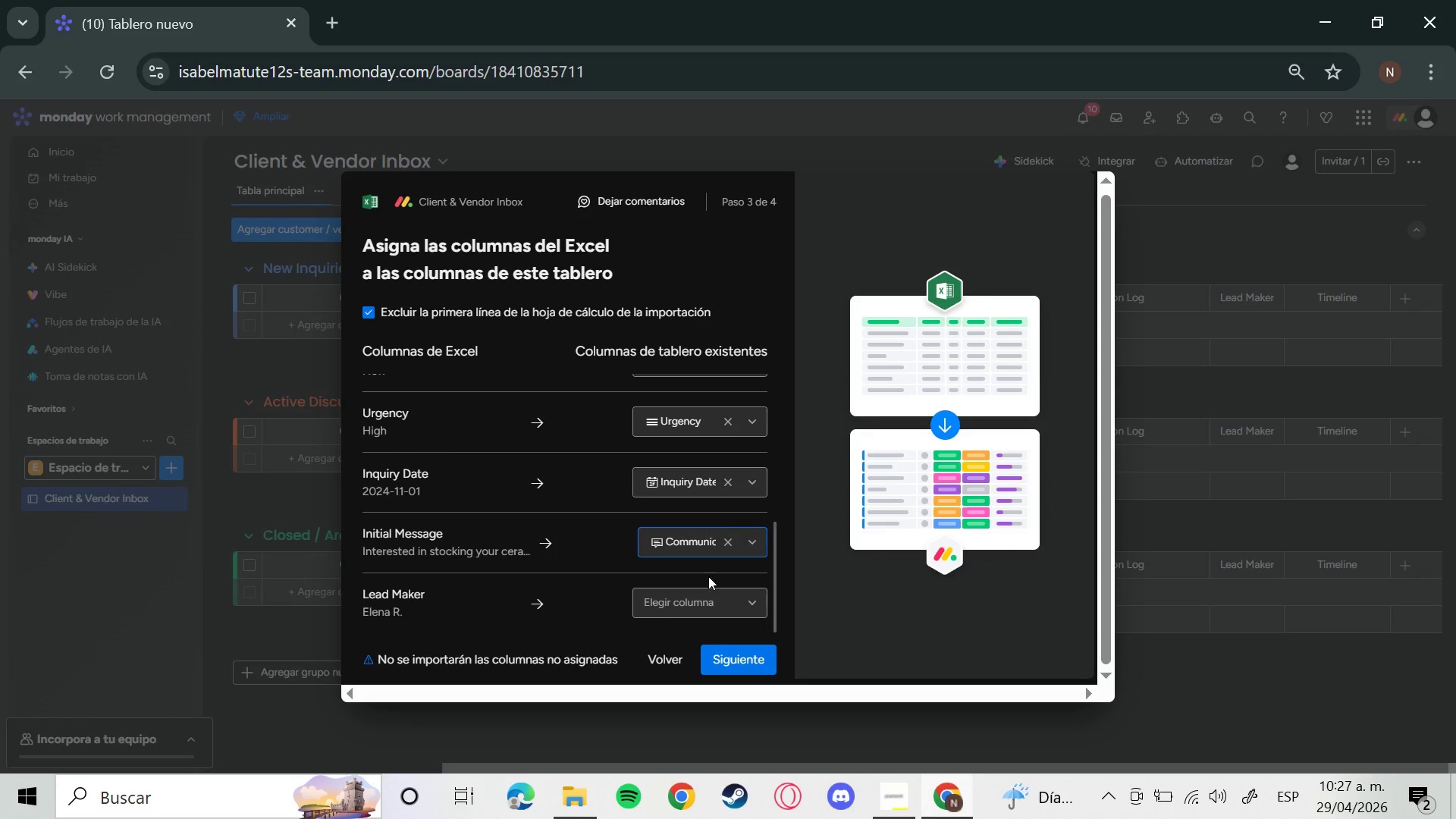 
mouse_move([736, 603])
 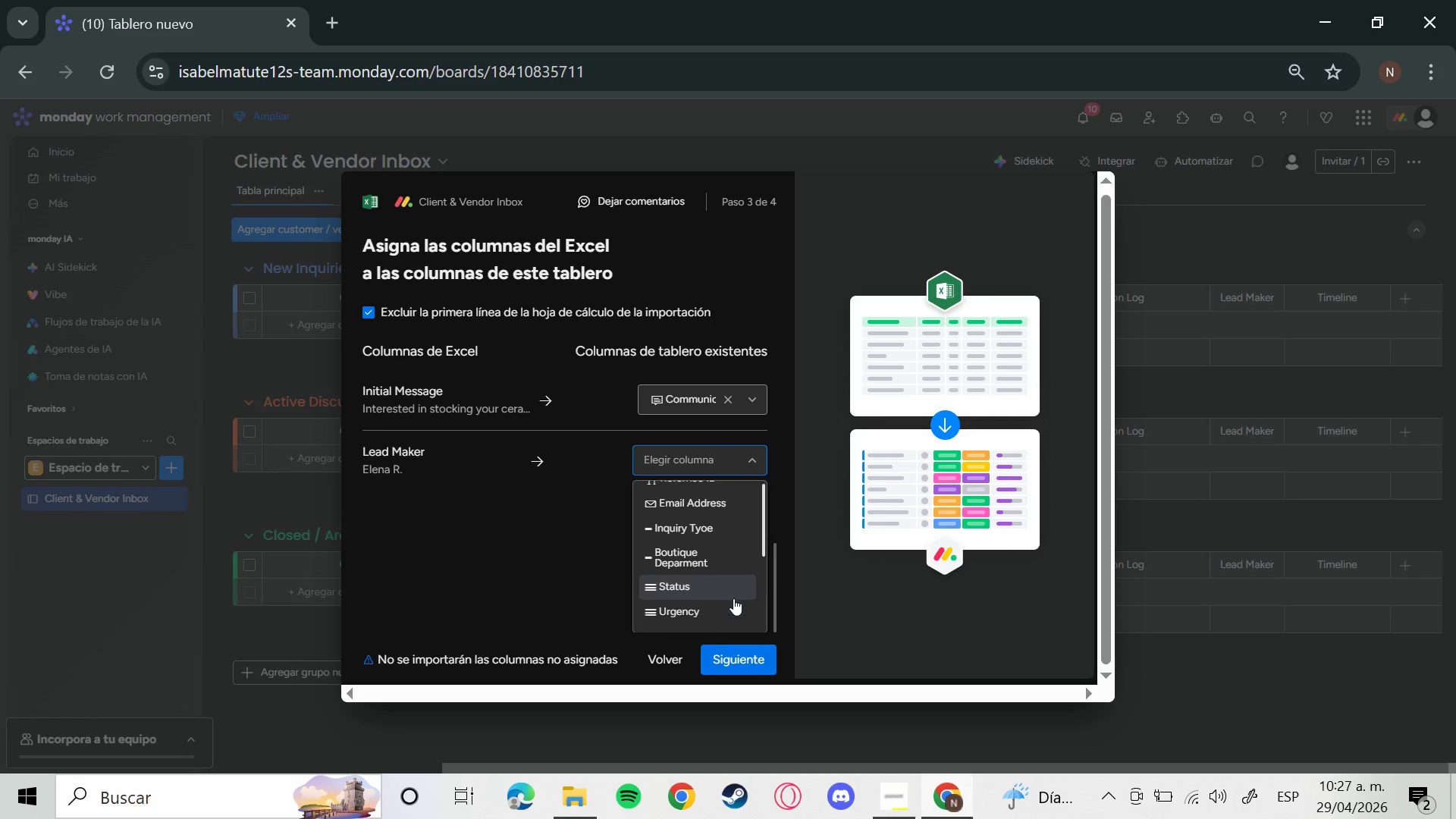 
scroll: coordinate [733, 598], scroll_direction: down, amount: 3.0
 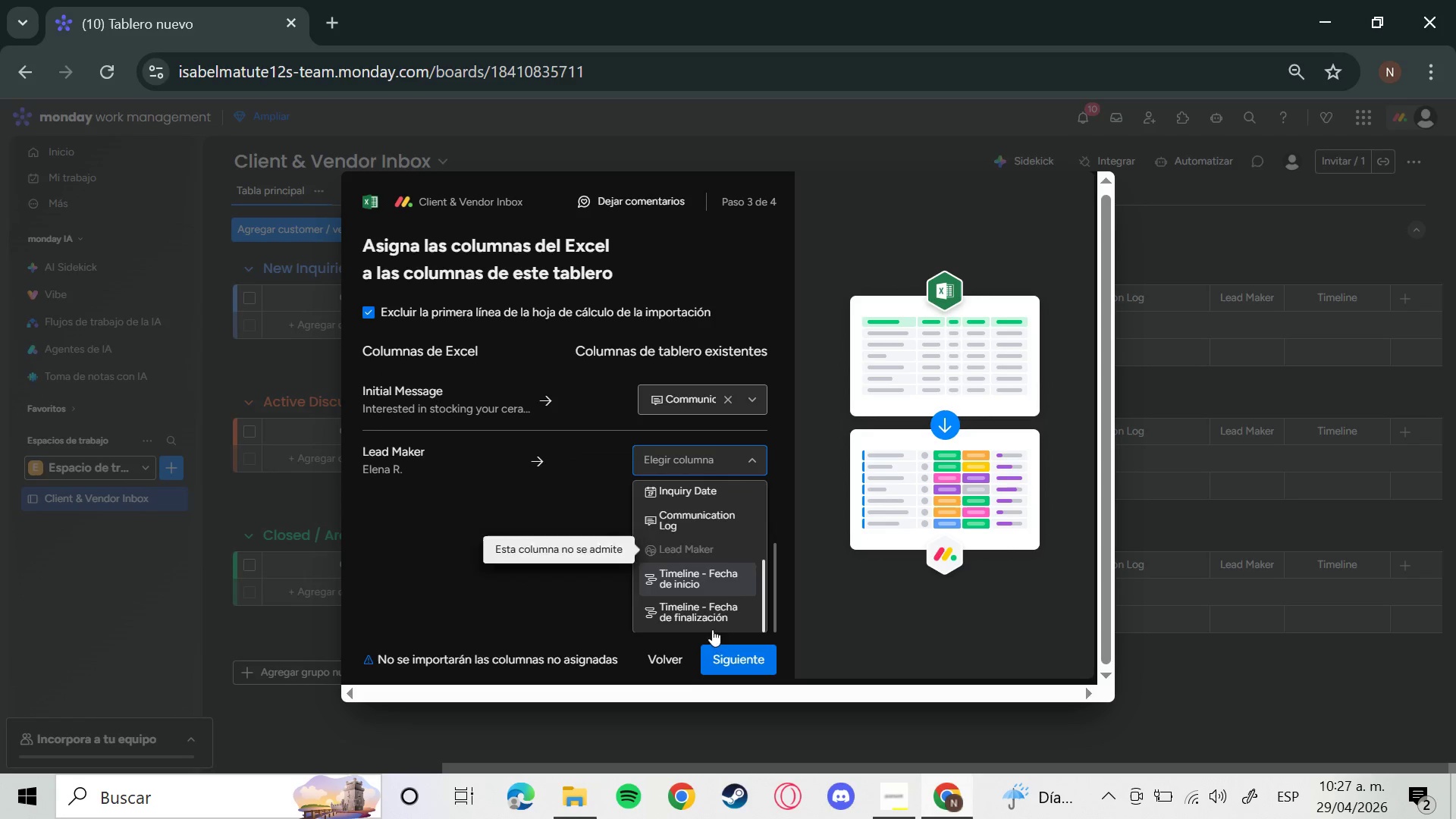 
left_click([727, 660])
 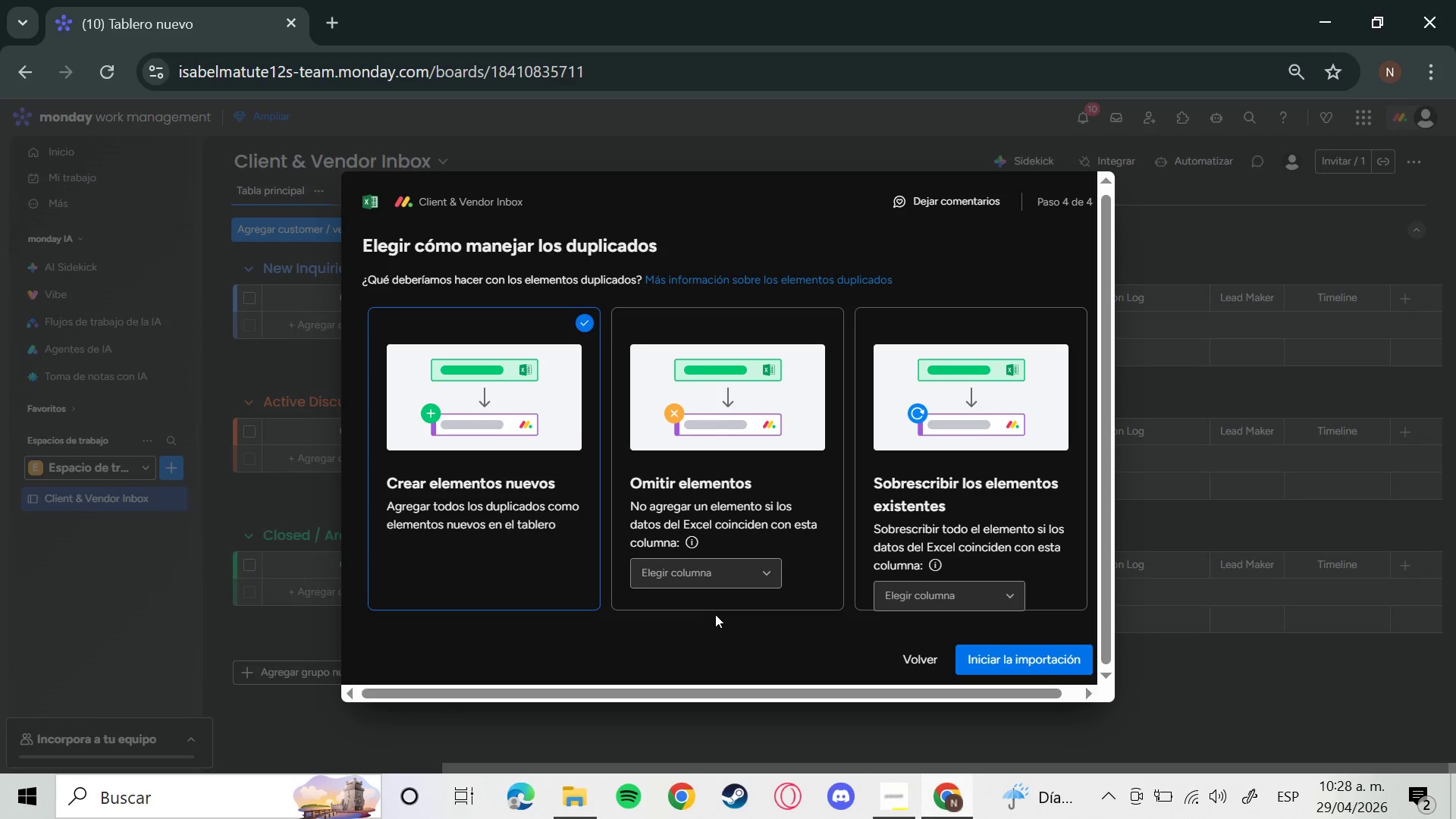 
wait(15.34)
 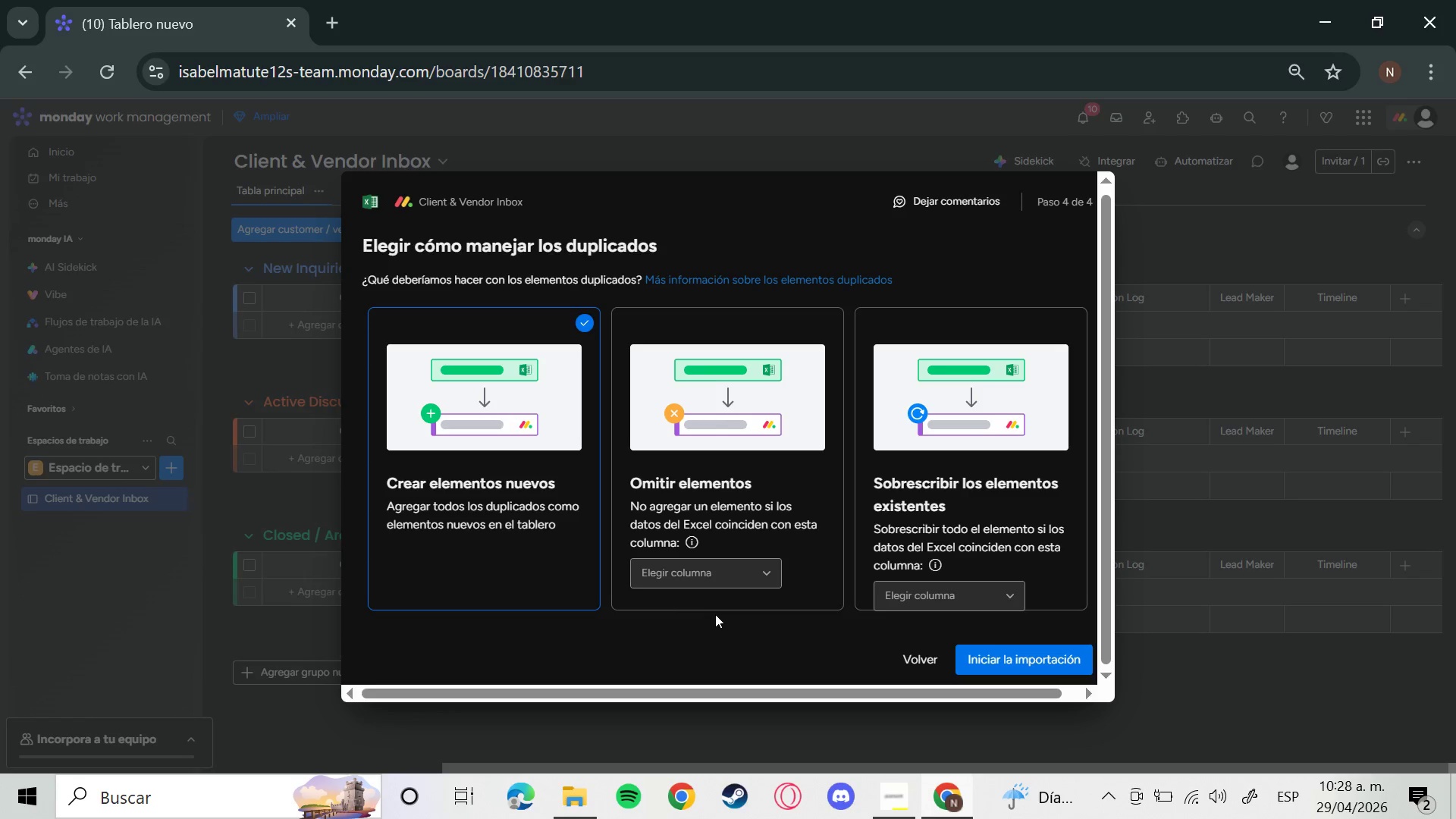 
left_click([1028, 660])
 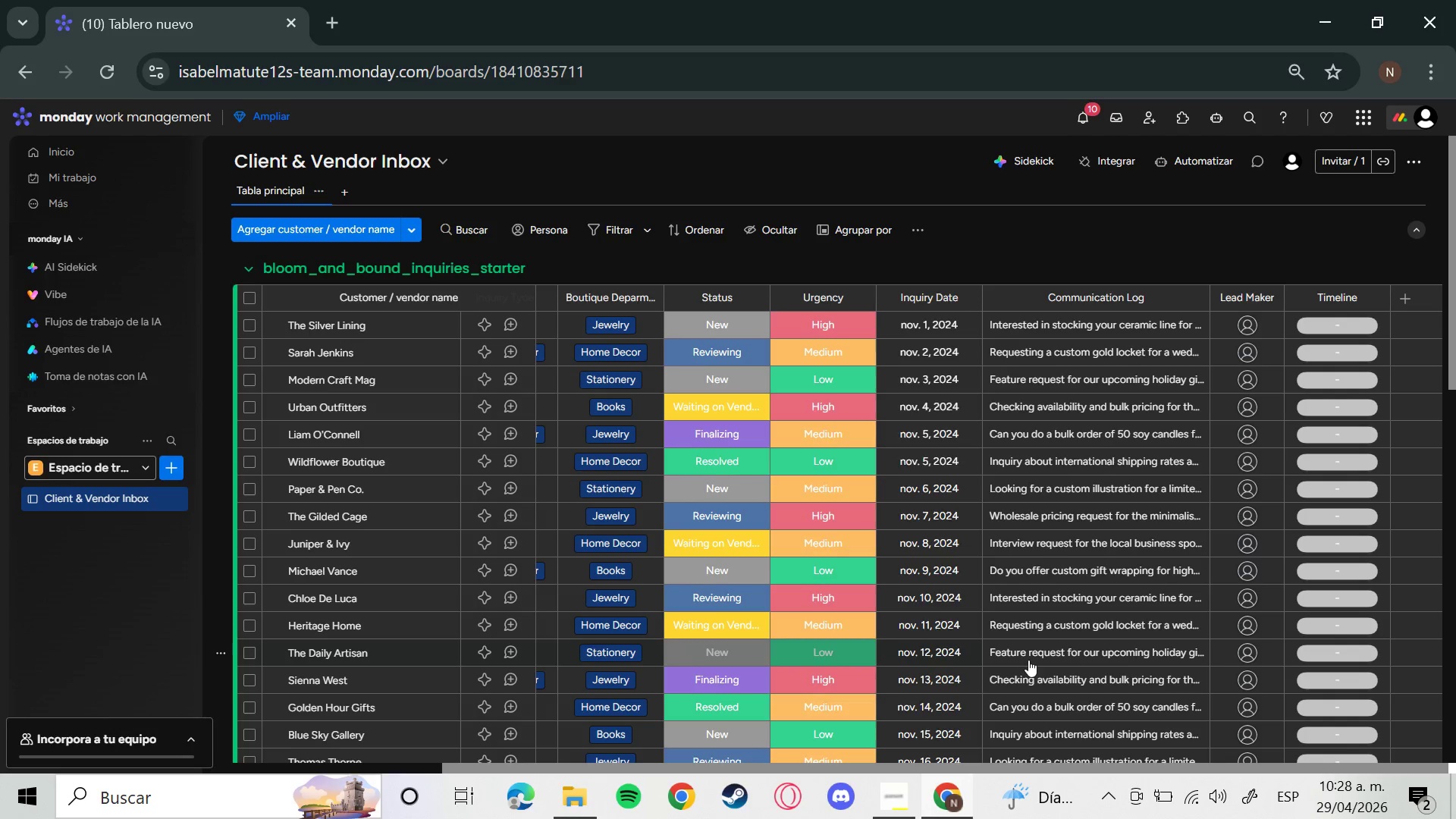 
wait(22.02)
 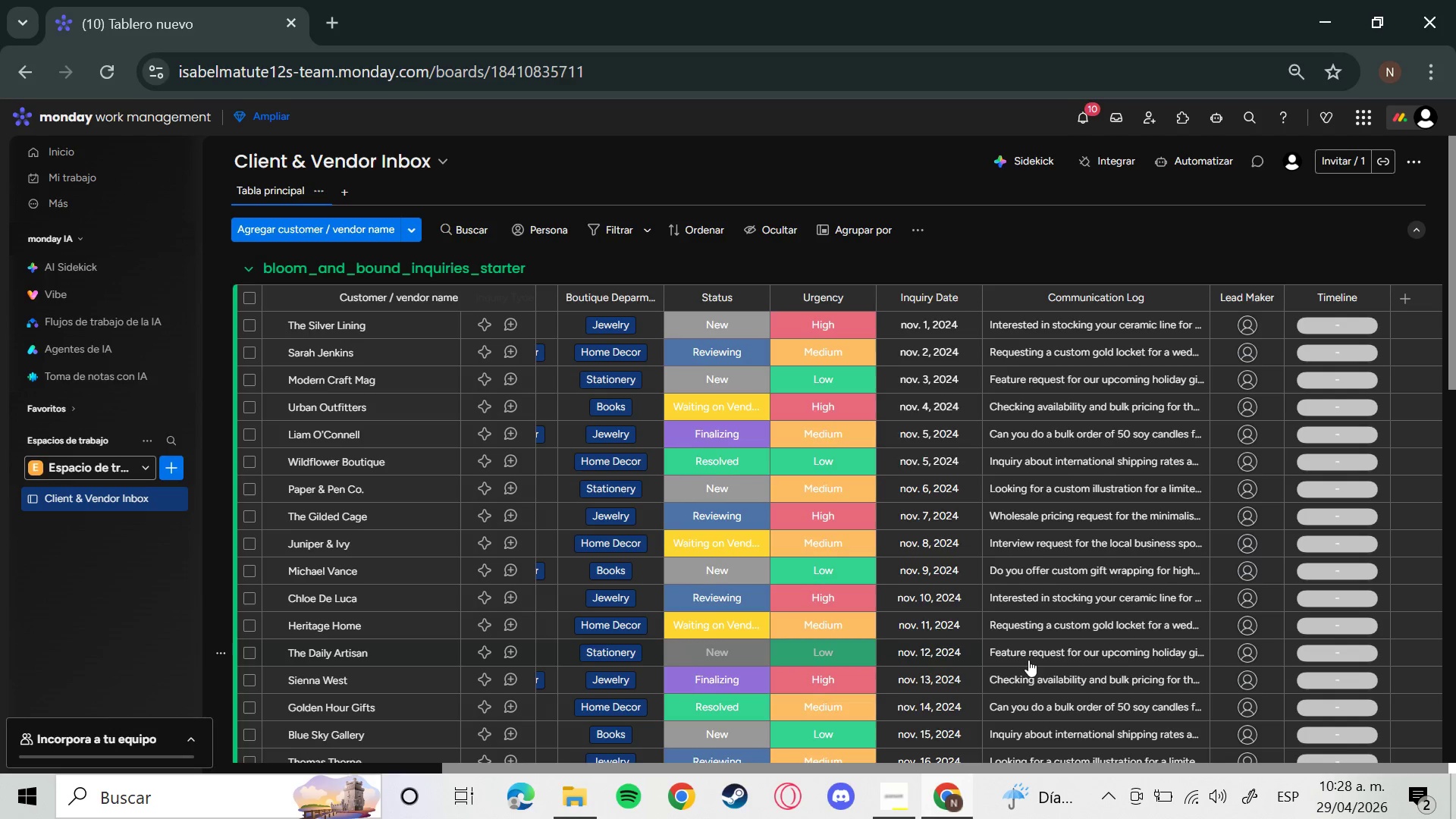 
left_click([572, 794])
 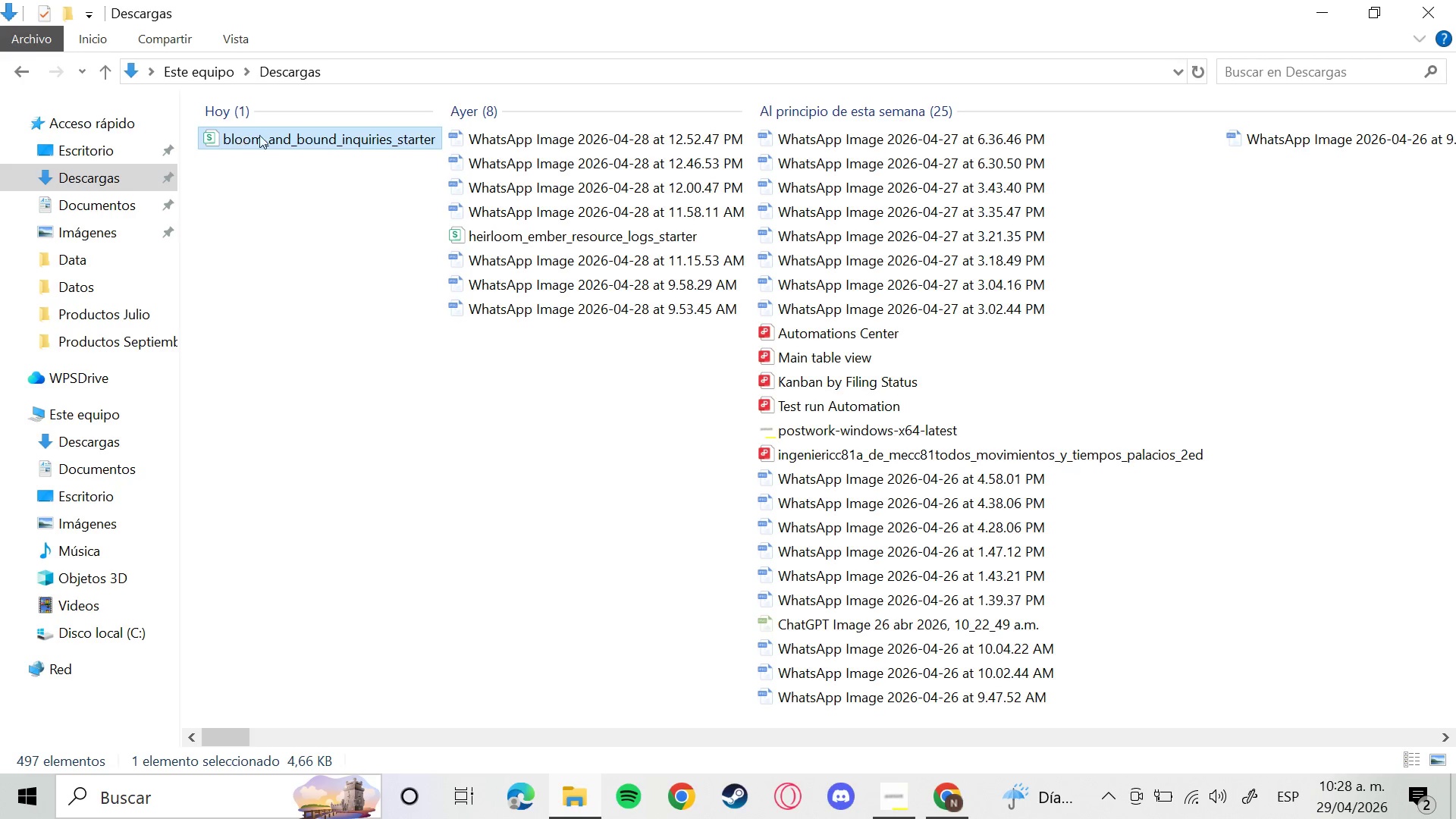 
double_click([279, 147])
 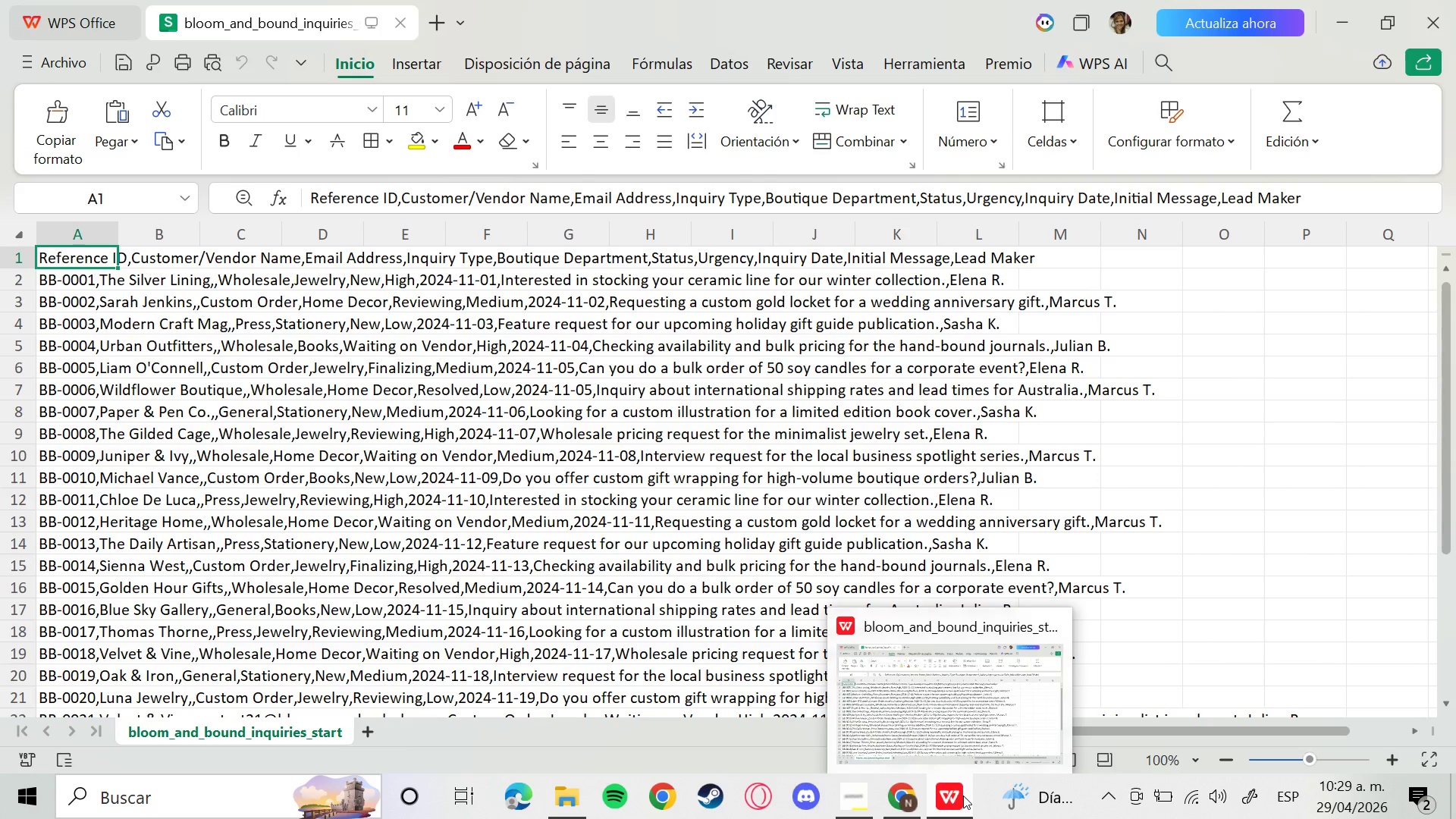 
wait(33.61)
 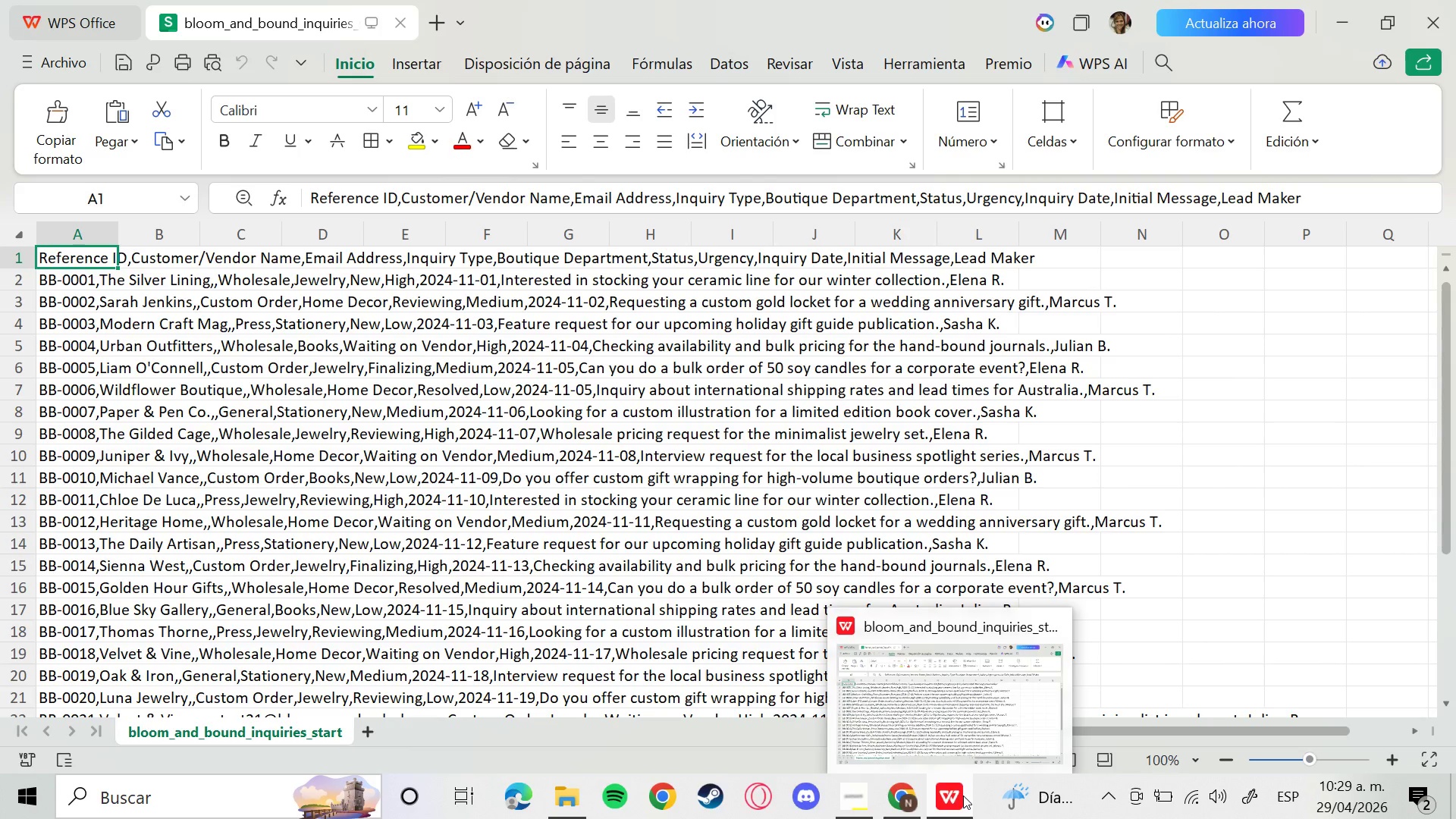 
left_click([1330, 19])
 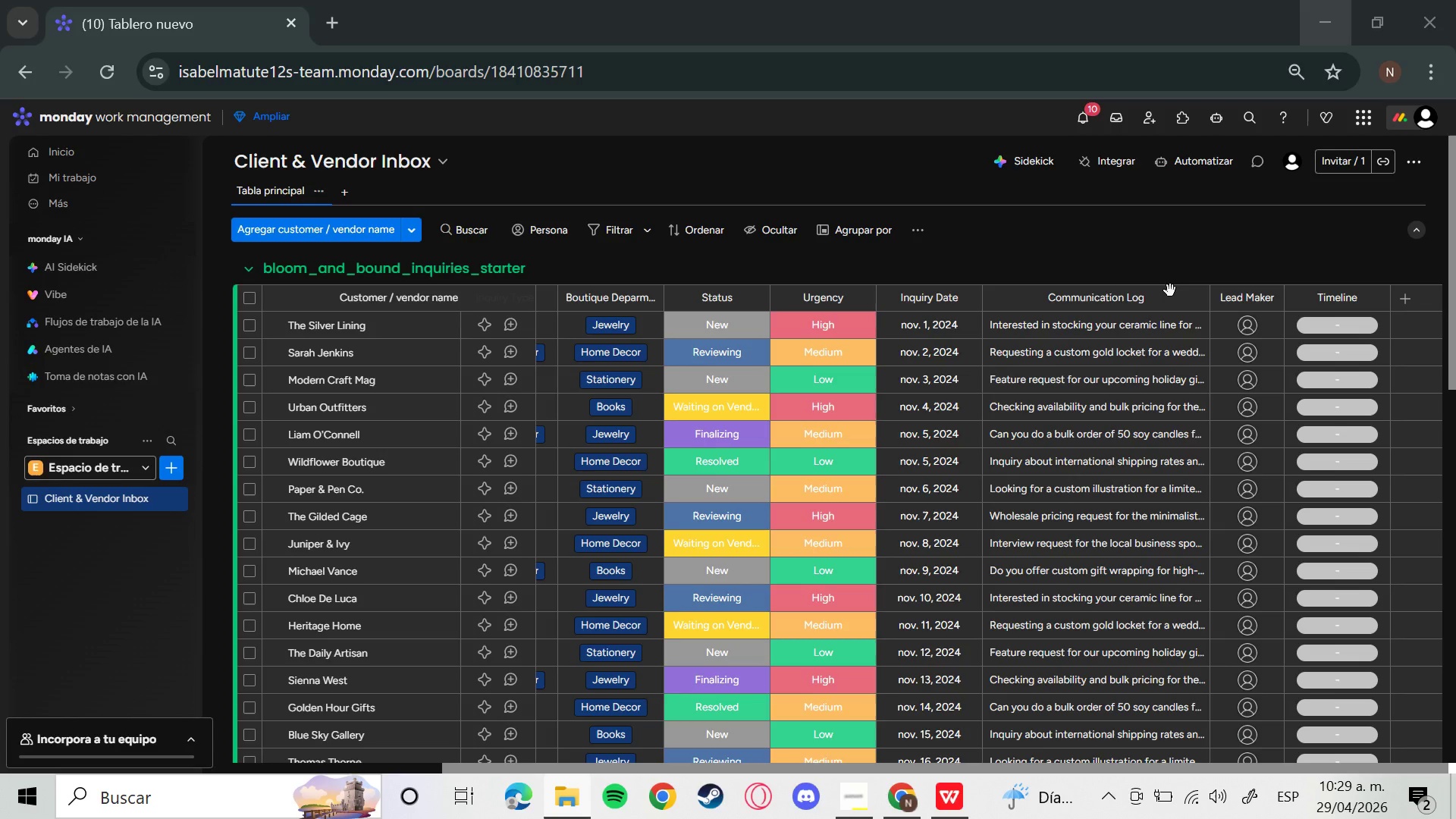 
wait(13.11)
 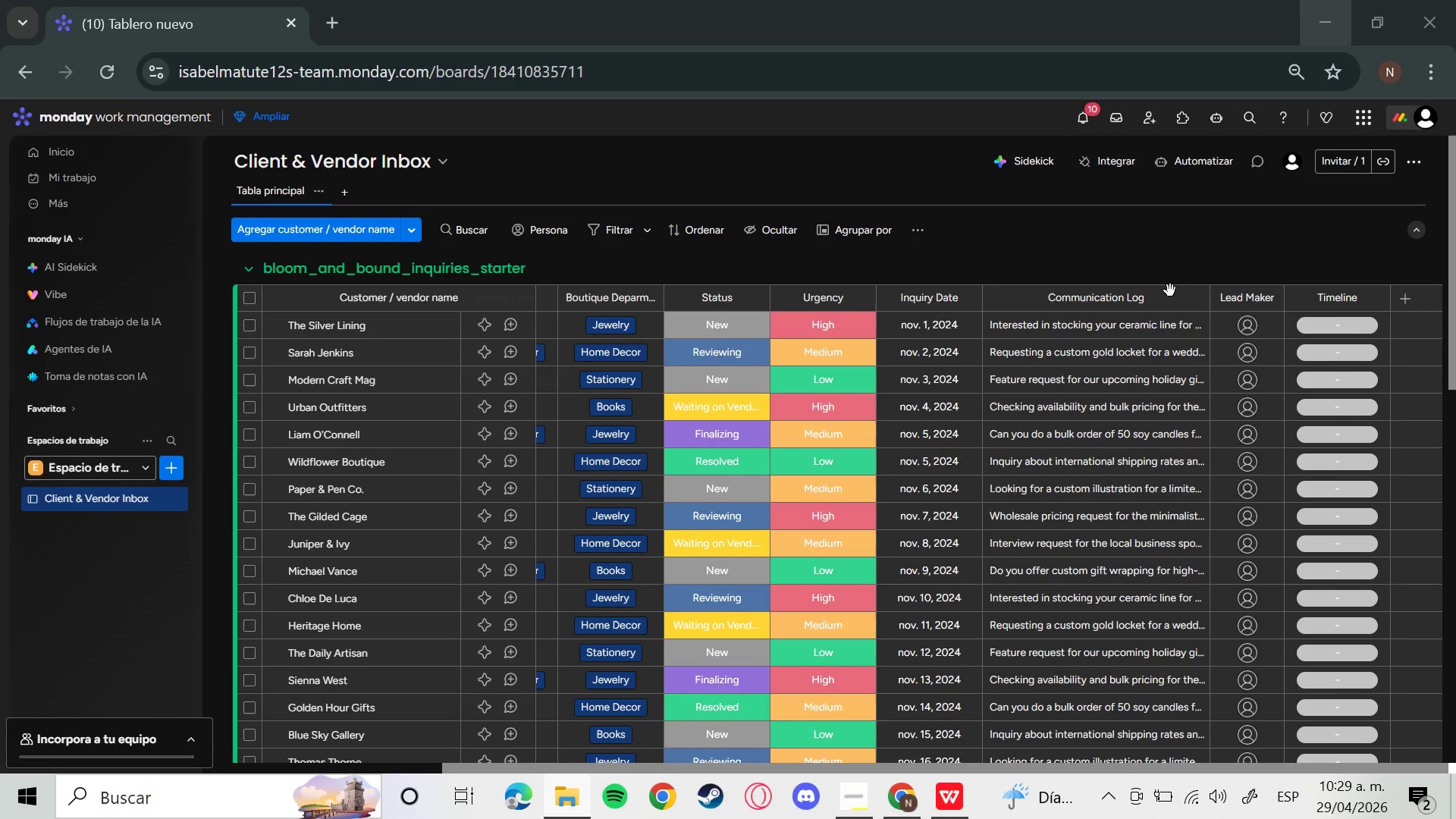 
left_click_drag(start_coordinate=[763, 767], to_coordinate=[395, 767])
 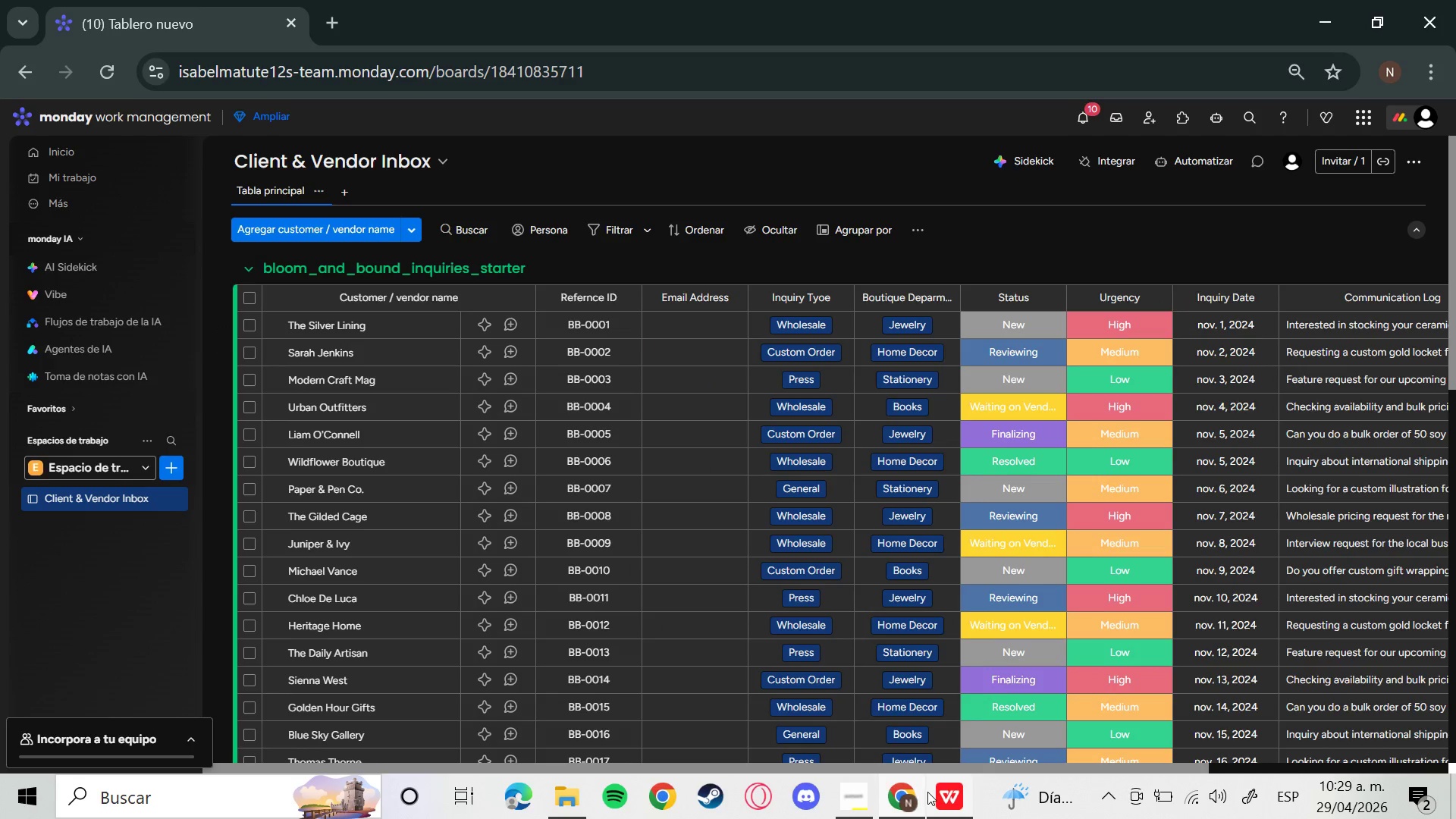 
left_click([949, 794])
 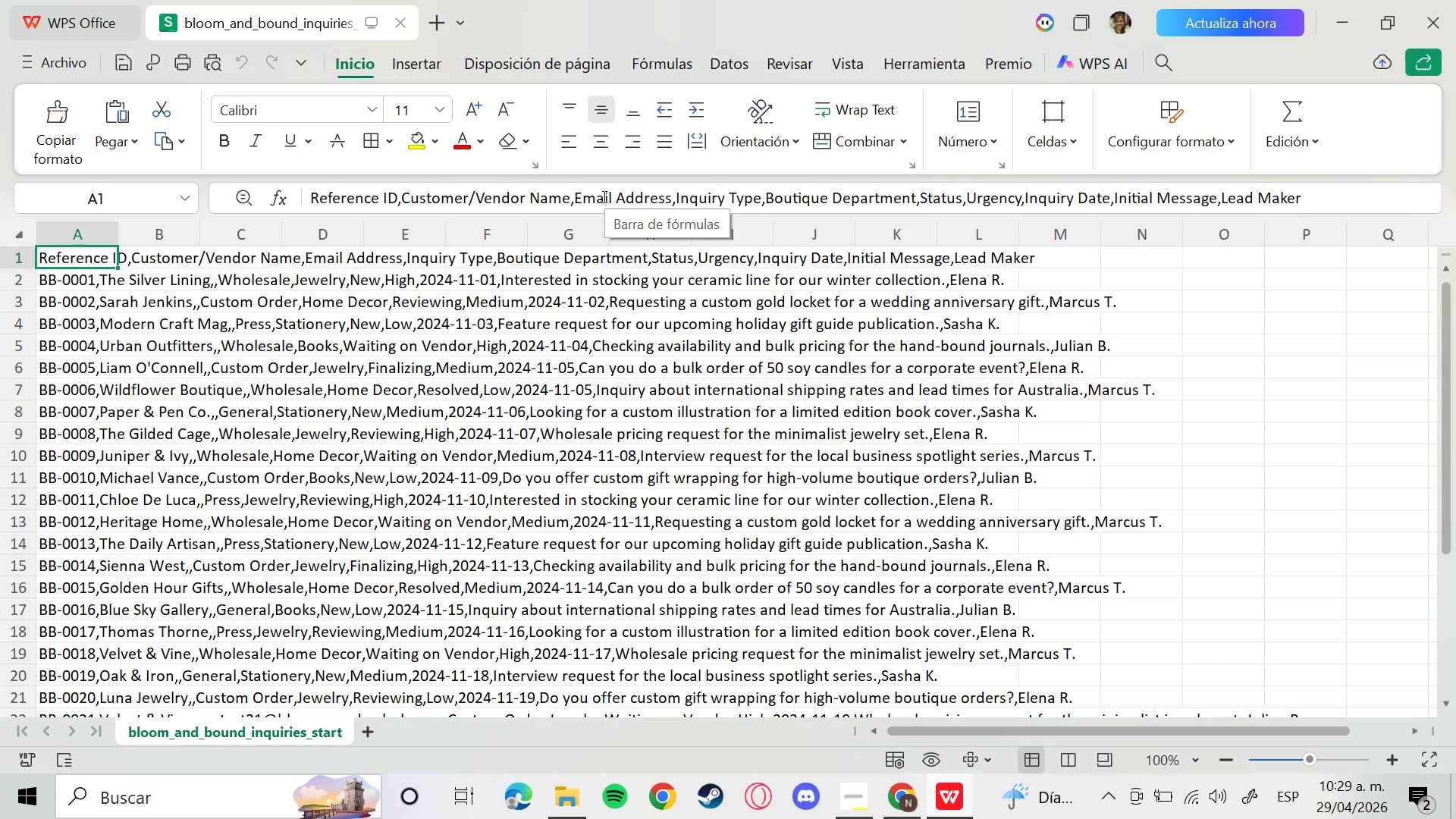 
wait(13.08)
 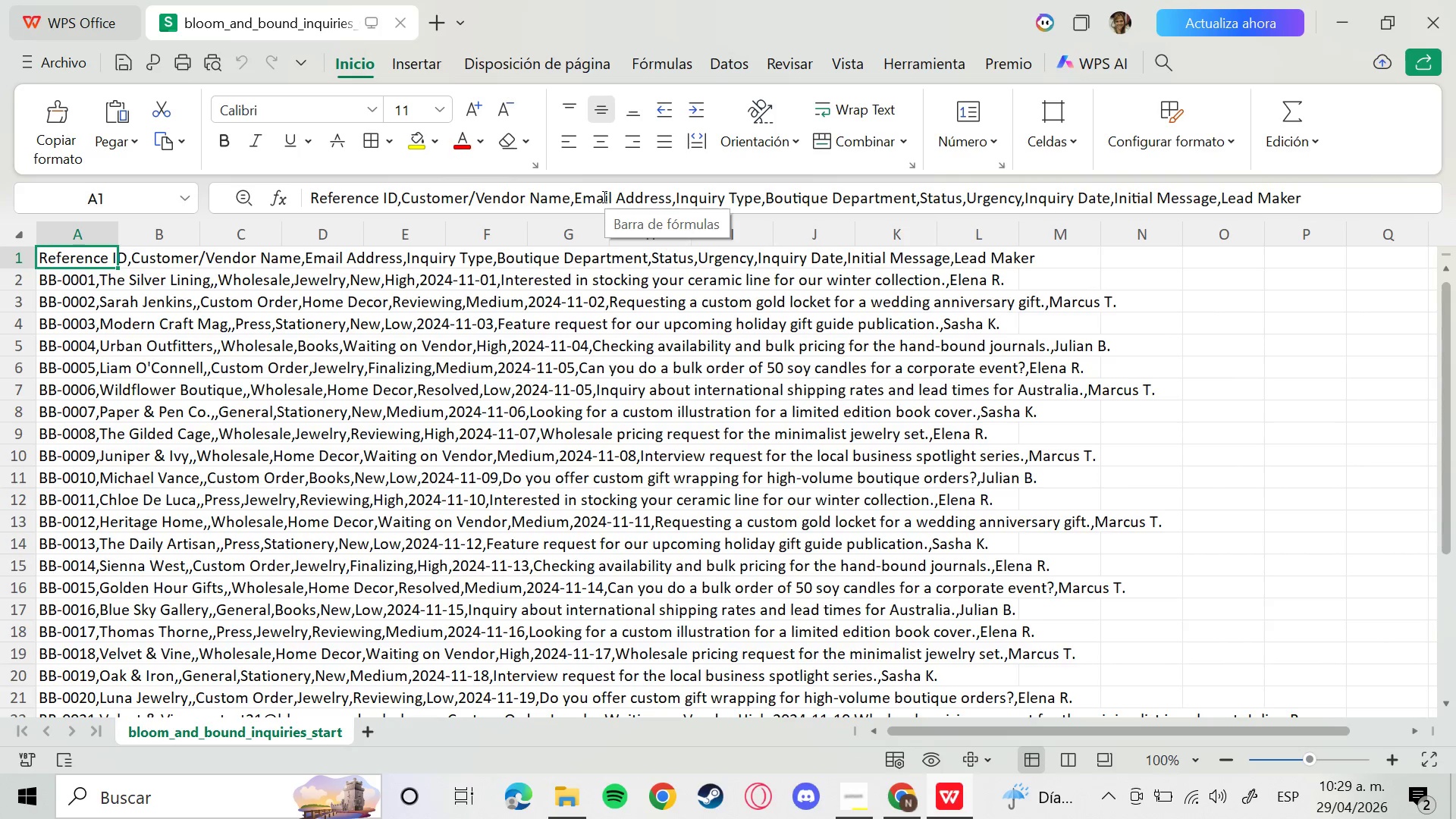 
left_click([136, 301])
 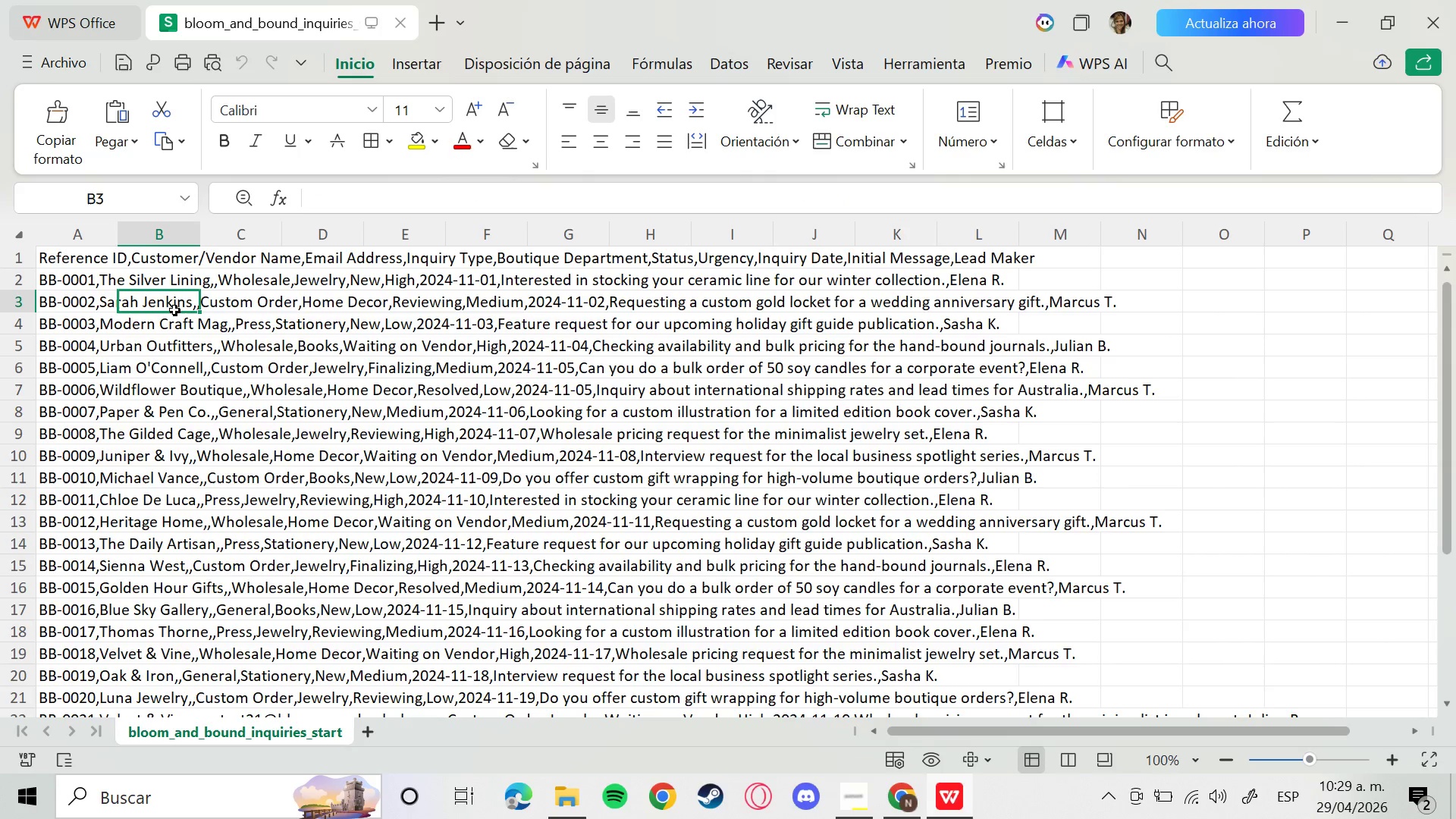 
left_click([89, 303])
 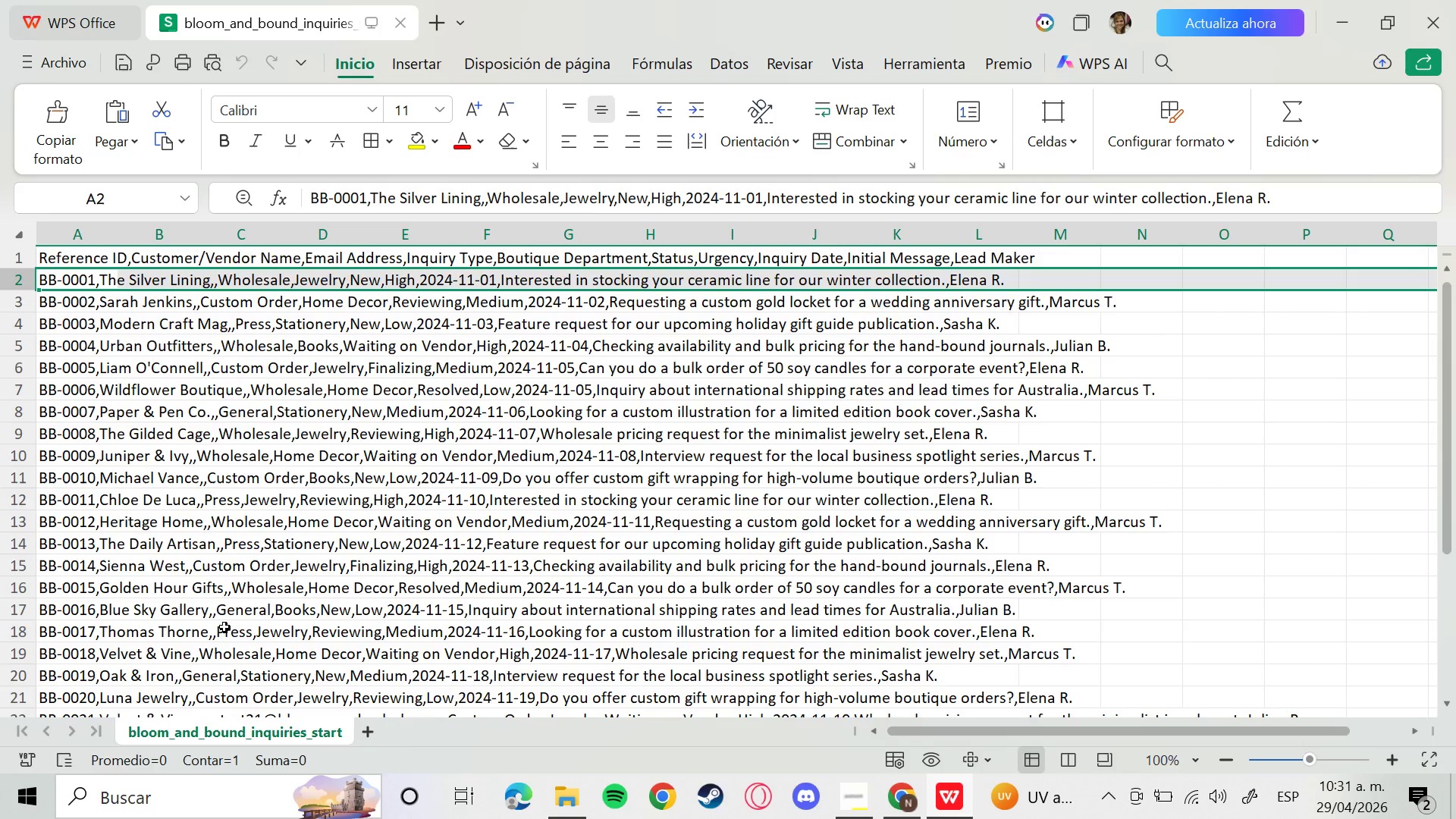 
wait(118.09)
 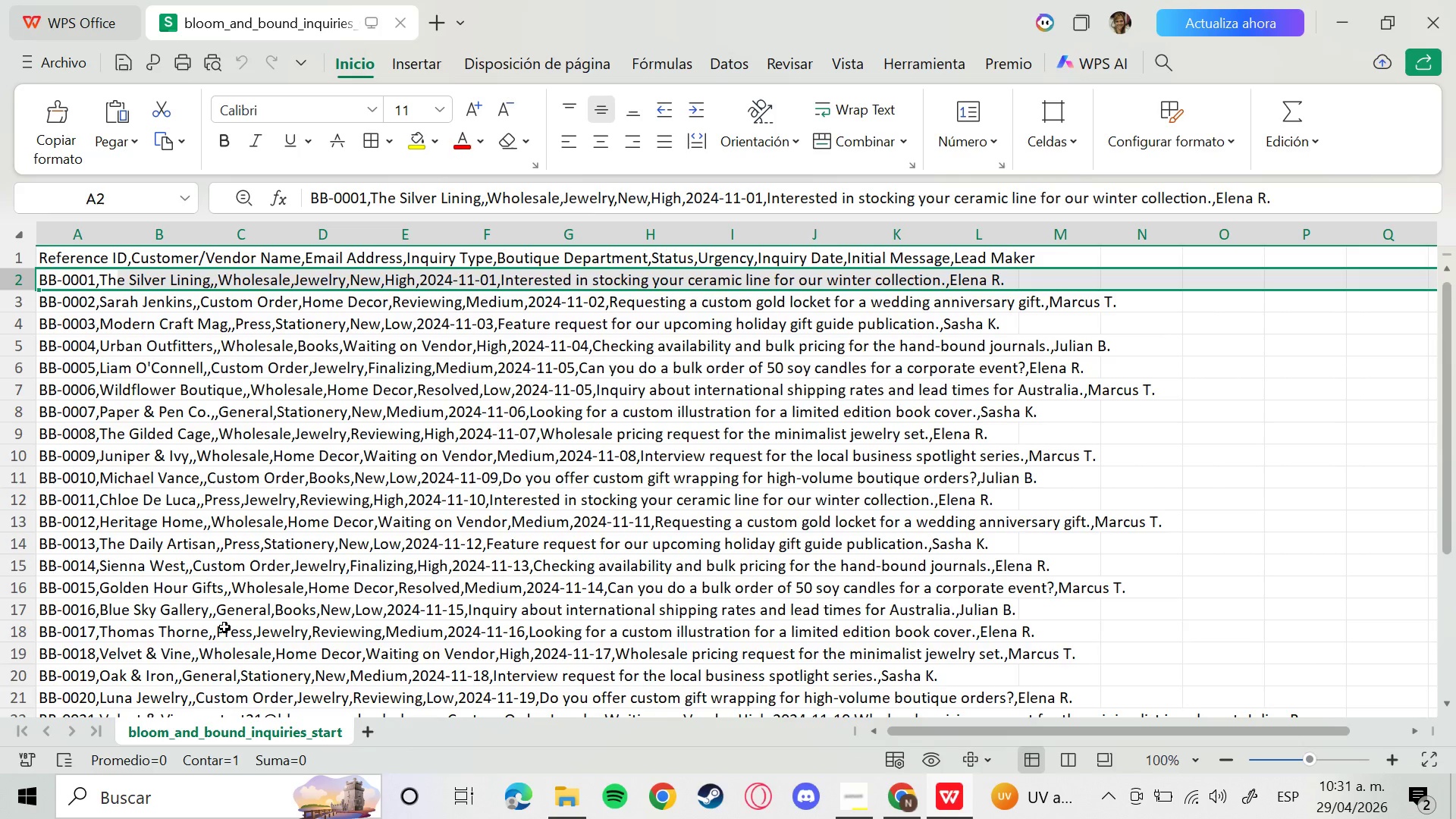 
left_click([894, 805])
 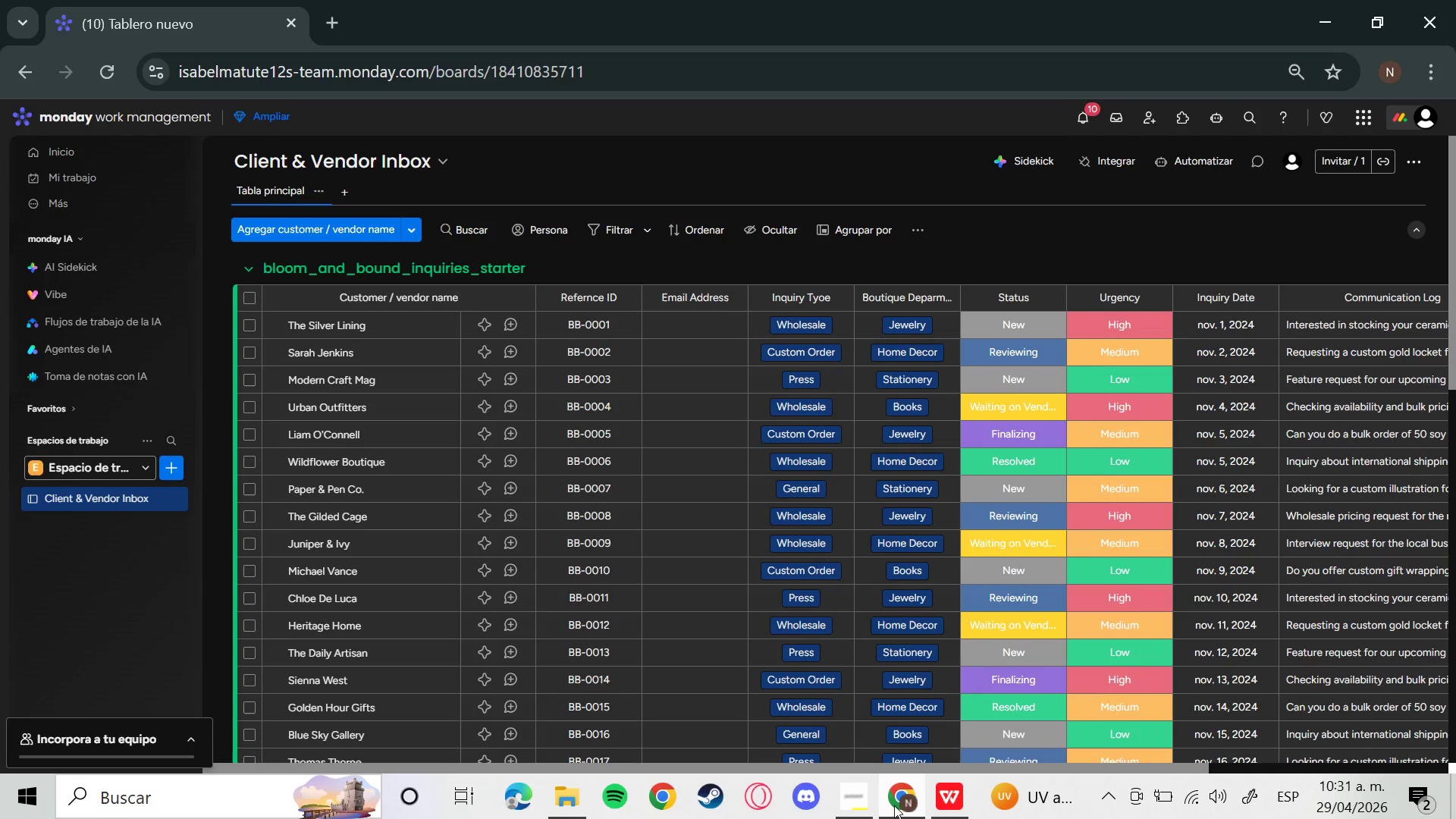 
scroll: coordinate [1255, 516], scroll_direction: down, amount: 9.0
 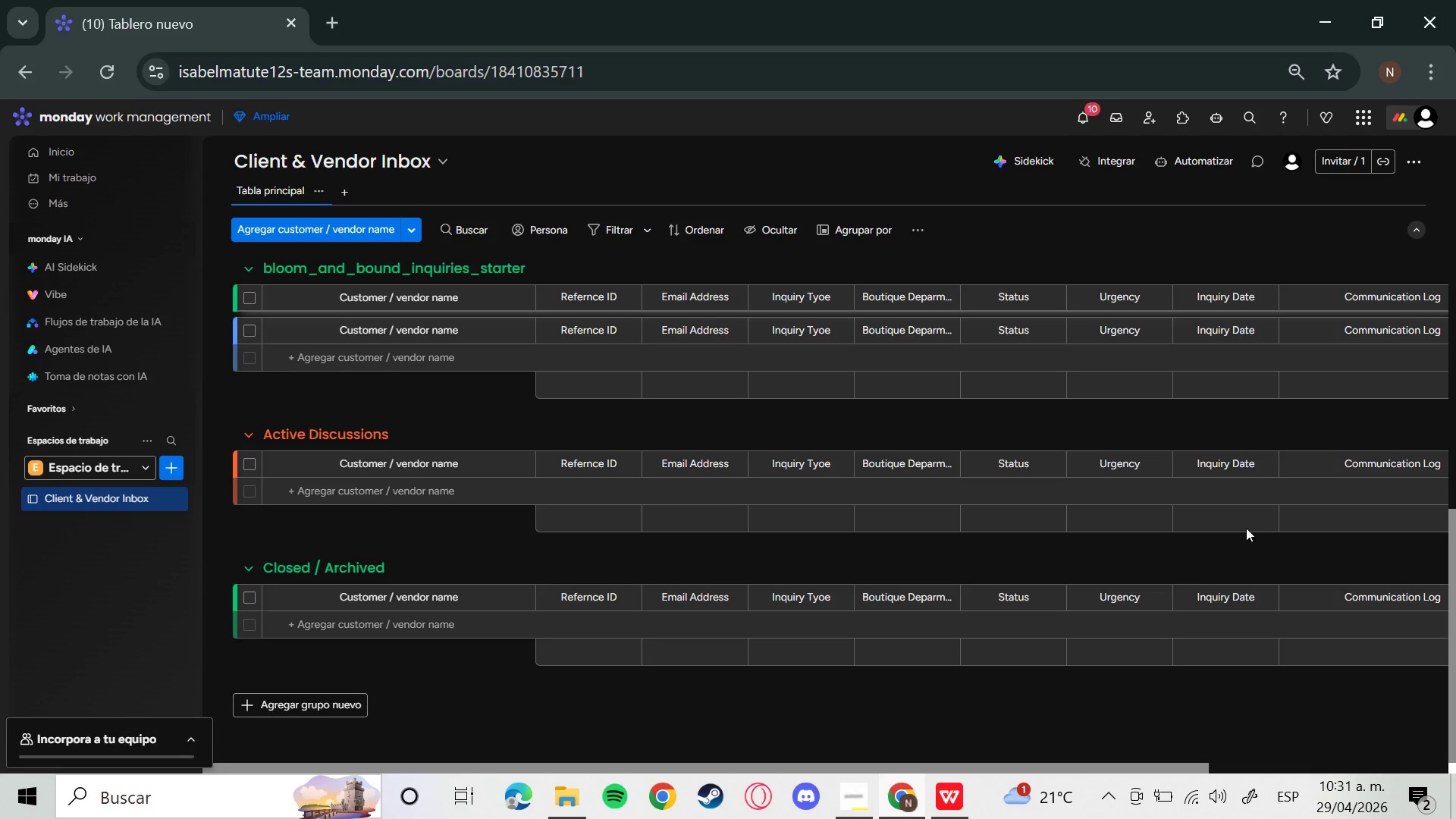 
wait(9.99)
 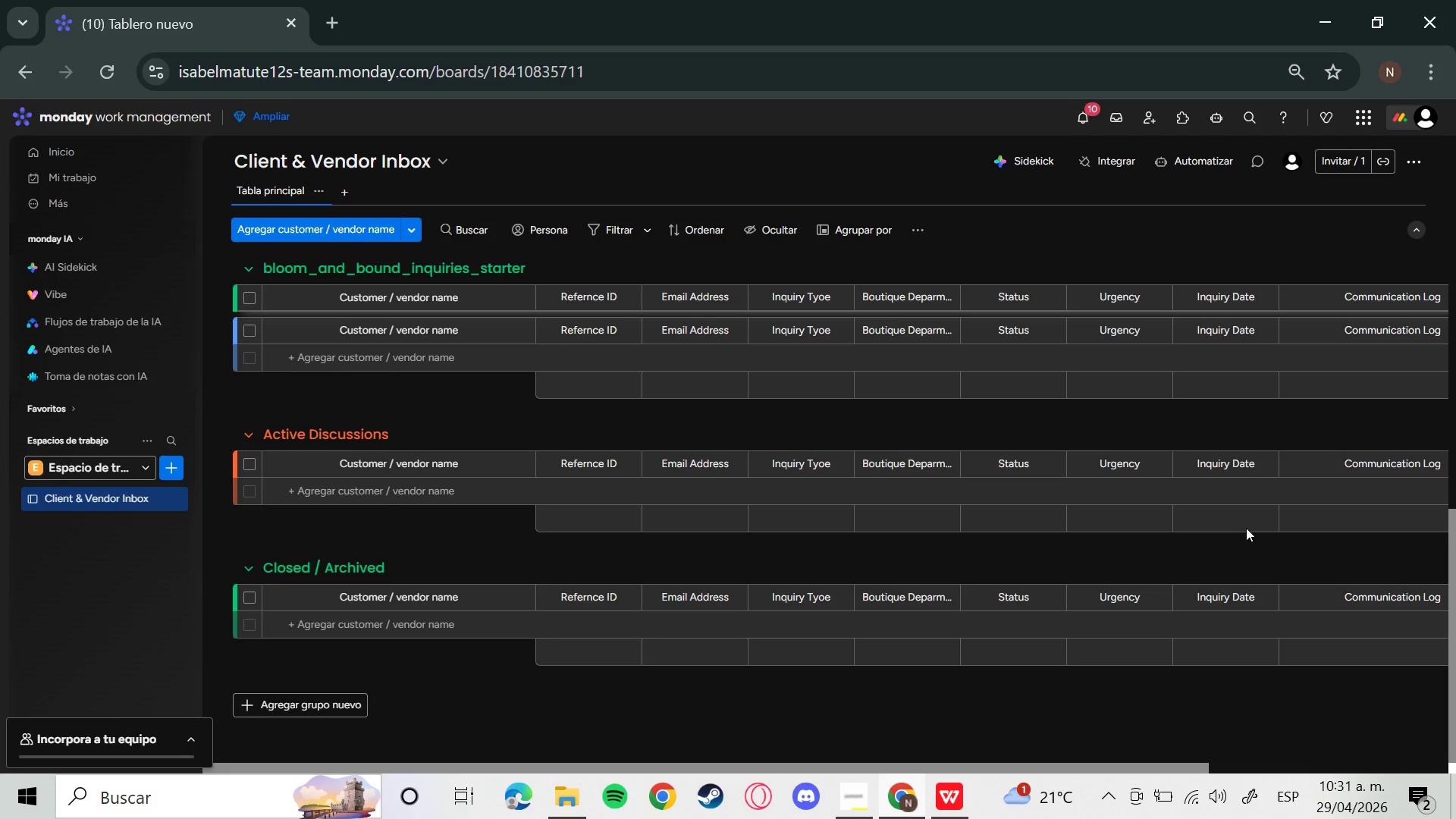 
scroll: coordinate [999, 520], scroll_direction: up, amount: 2.0
 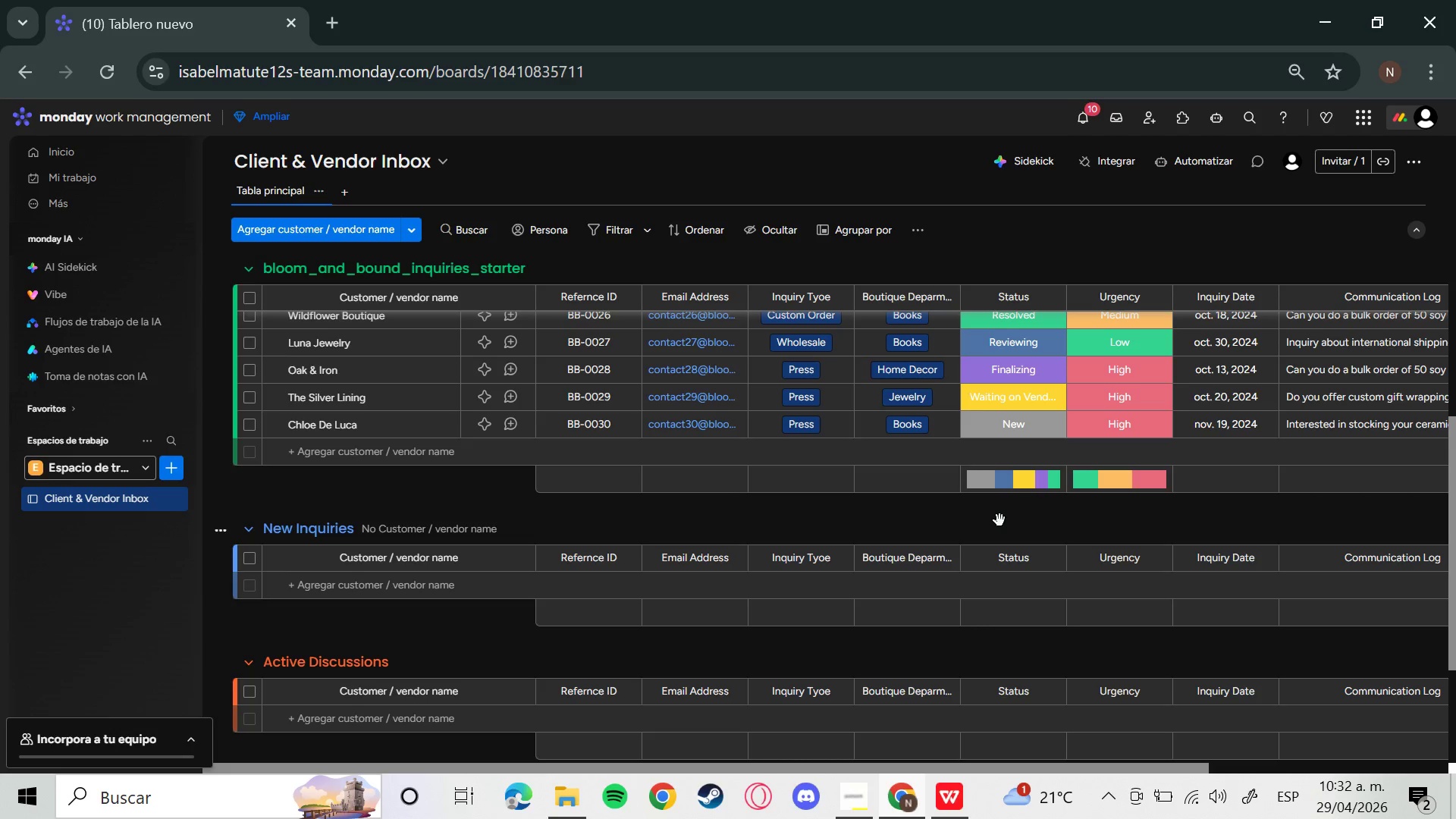 
wait(48.64)
 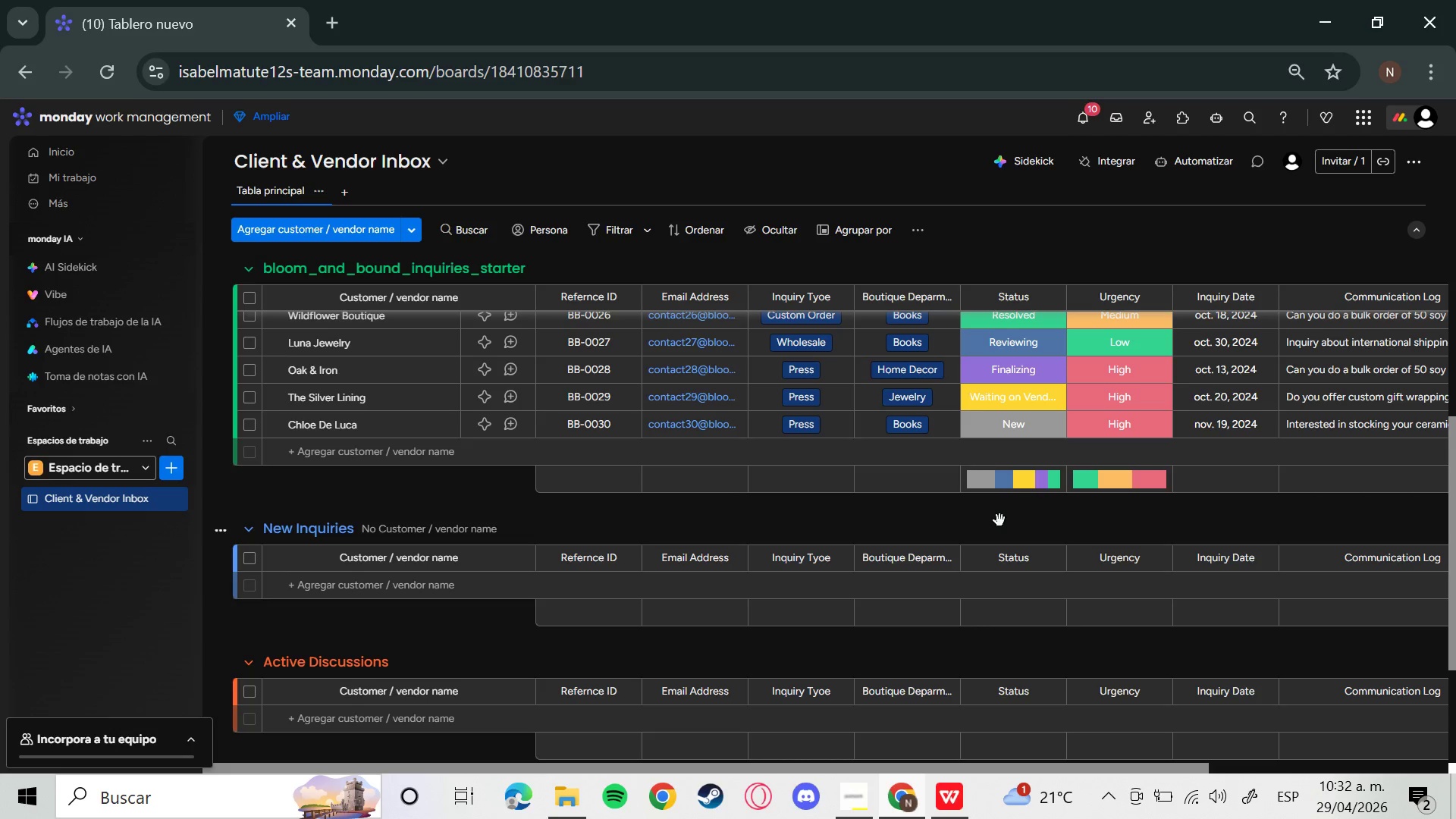 
left_click_drag(start_coordinate=[1097, 764], to_coordinate=[1360, 774])
 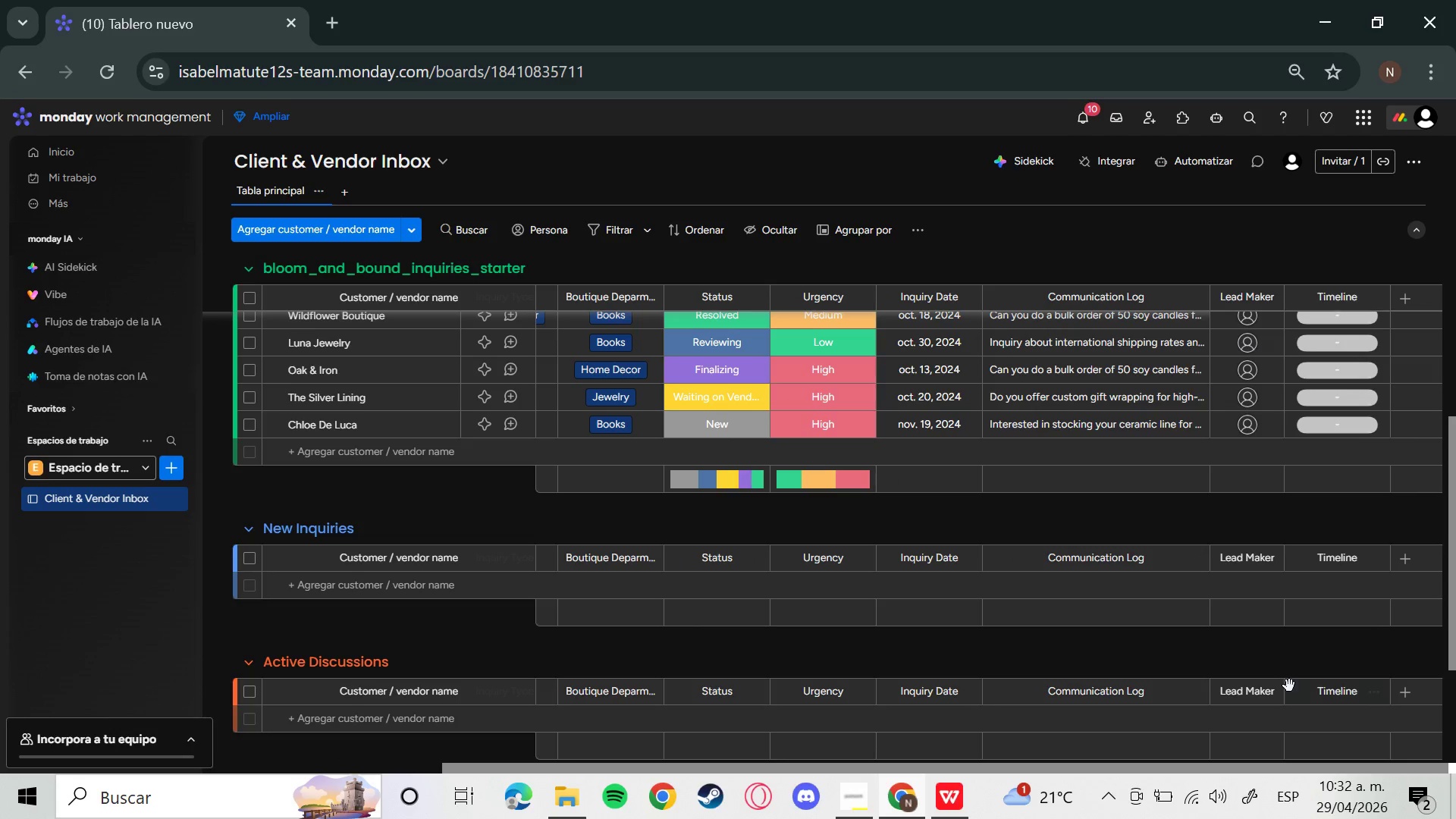 
scroll: coordinate [1272, 682], scroll_direction: up, amount: 9.0
 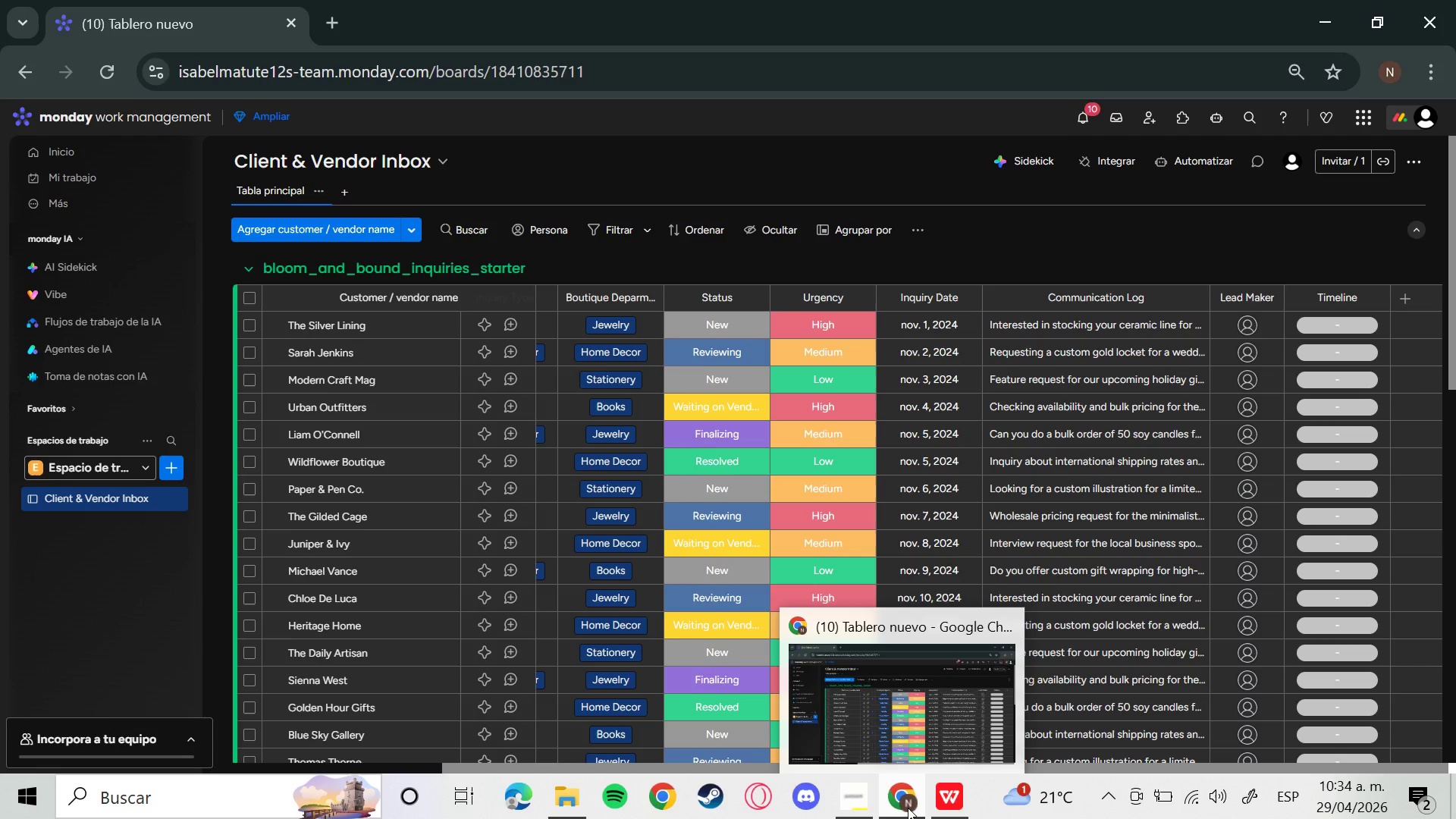 
wait(99.34)
 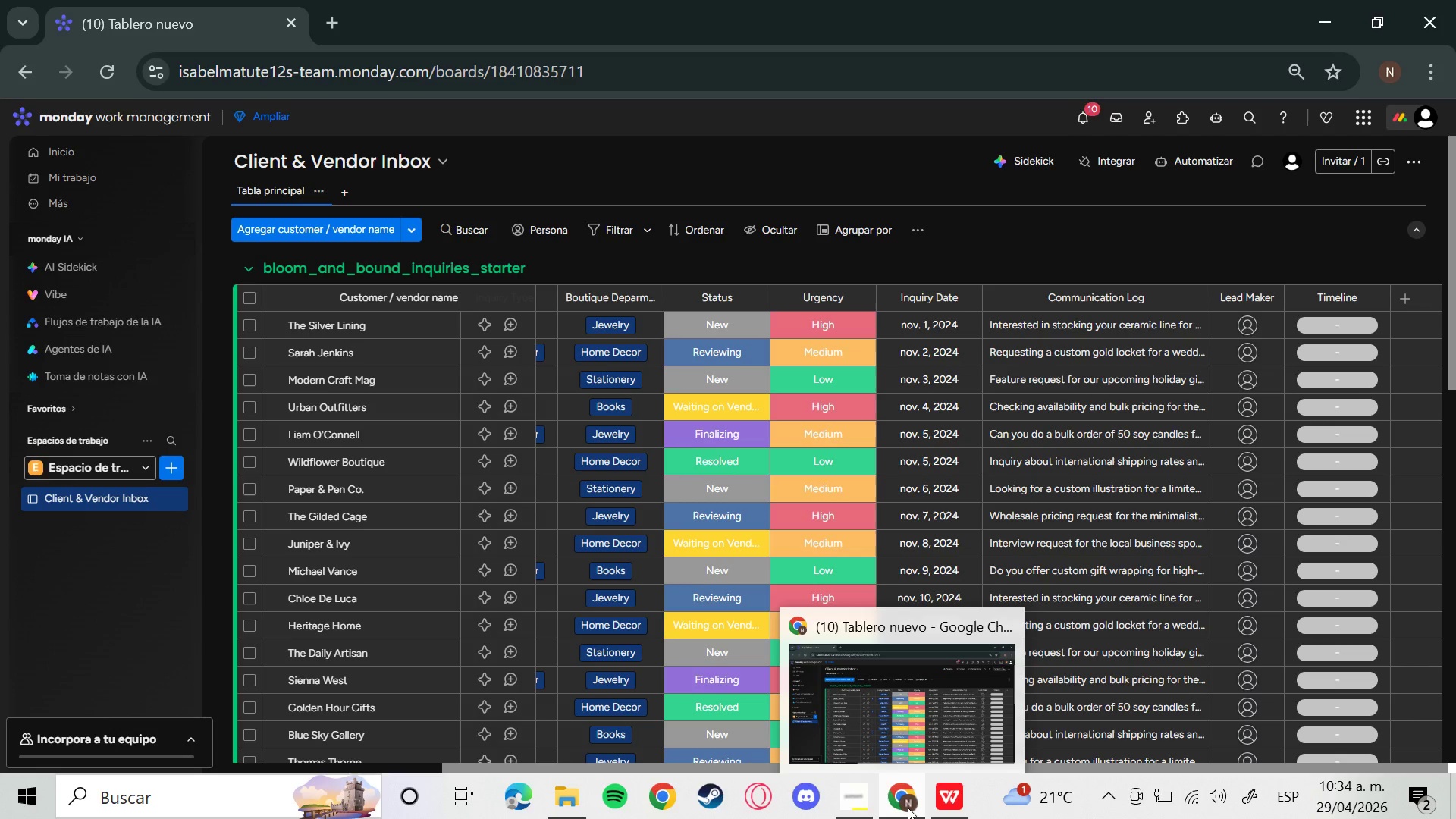 
left_click_drag(start_coordinate=[764, 765], to_coordinate=[279, 805])
 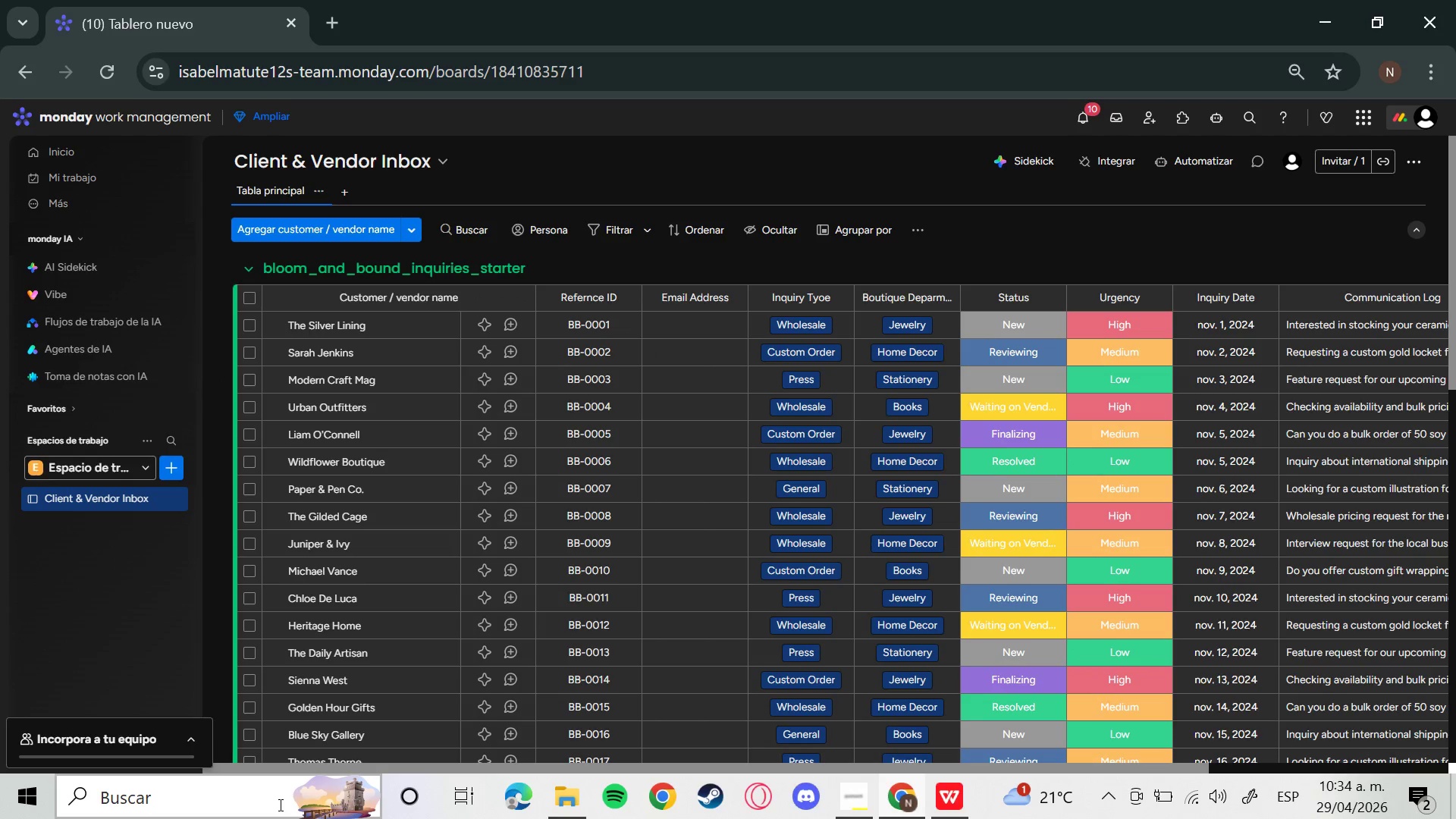 
wait(7.86)
 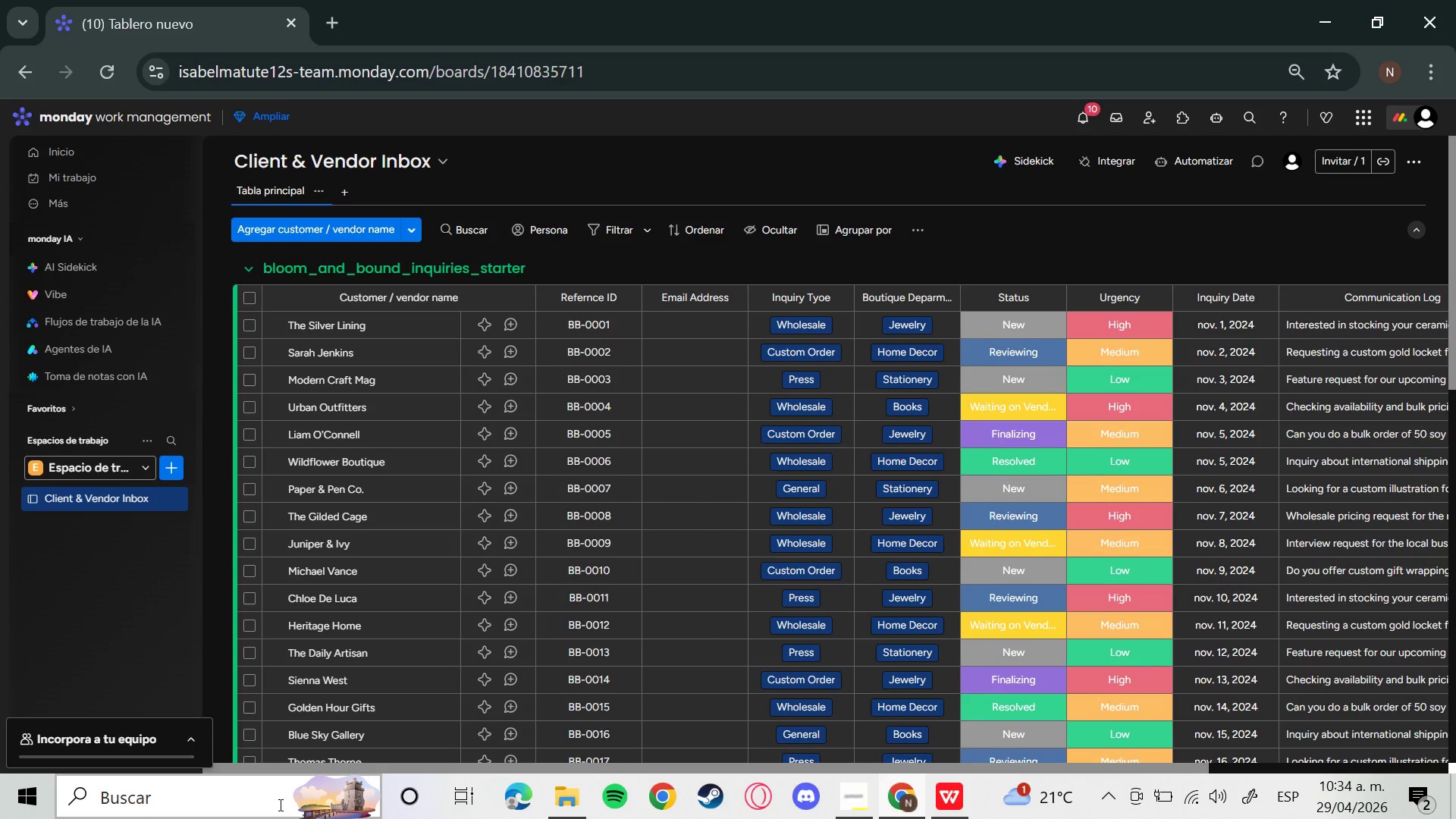 
mouse_move([382, 727])
 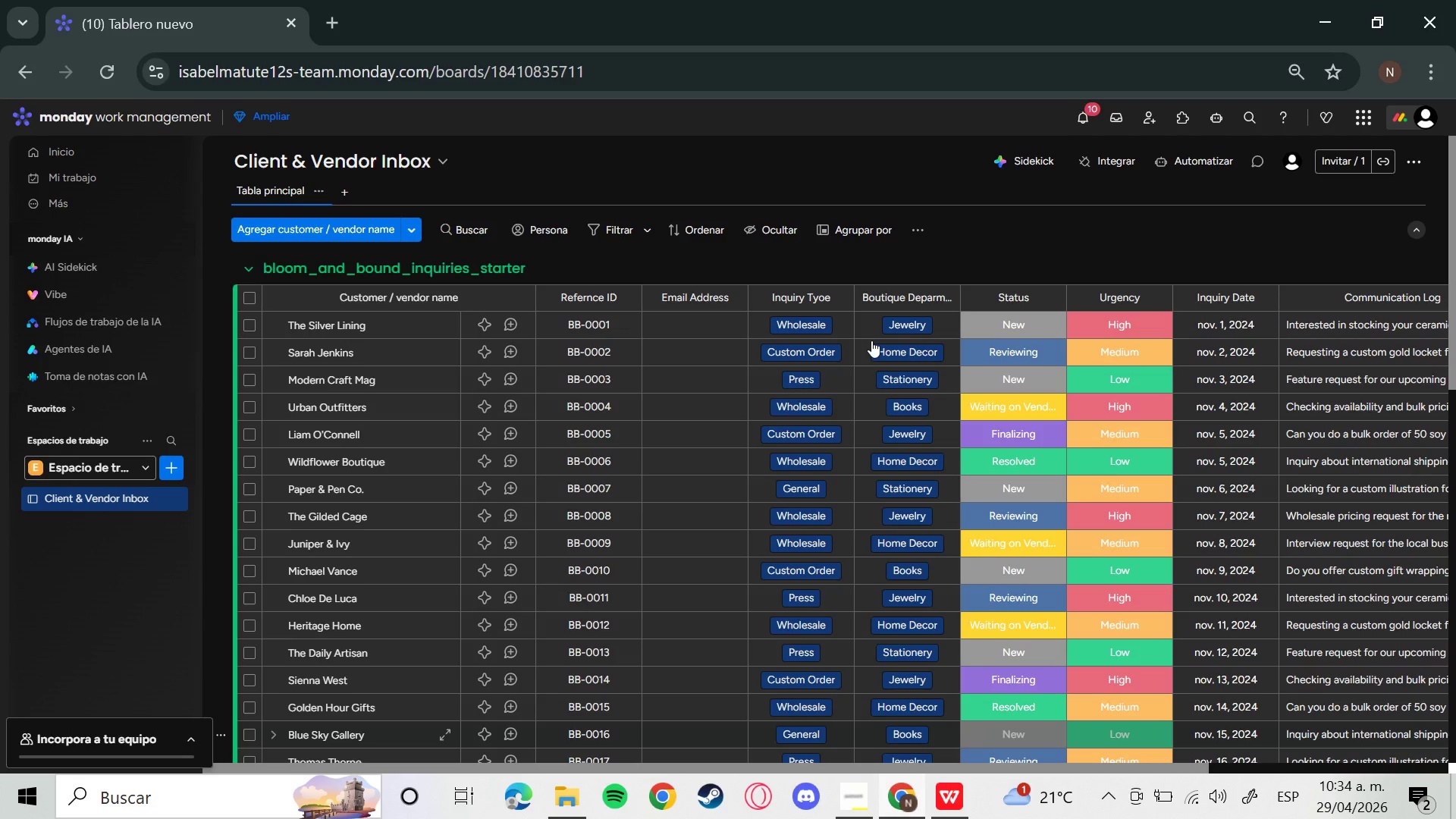 
left_click([1203, 171])
 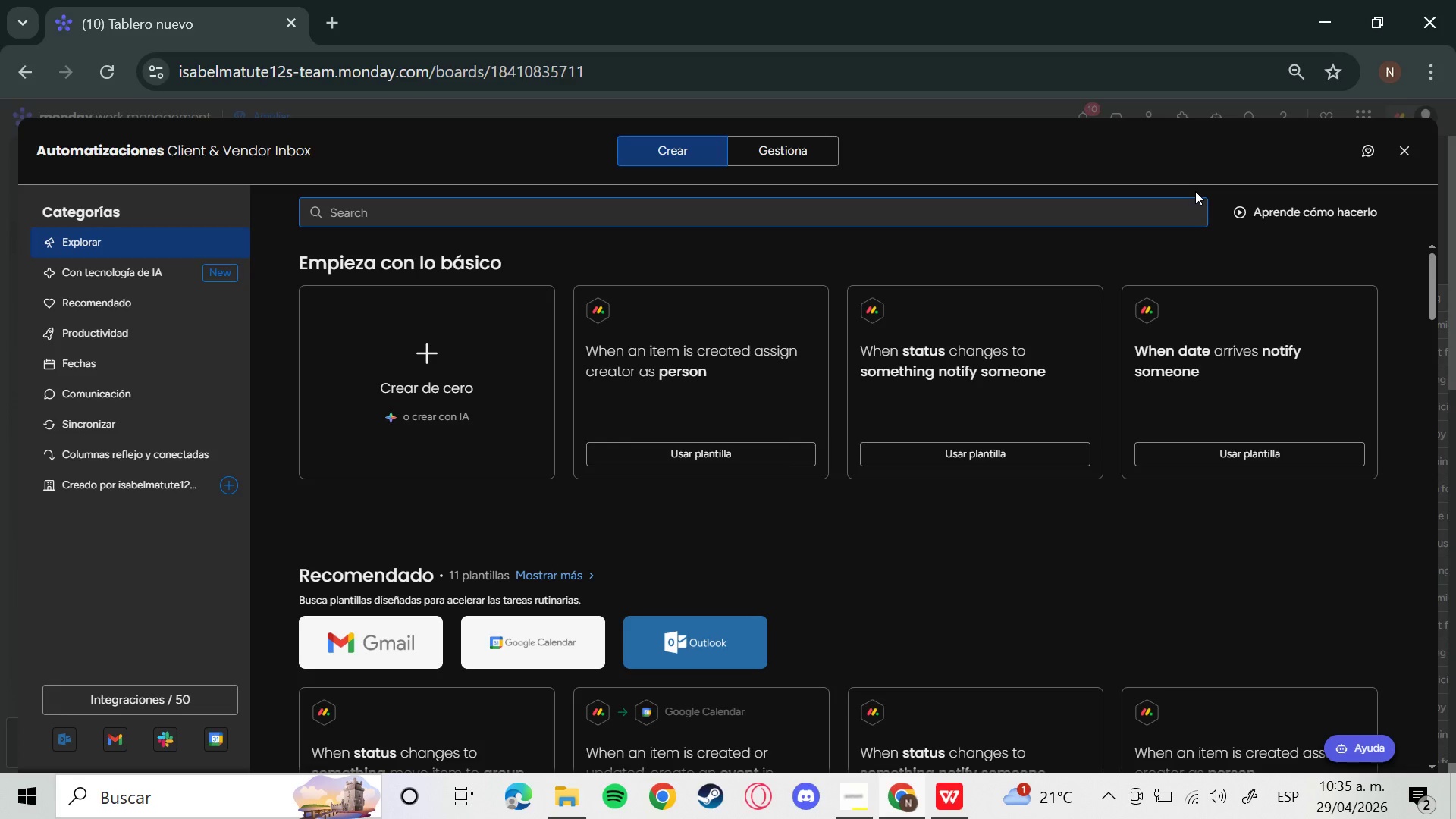 
wait(42.61)
 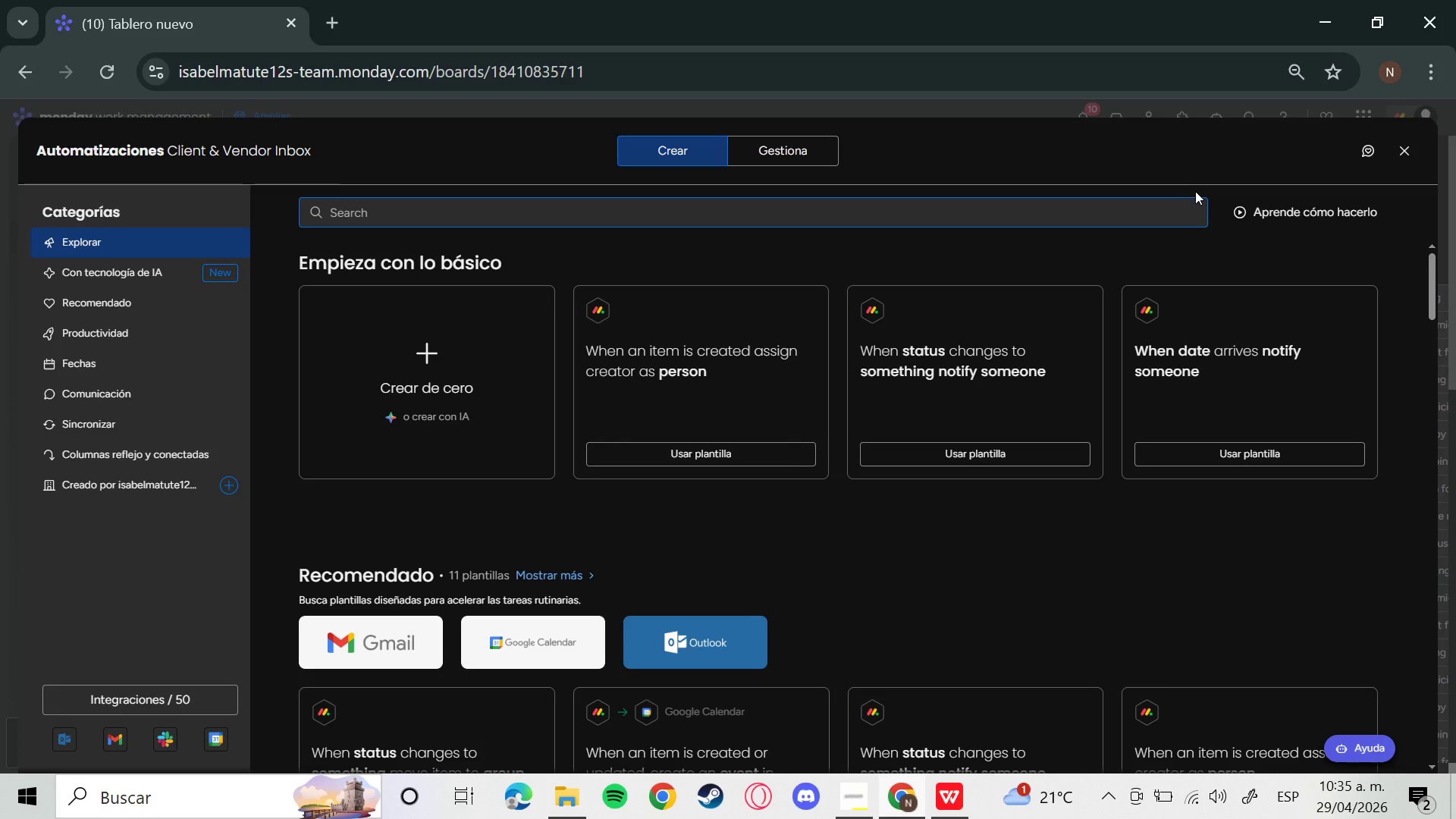 
left_click([407, 362])
 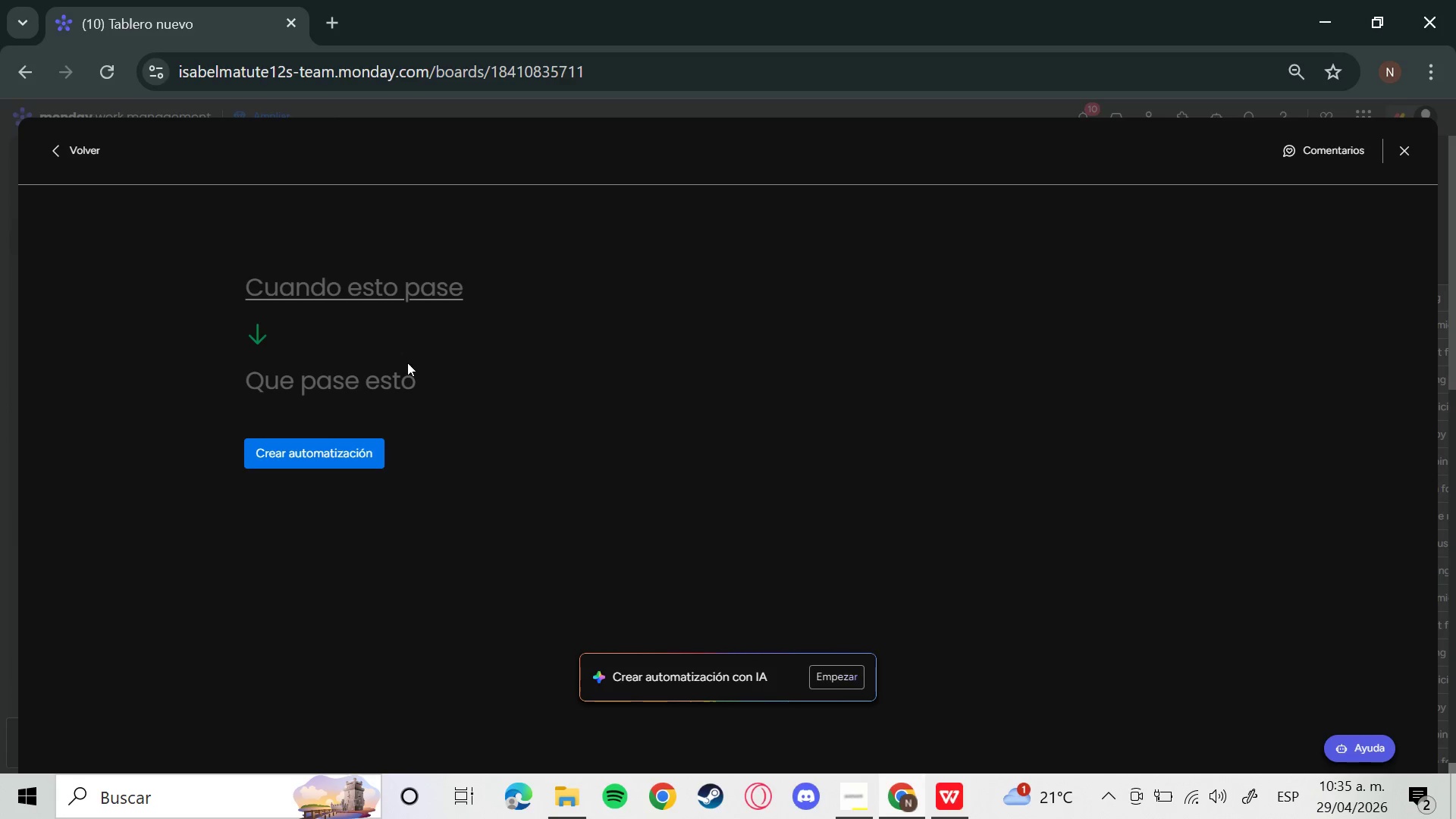 
wait(8.0)
 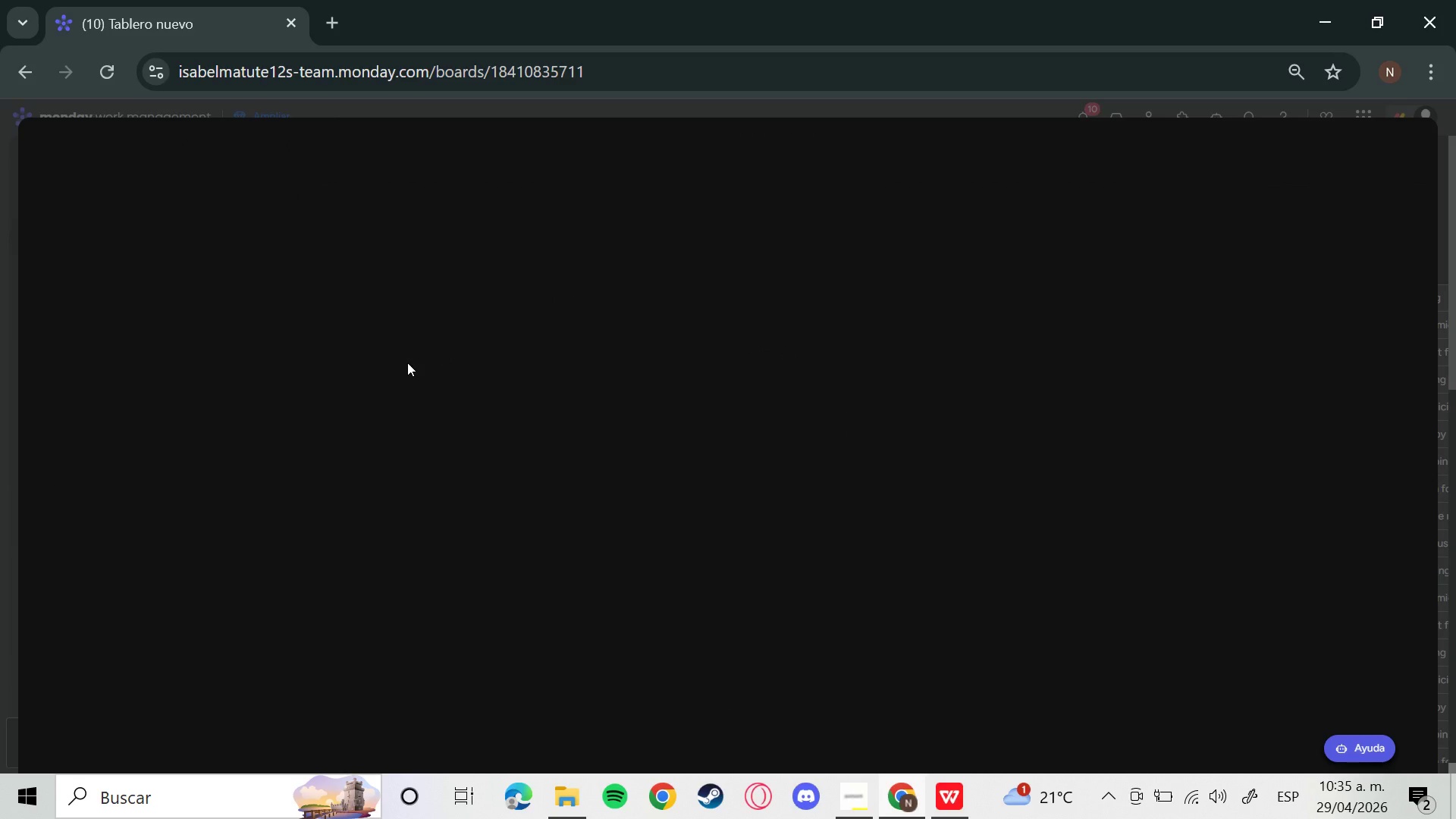 
left_click([325, 297])
 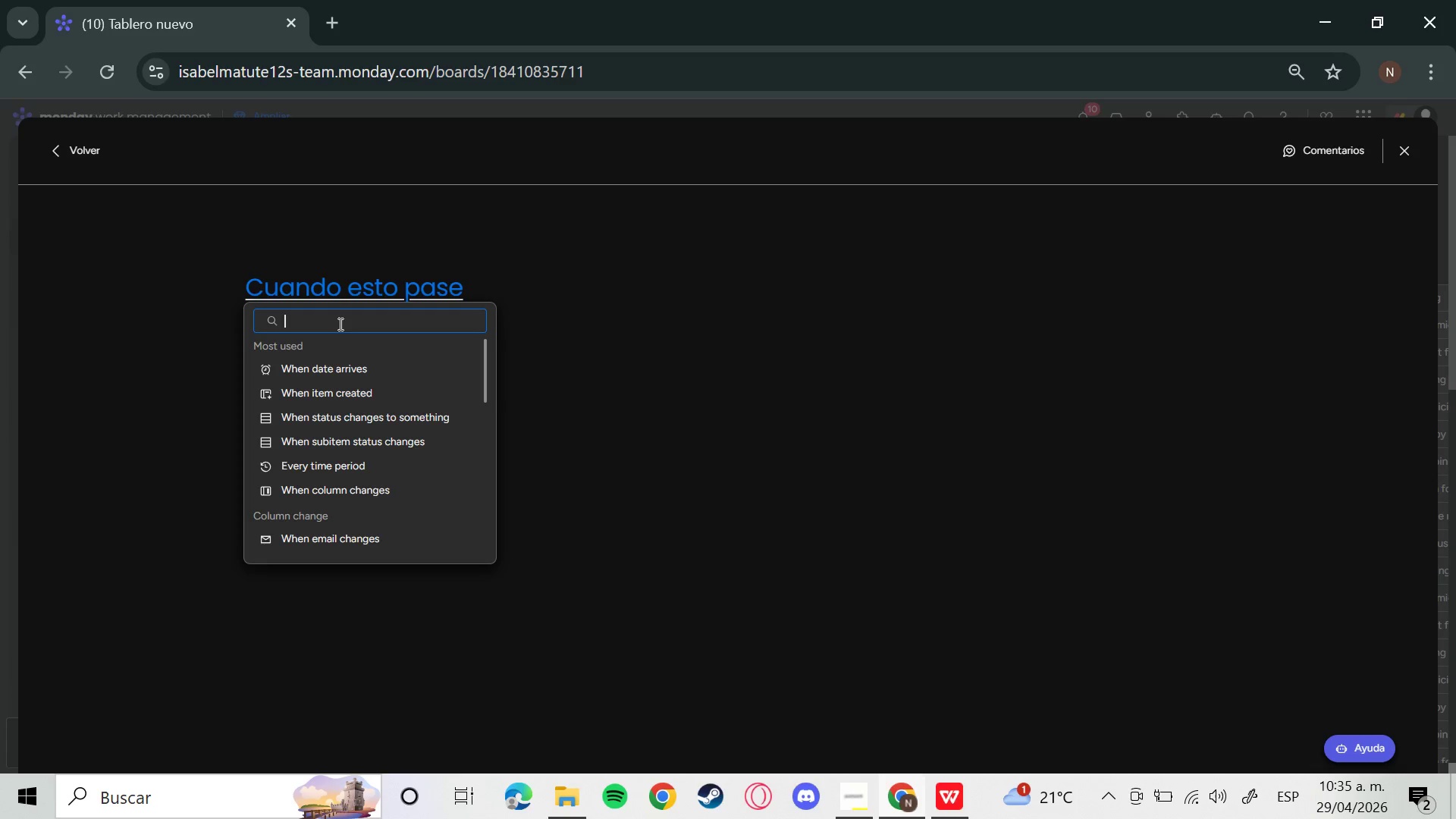 
wait(28.05)
 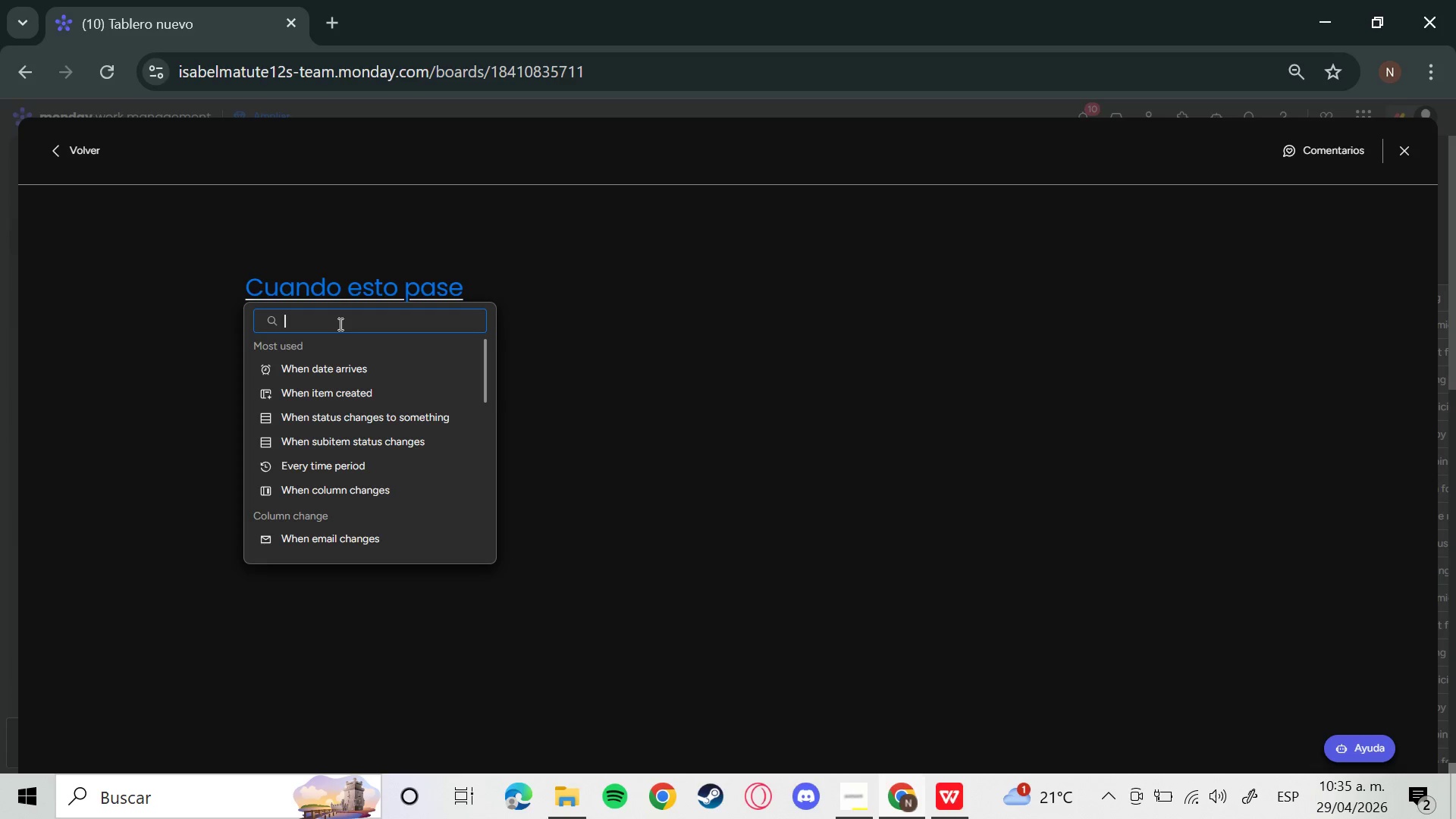 
left_click([366, 423])
 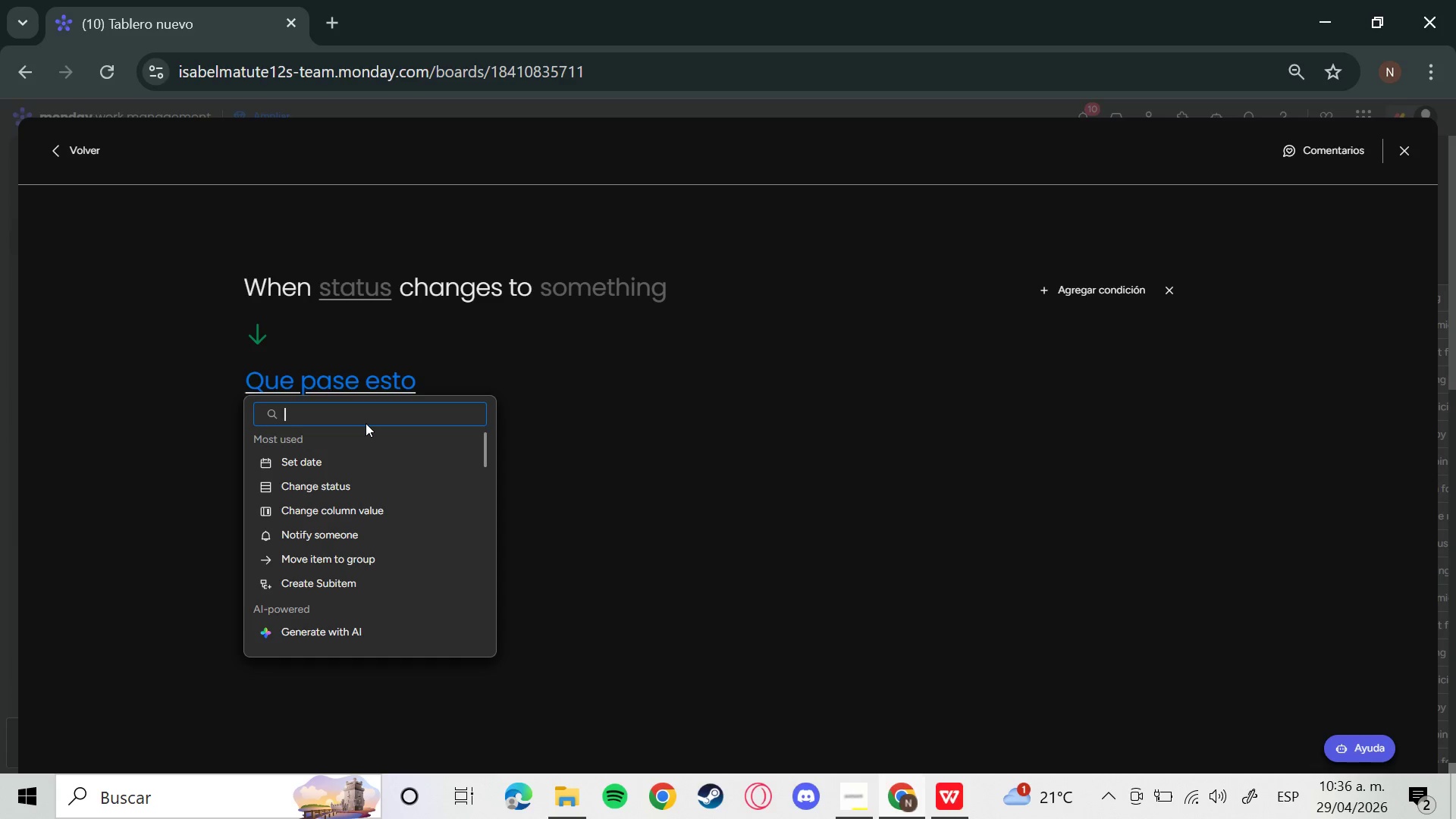 
wait(5.44)
 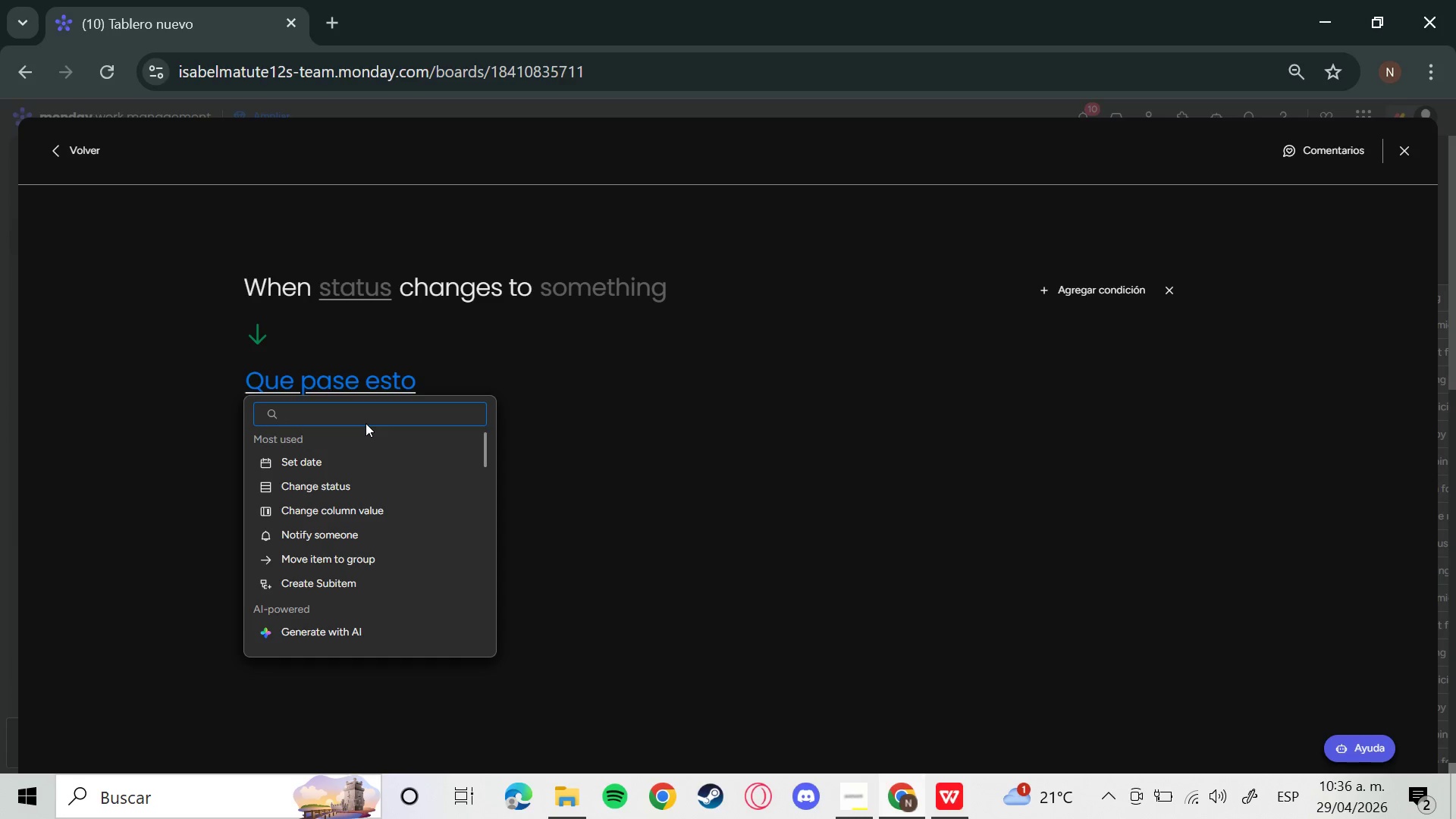 
left_click([360, 291])
 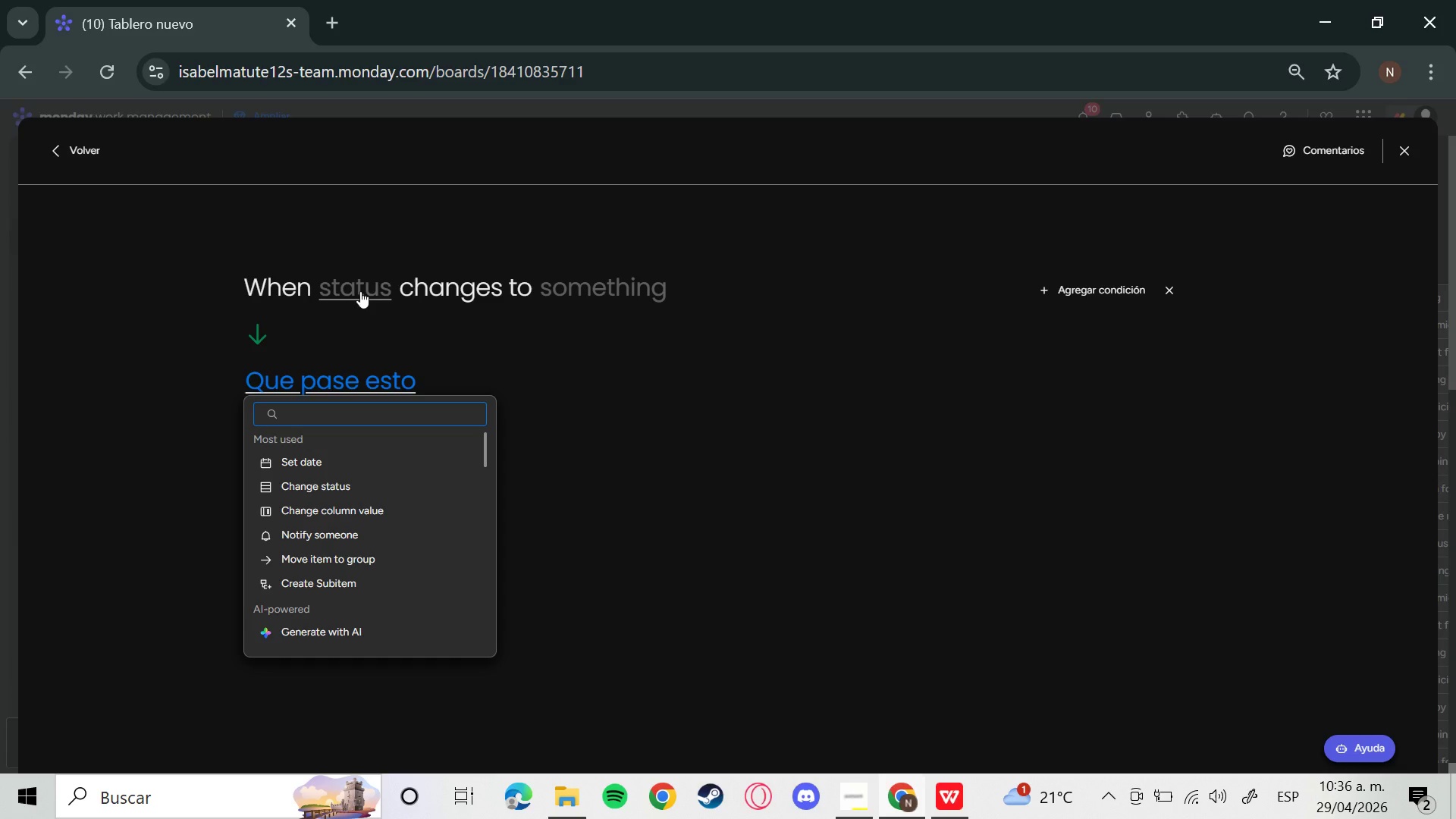 
wait(5.3)
 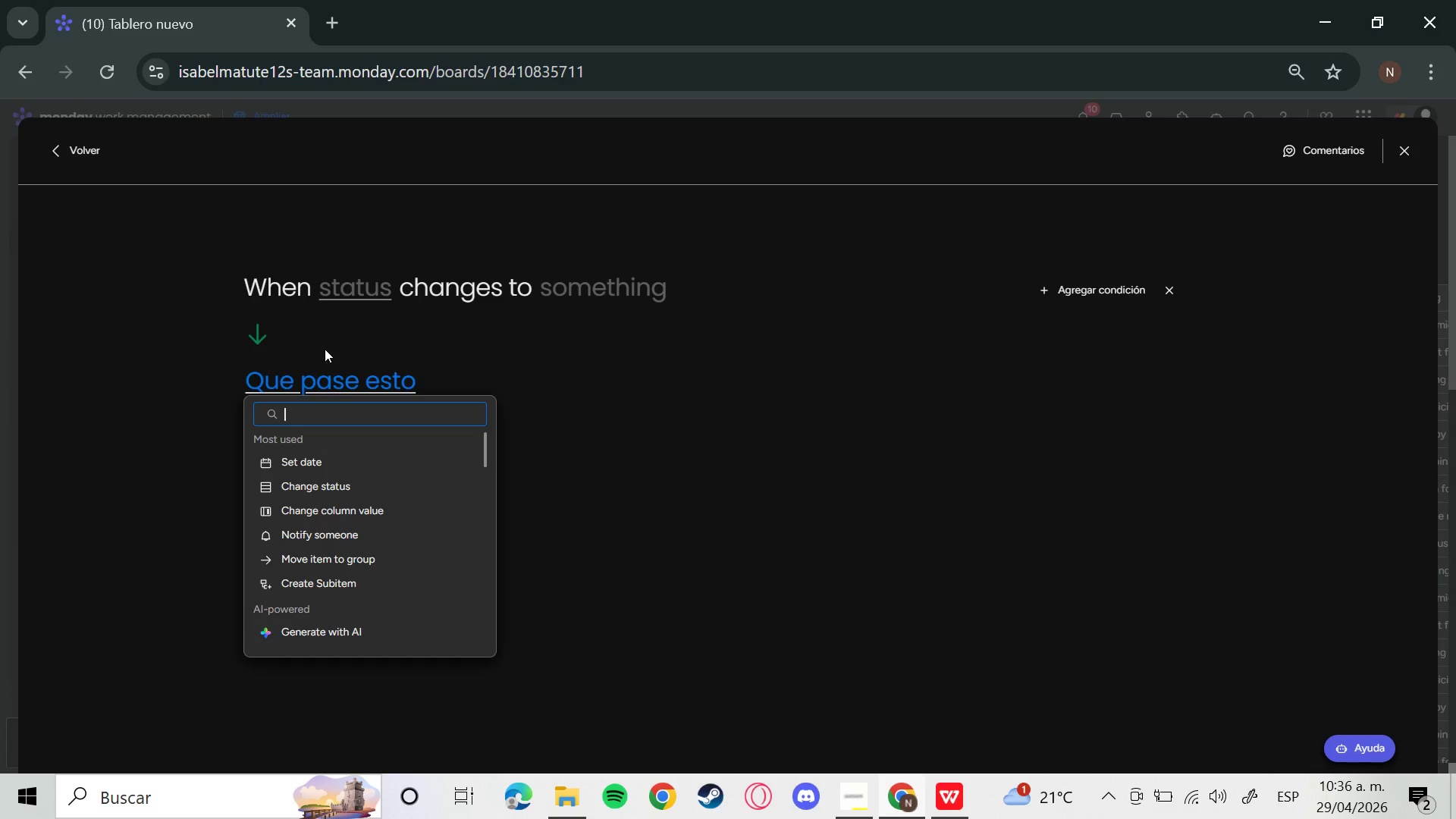 
left_click_drag(start_coordinate=[360, 291], to_coordinate=[347, 287])
 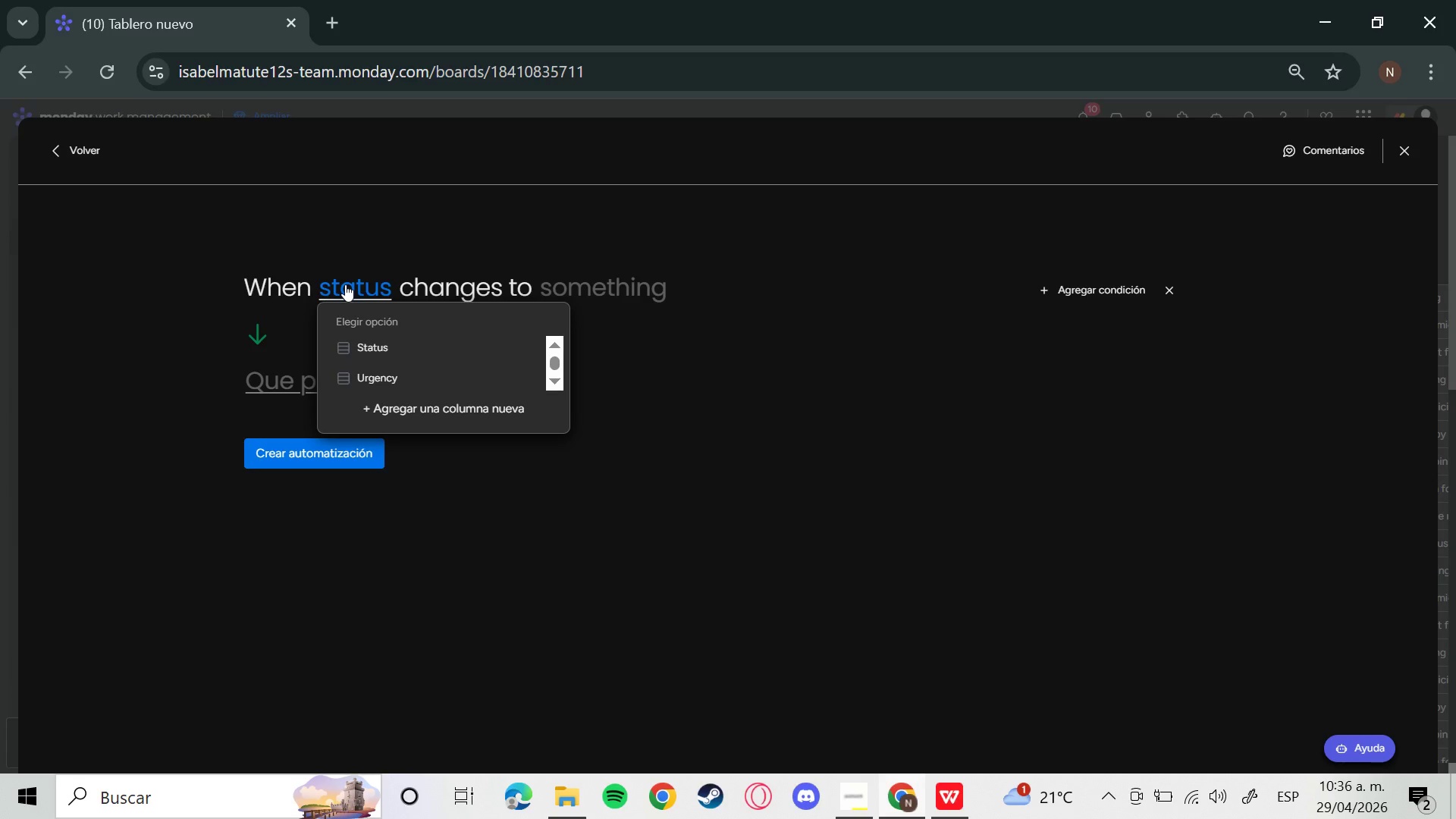 
left_click([1169, 290])
 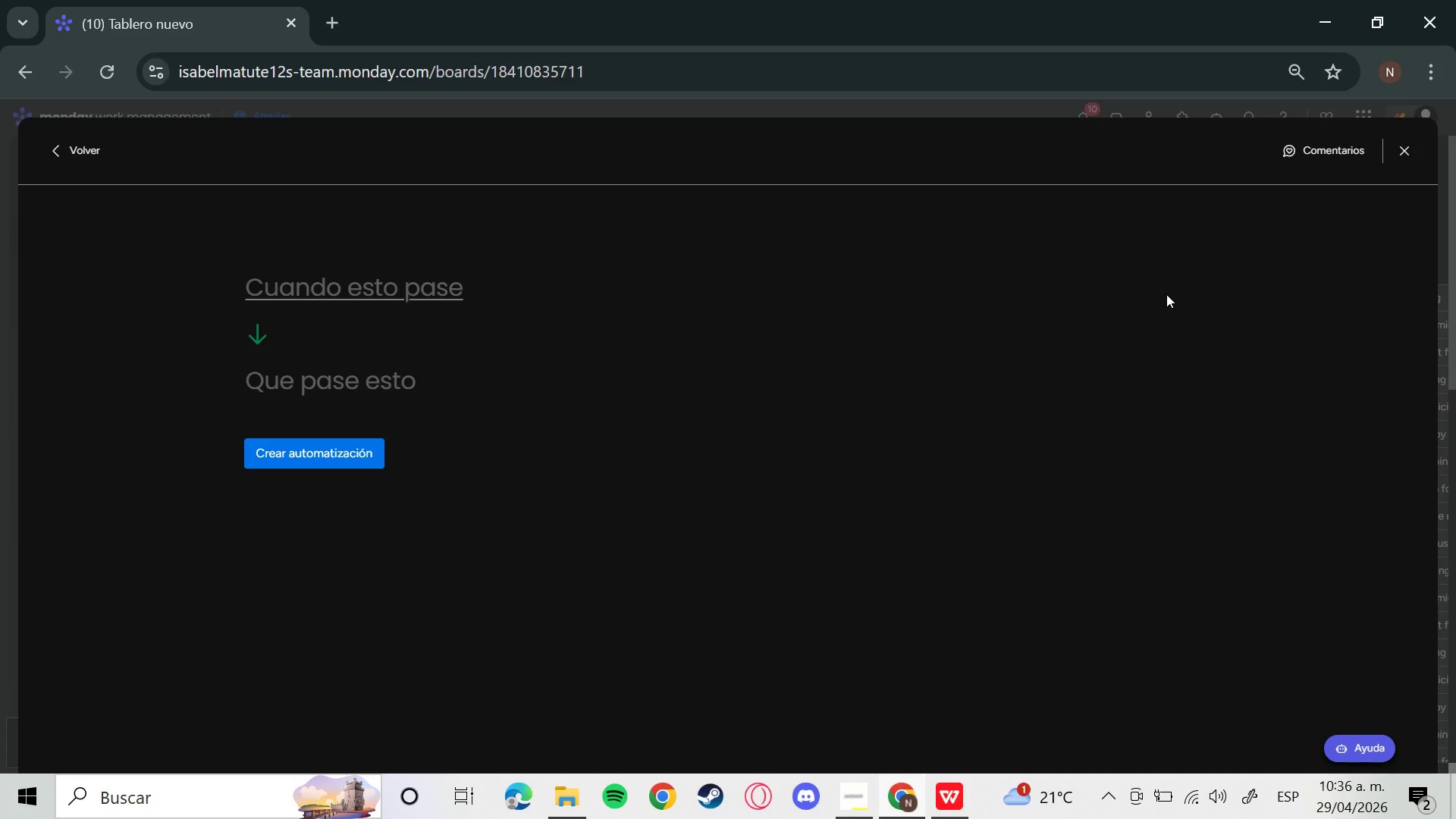 
wait(7.0)
 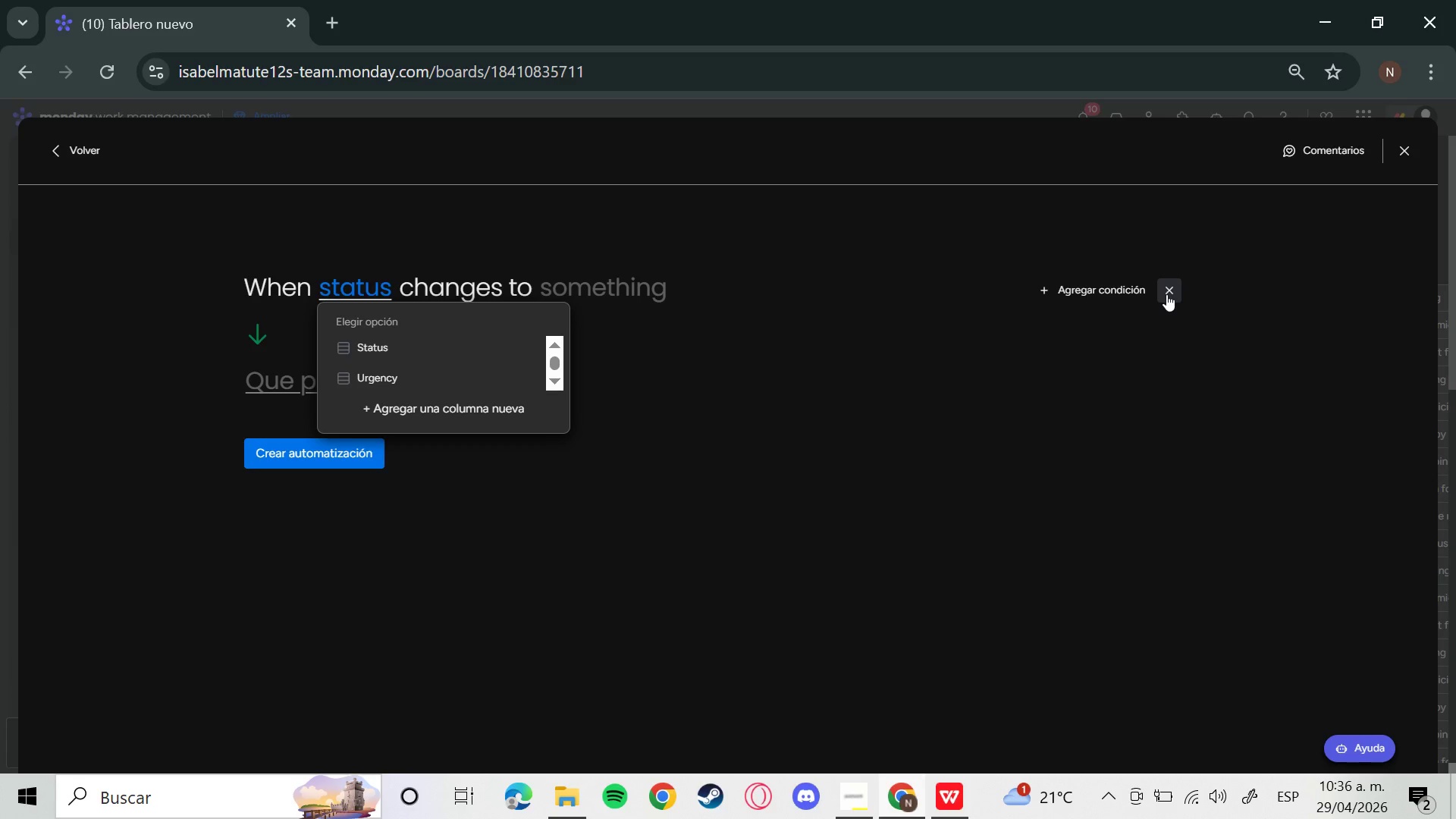 
left_click([348, 289])
 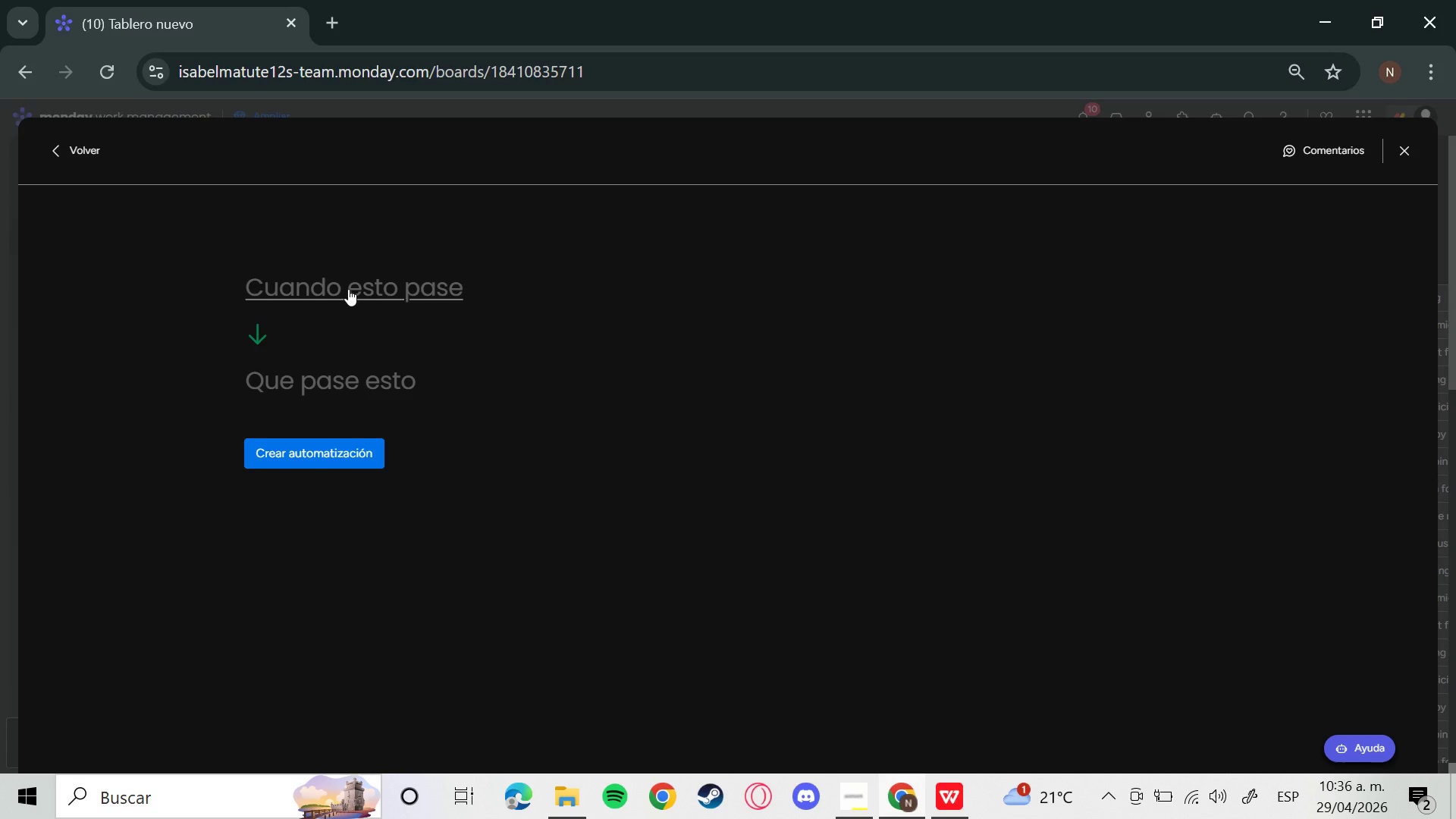 
wait(6.34)
 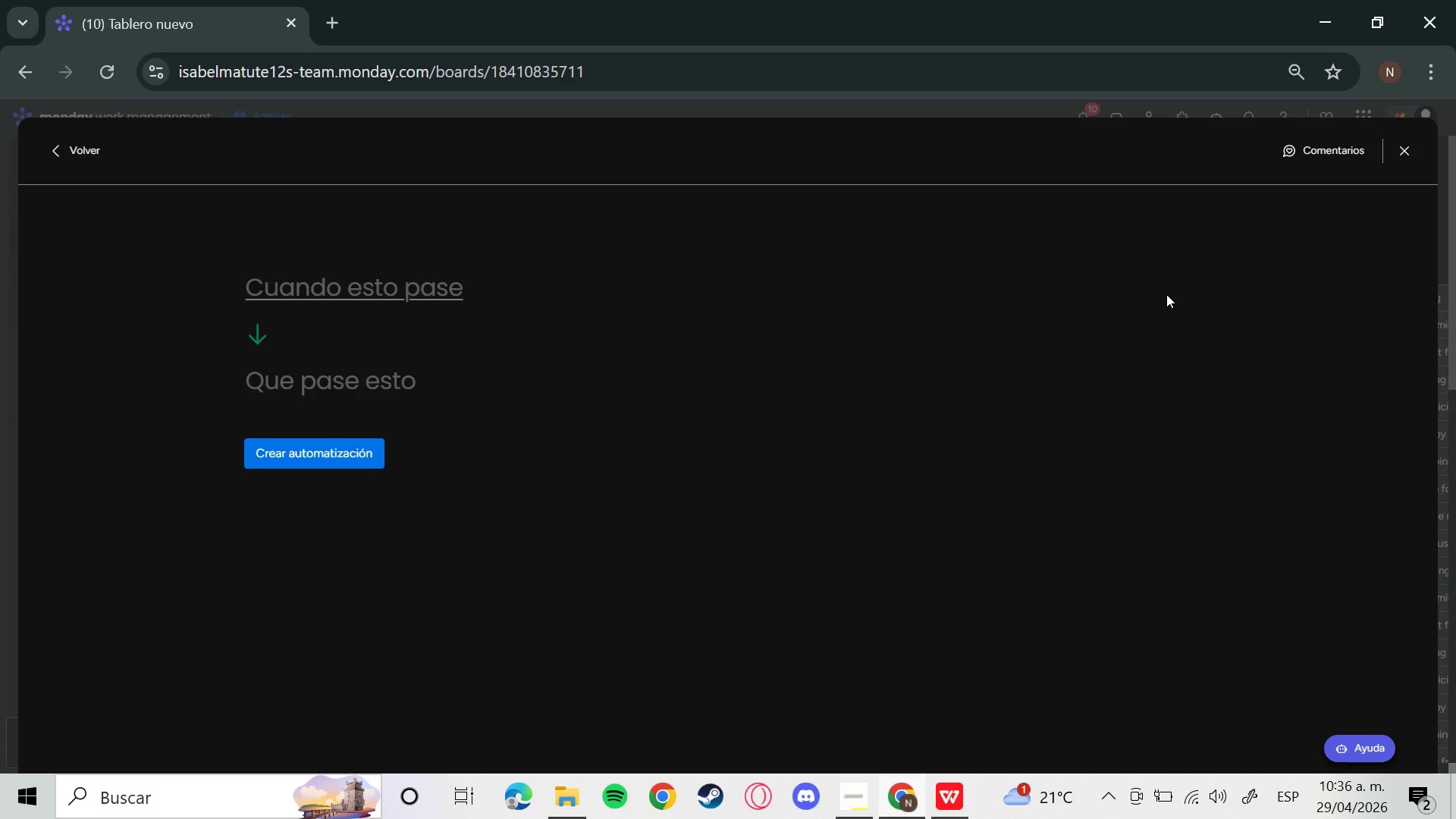 
left_click([365, 494])
 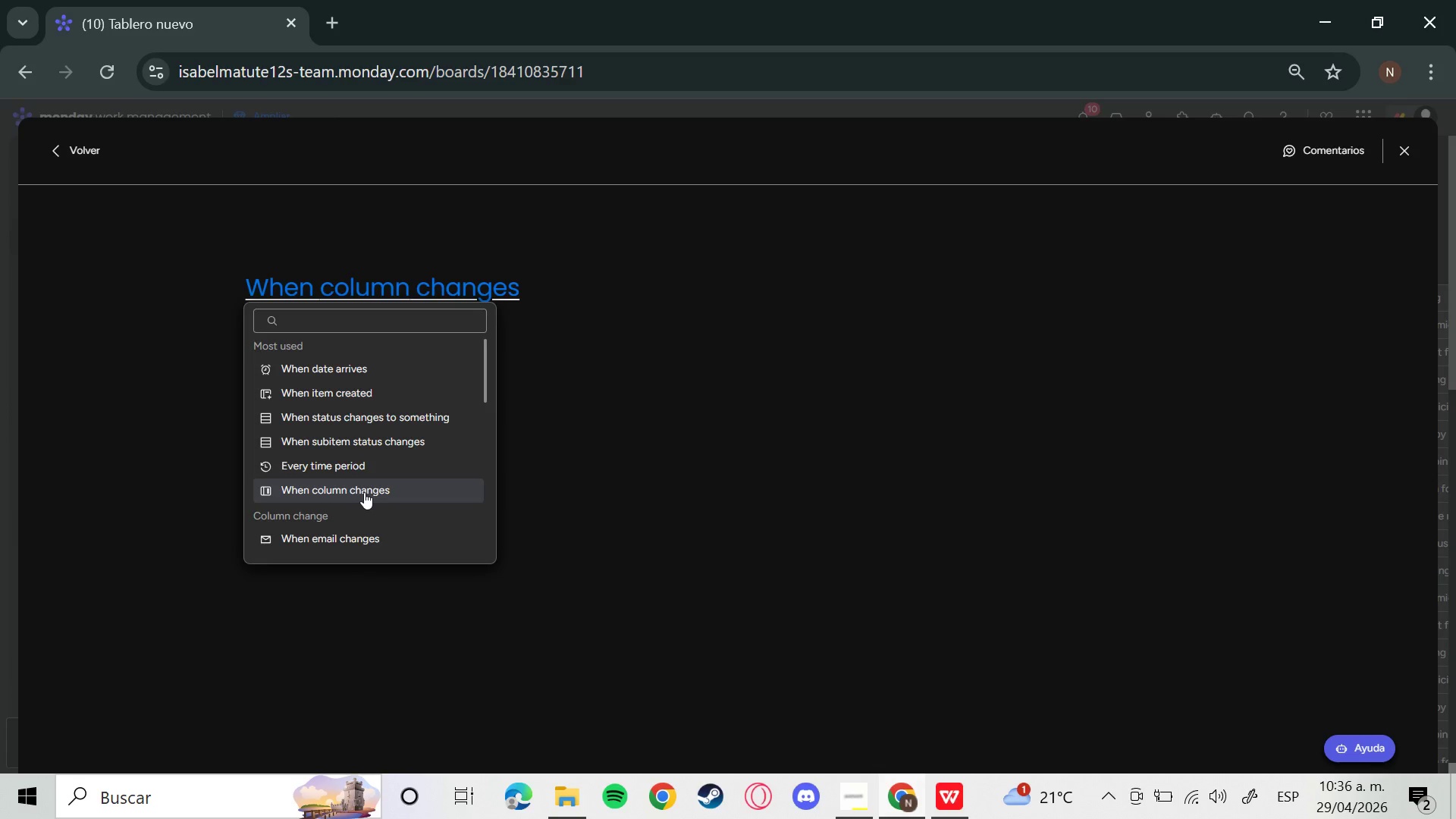 
mouse_move([366, 300])
 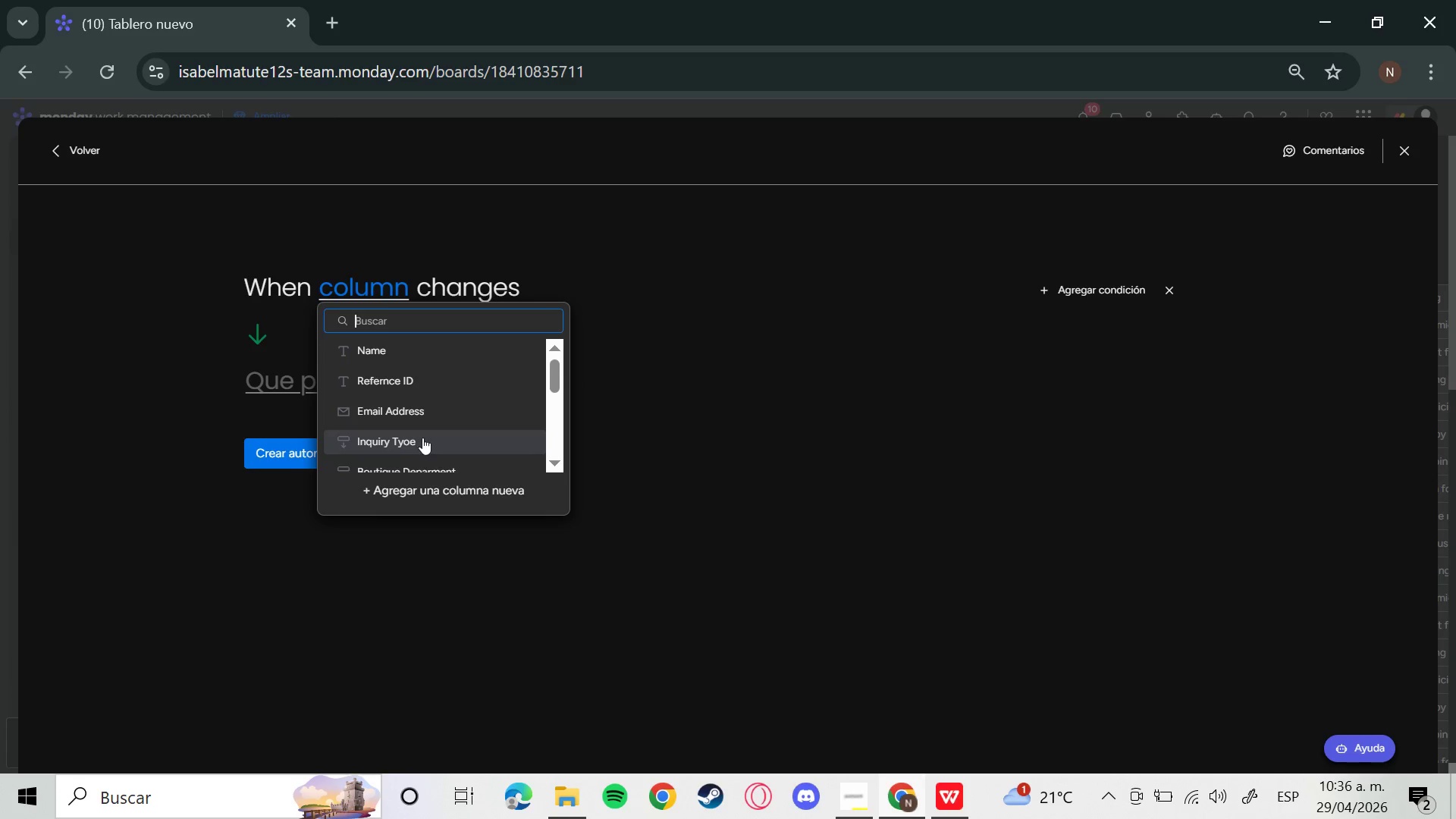 
scroll: coordinate [431, 460], scroll_direction: down, amount: 2.0
 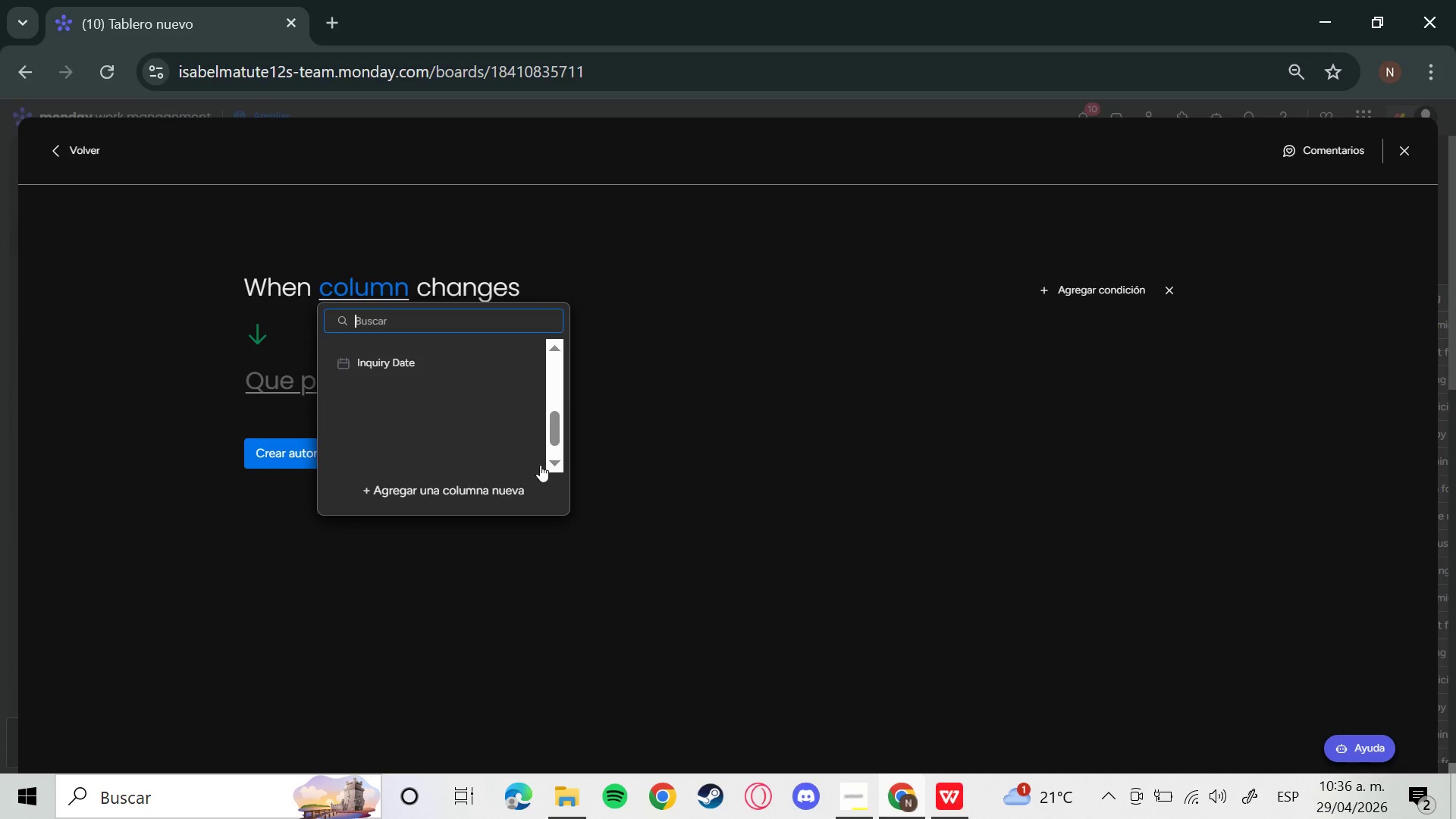 
scroll: coordinate [504, 452], scroll_direction: up, amount: 1.0
 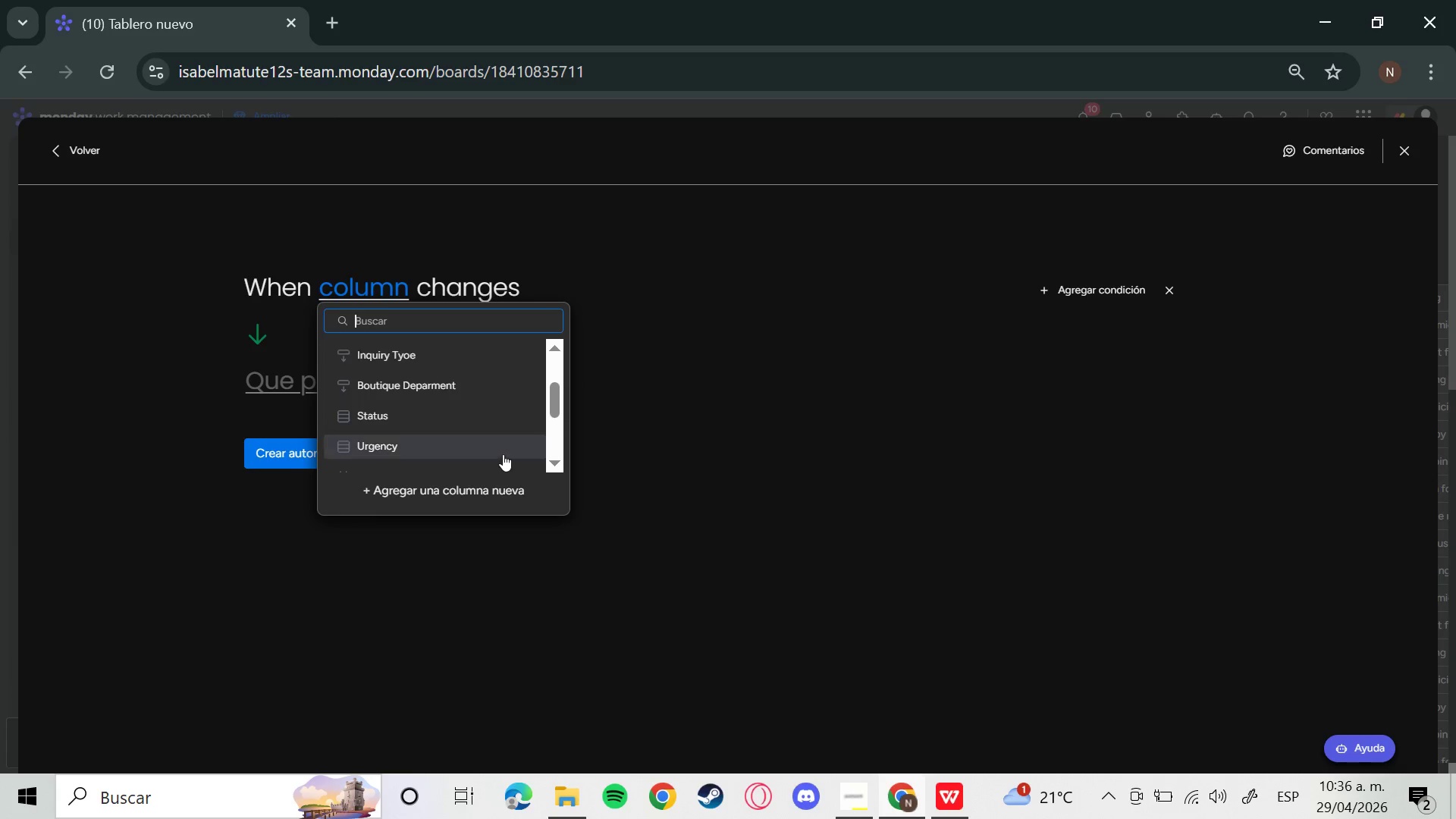 
scroll: coordinate [504, 471], scroll_direction: down, amount: 1.0
 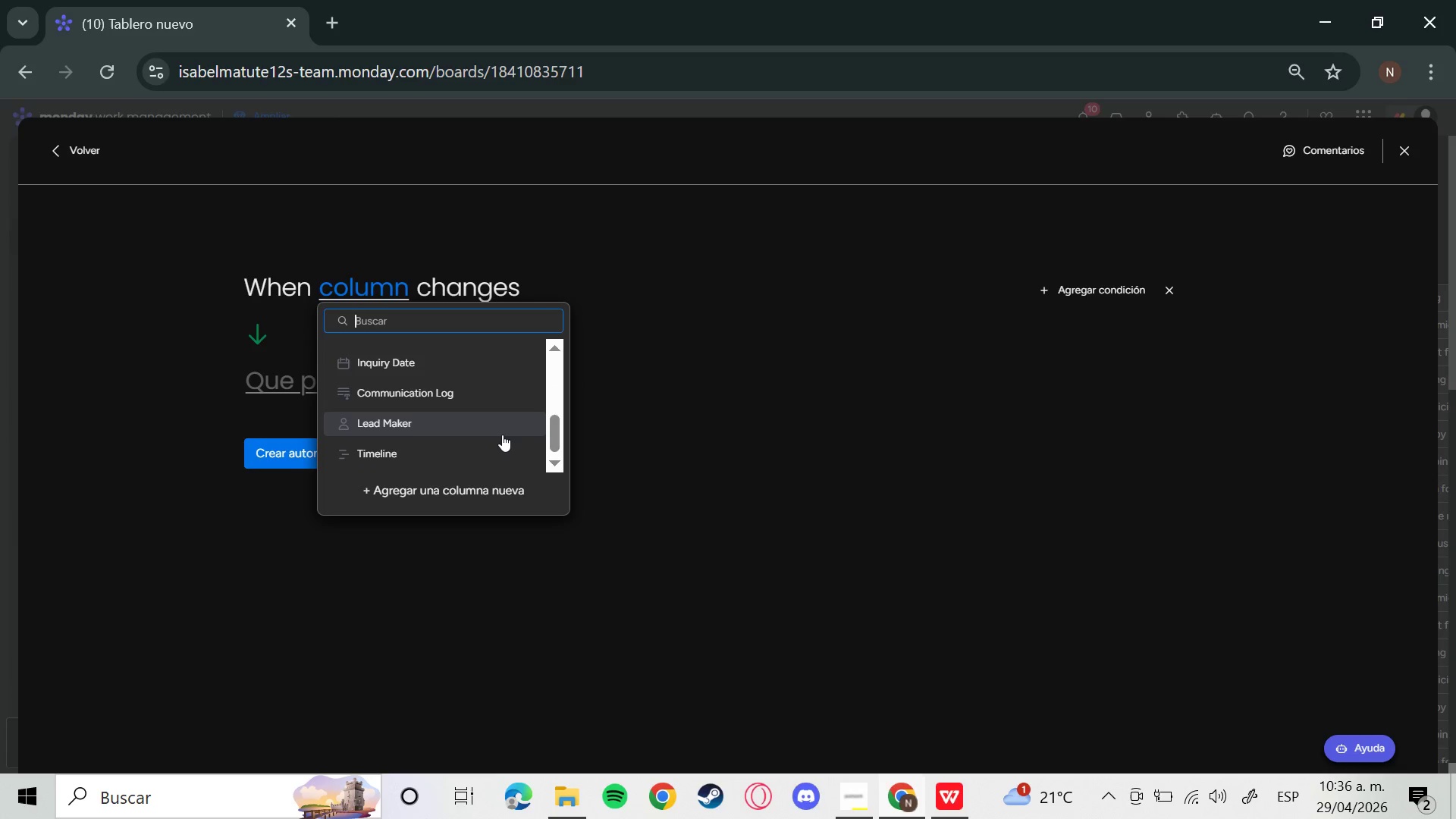 
scroll: coordinate [502, 435], scroll_direction: up, amount: 1.0
 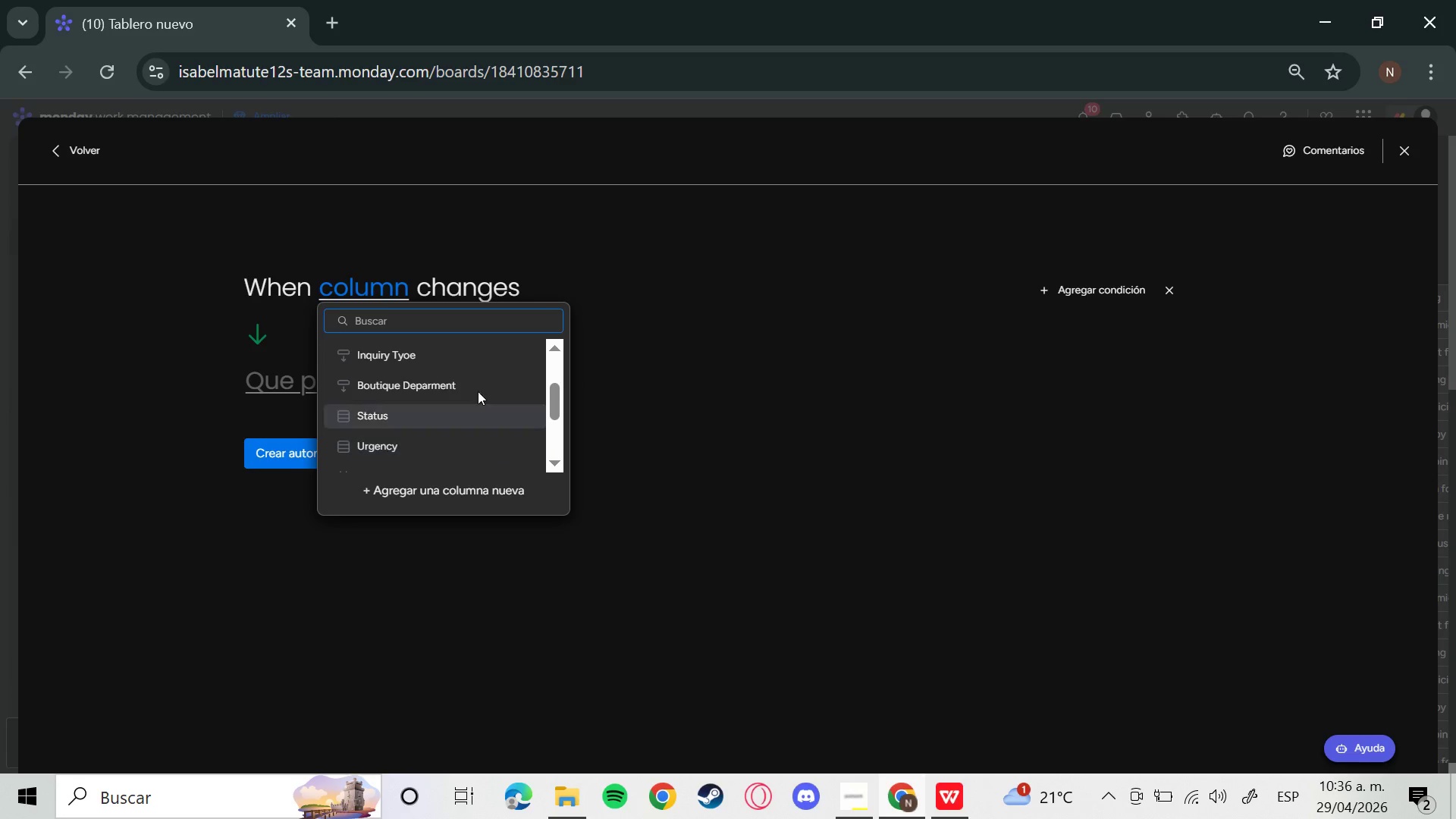 
left_click([475, 388])
 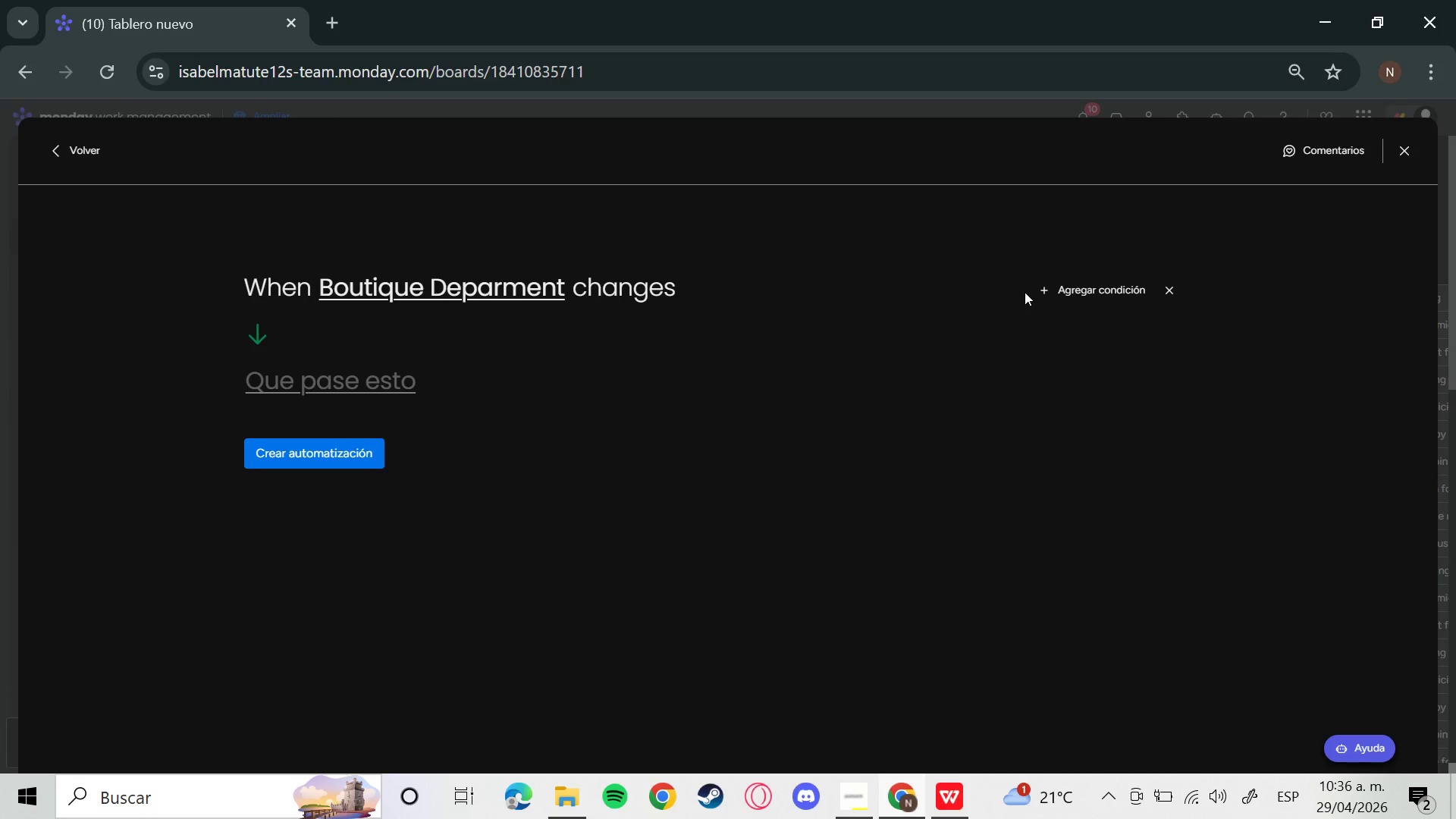 
left_click([1047, 290])
 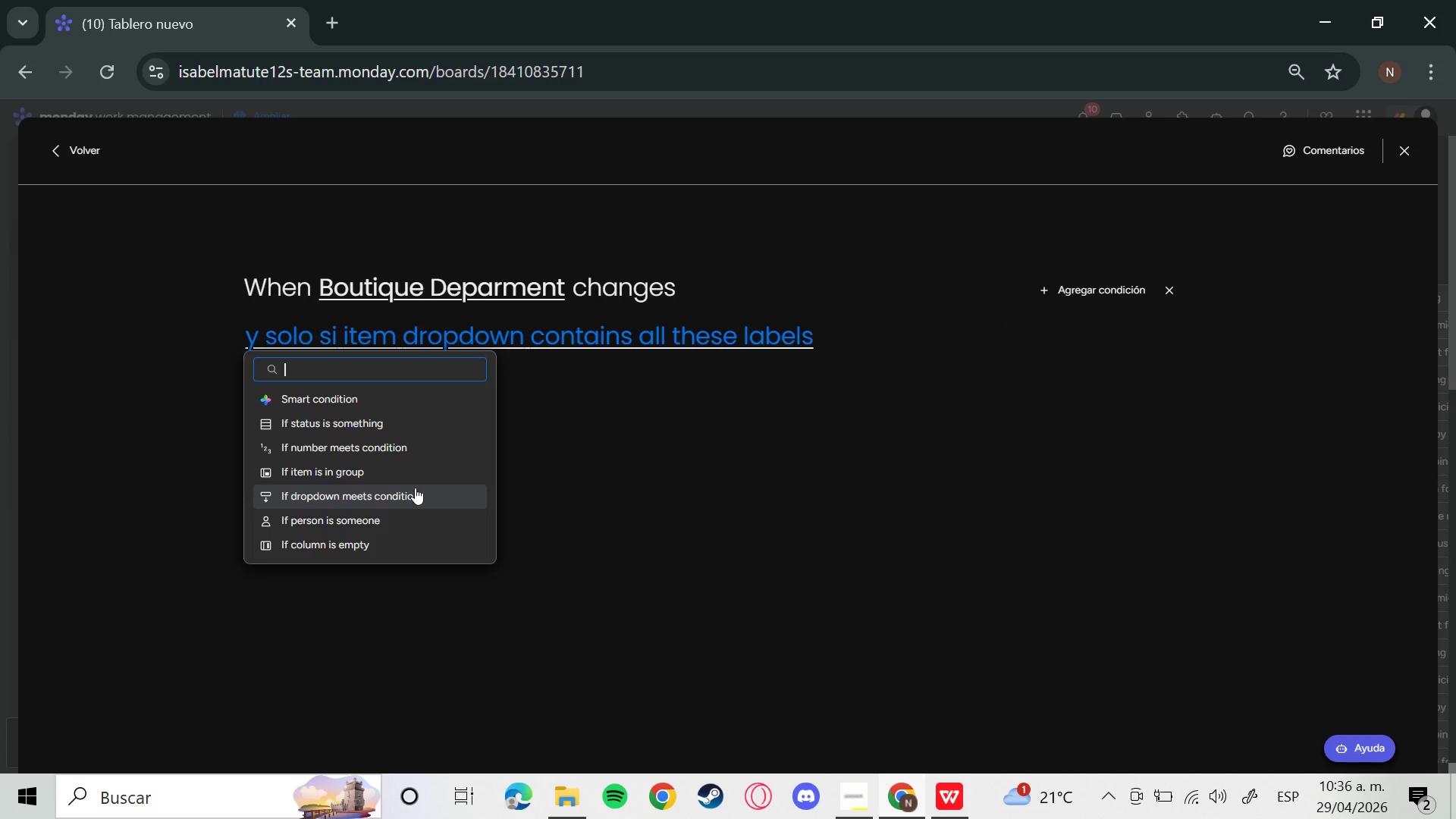 
wait(7.67)
 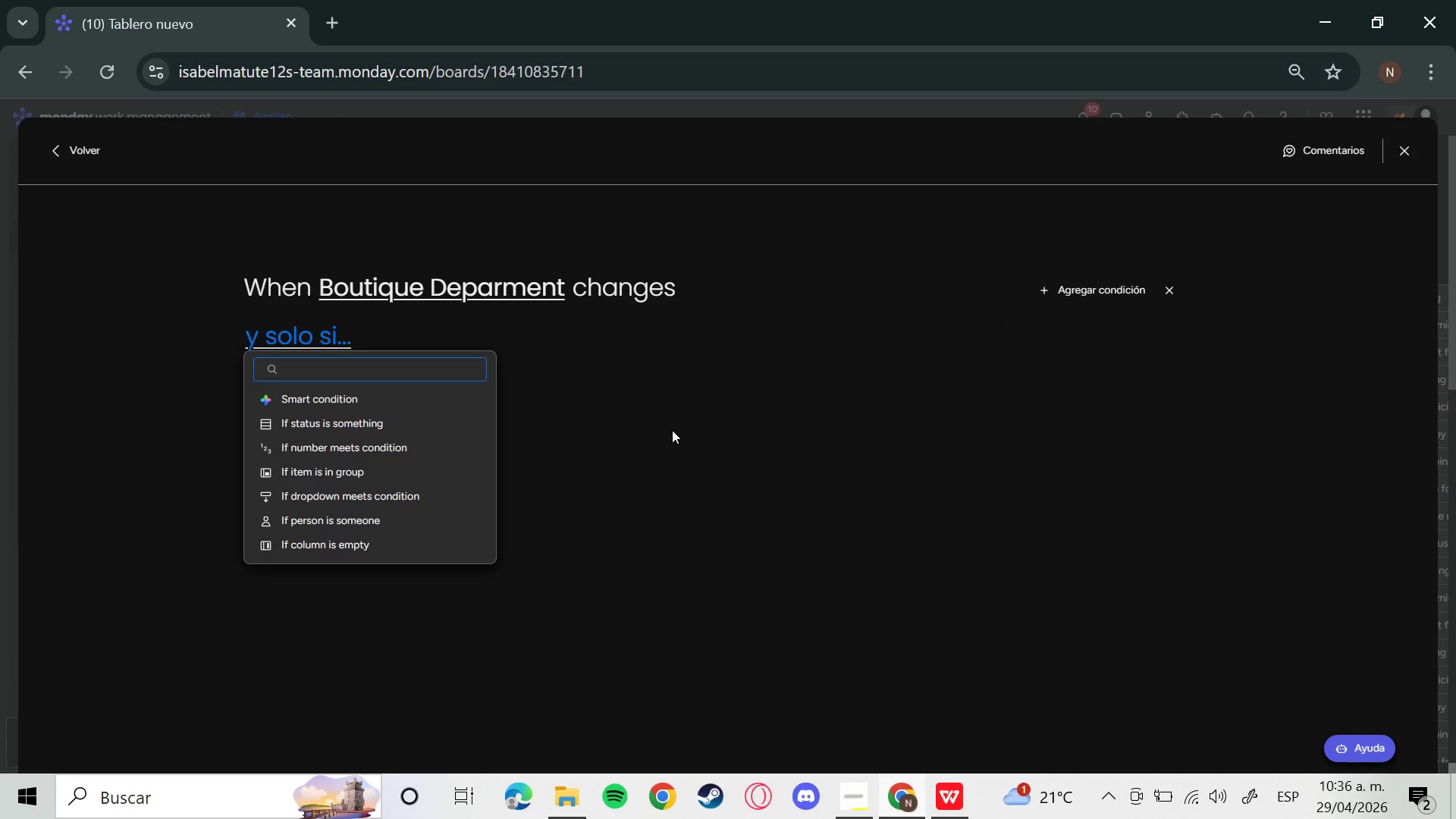 
left_click([425, 499])
 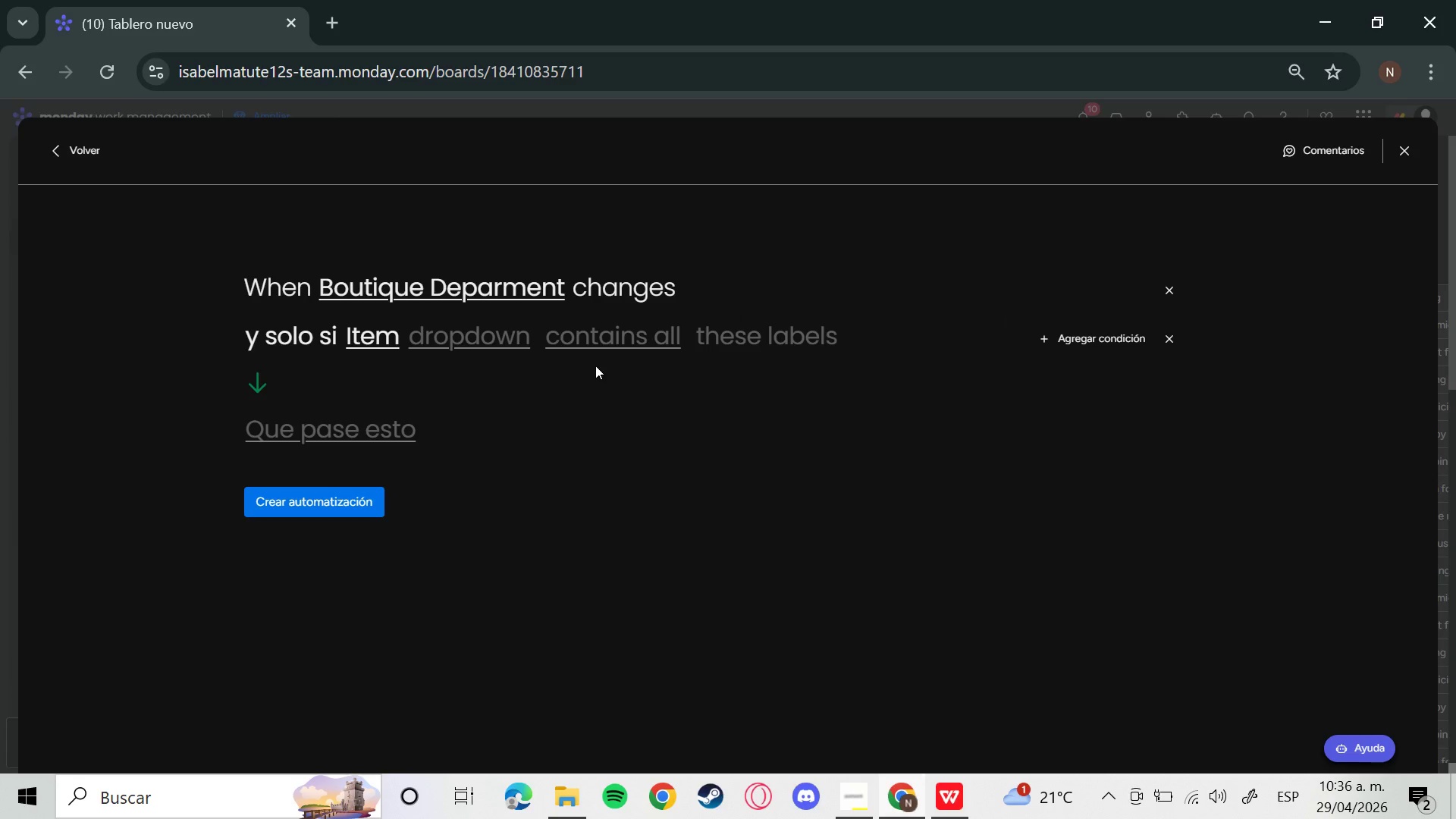 
left_click([472, 333])
 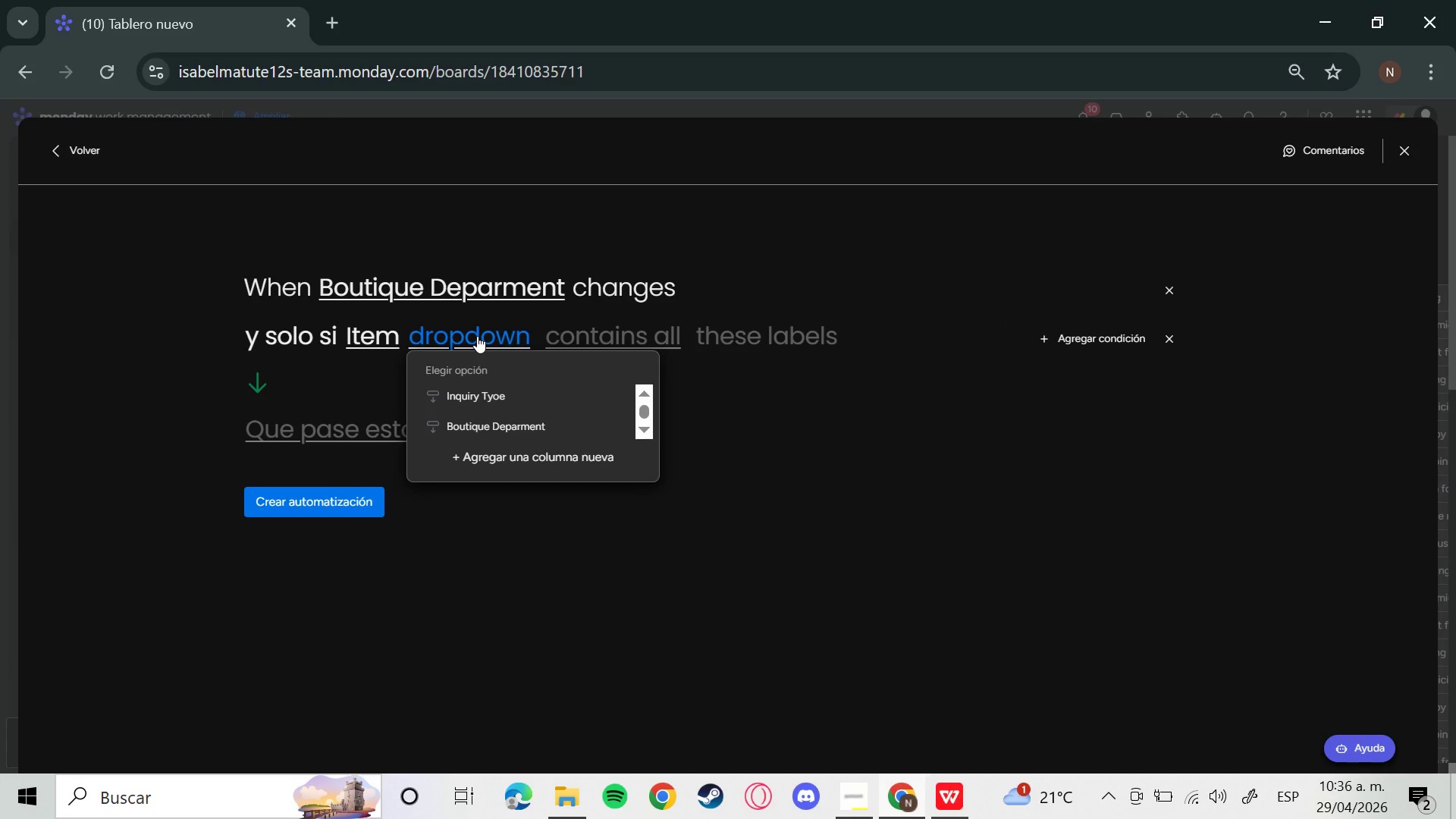 
scroll: coordinate [604, 420], scroll_direction: down, amount: 5.0
 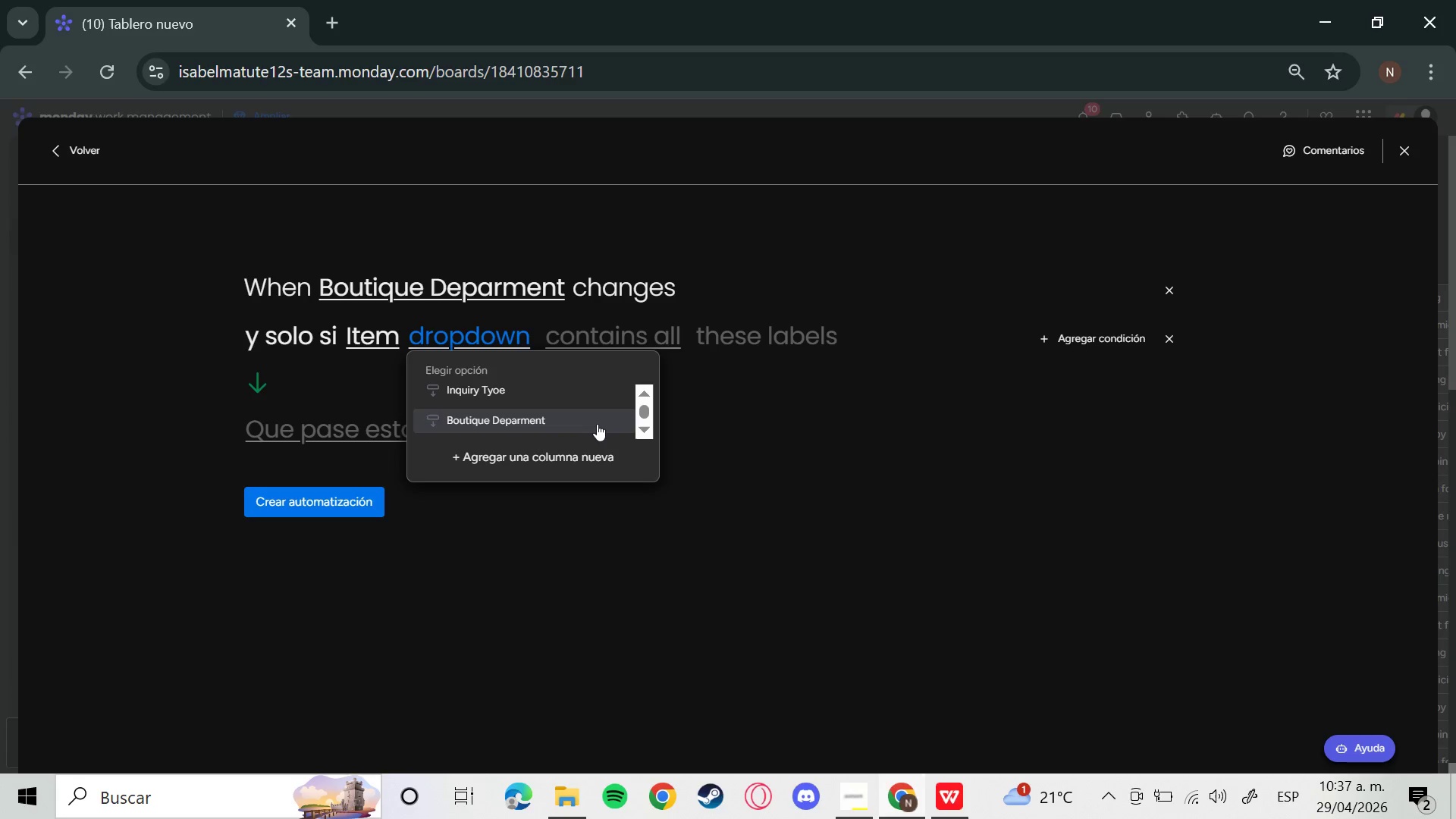 
left_click([597, 424])
 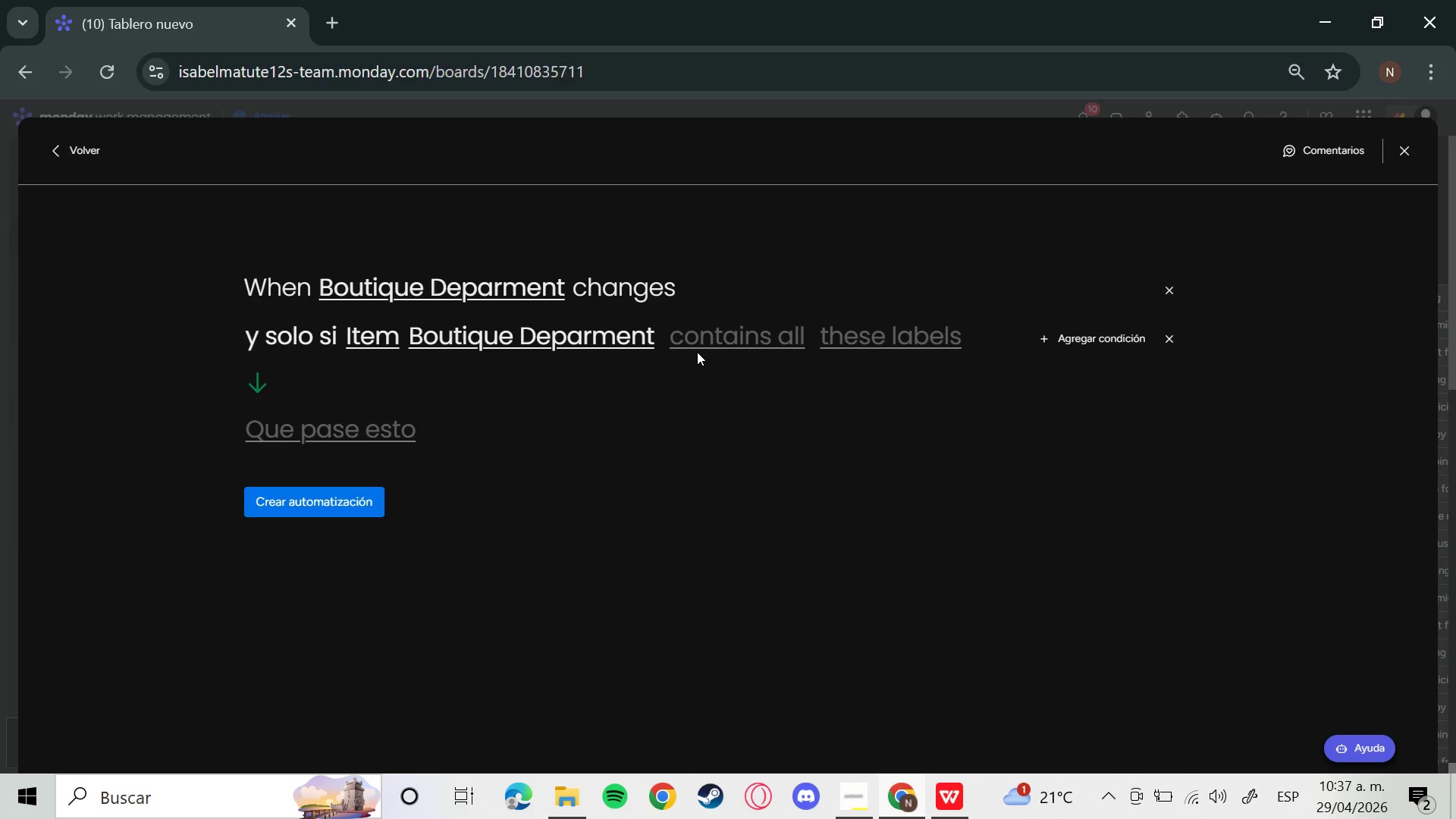 
left_click([711, 347])
 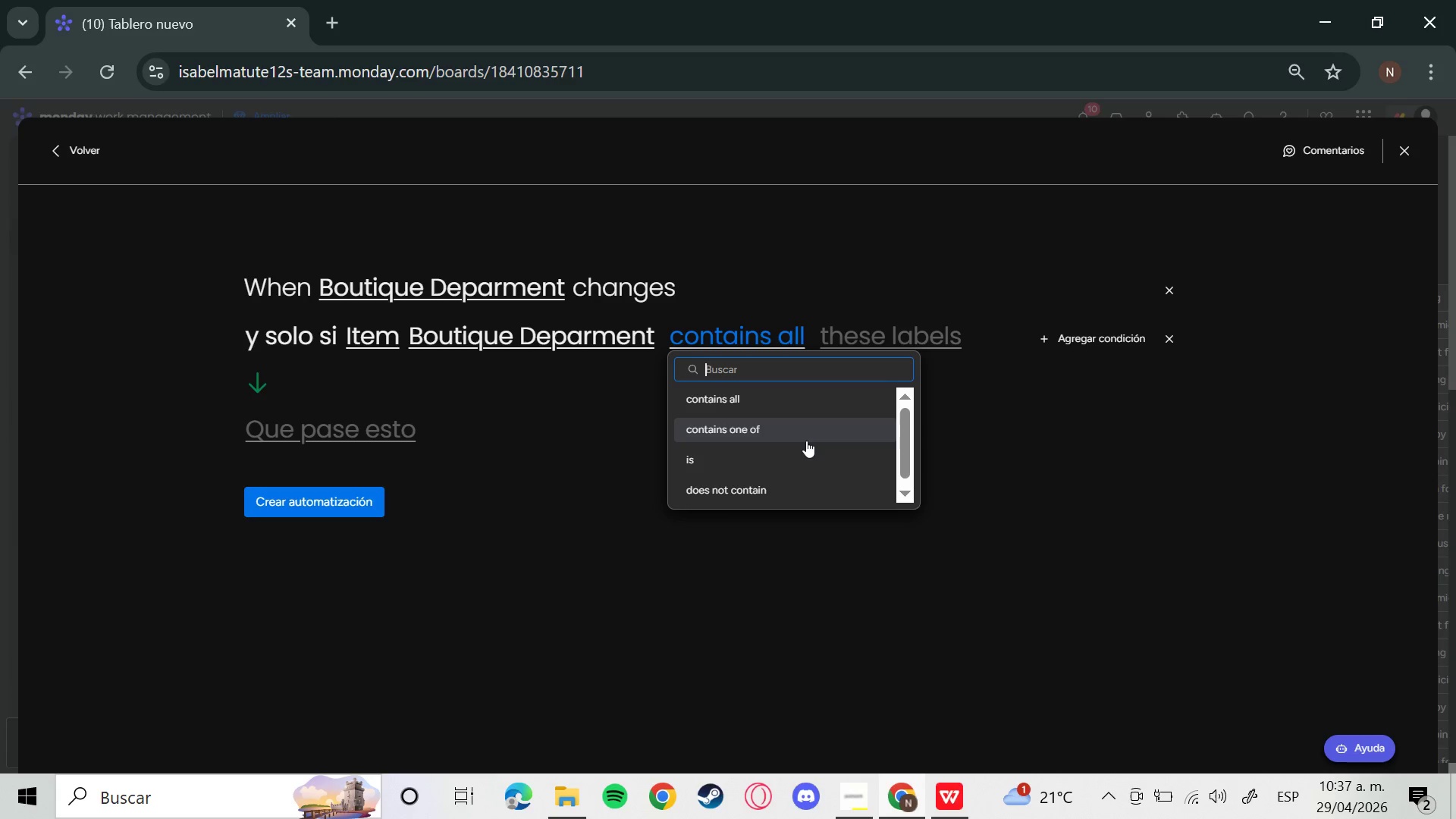 
wait(24.89)
 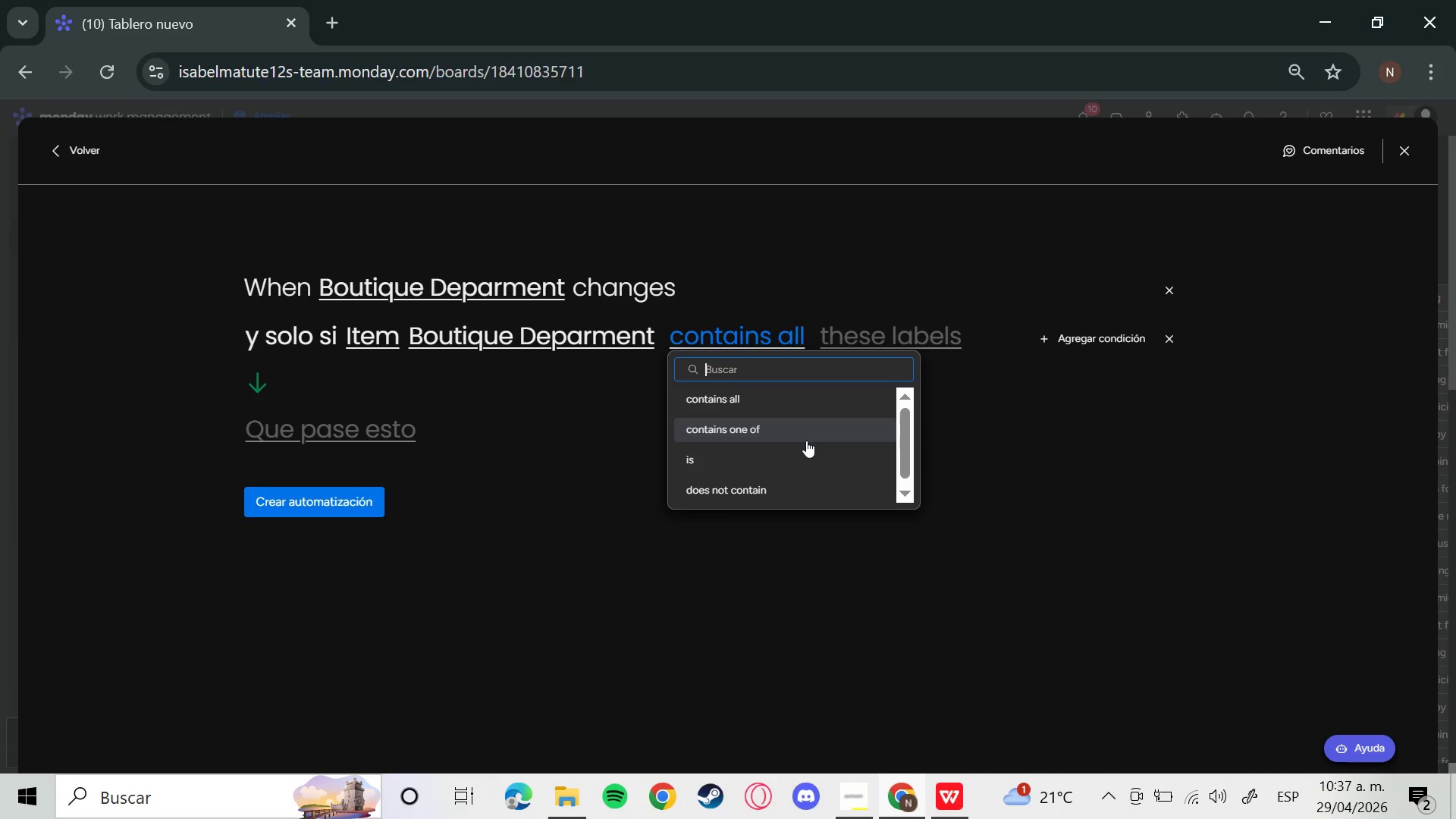 
left_click([771, 459])
 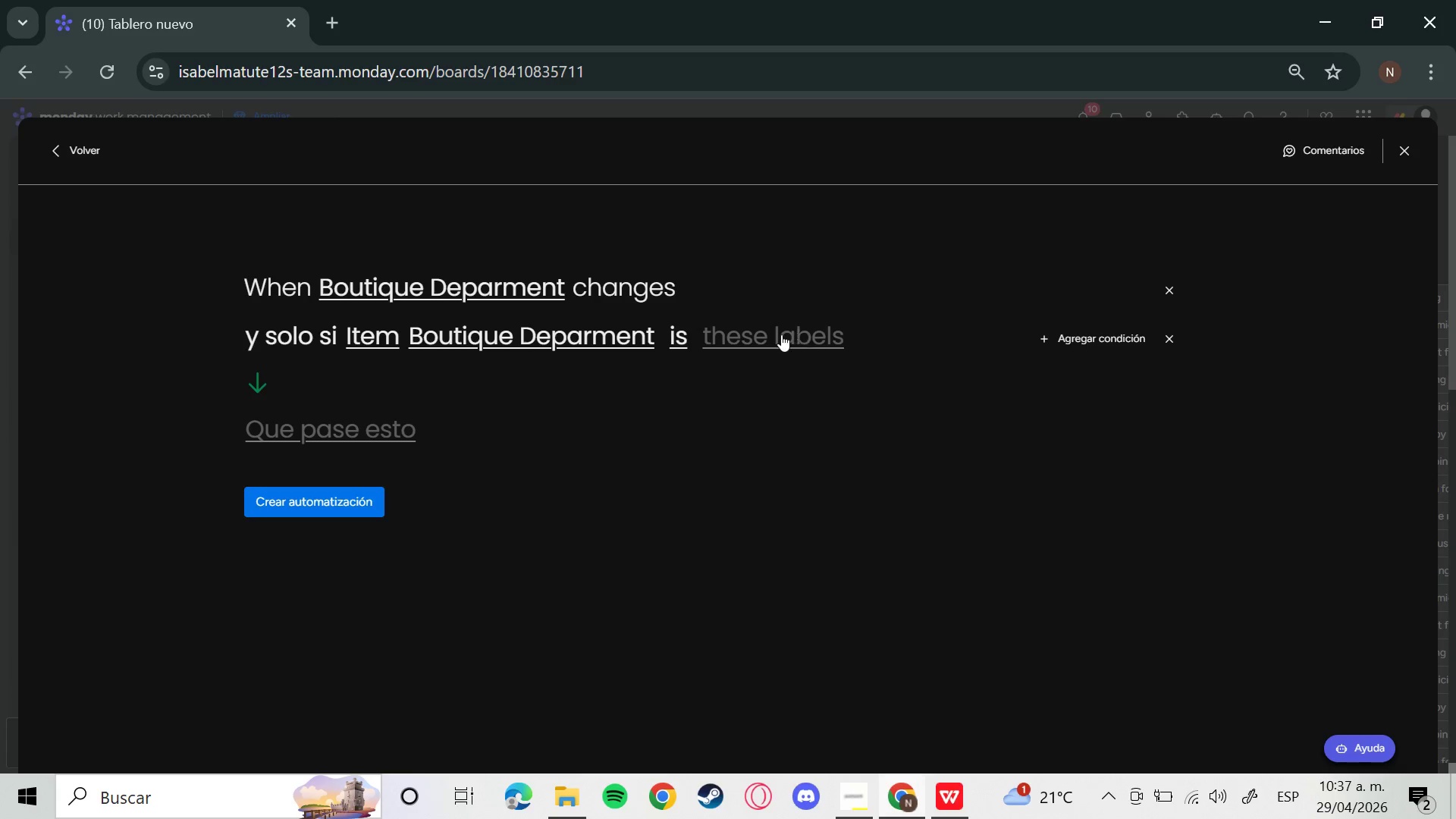 
left_click([781, 334])
 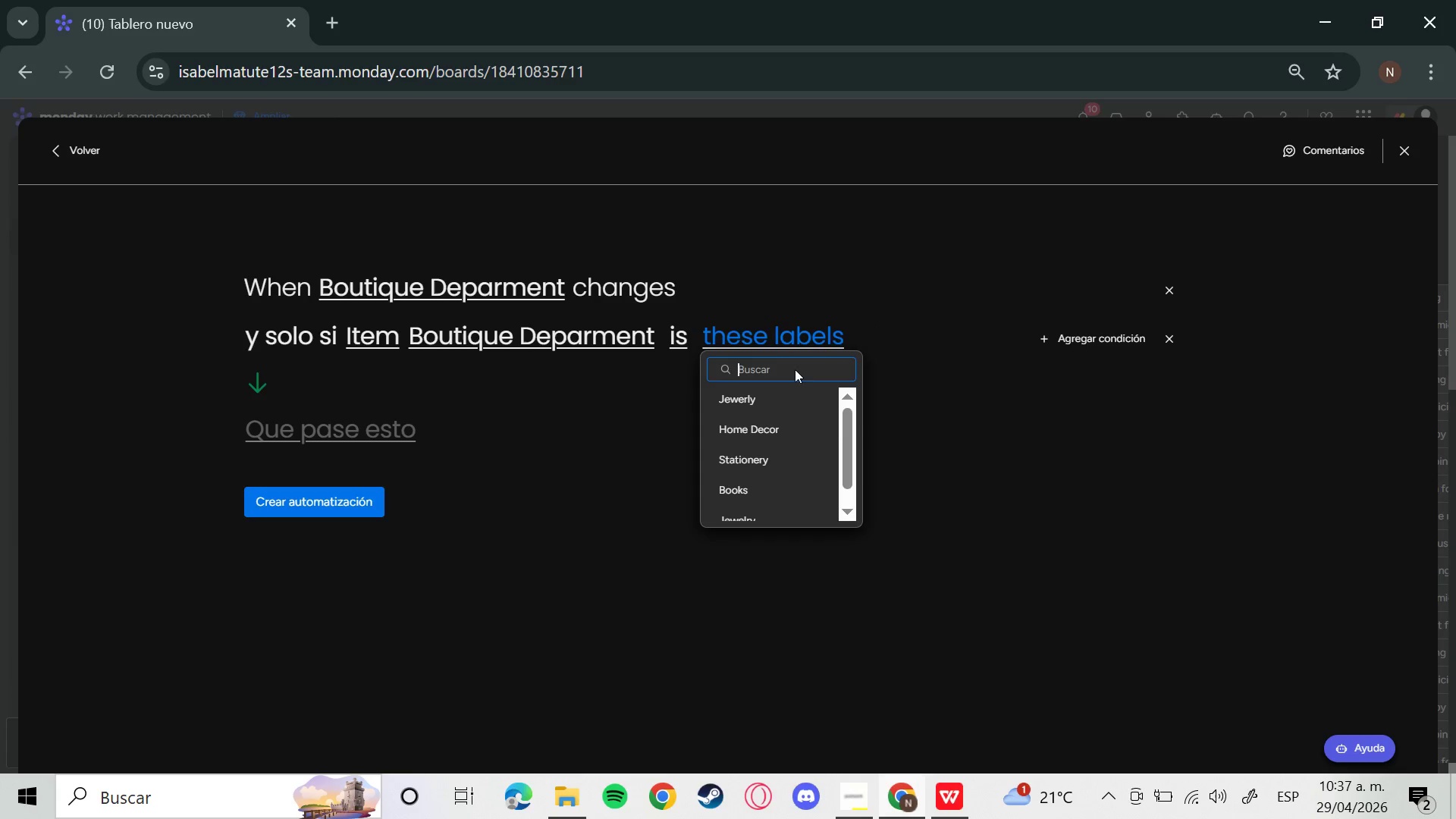 
left_click([789, 434])
 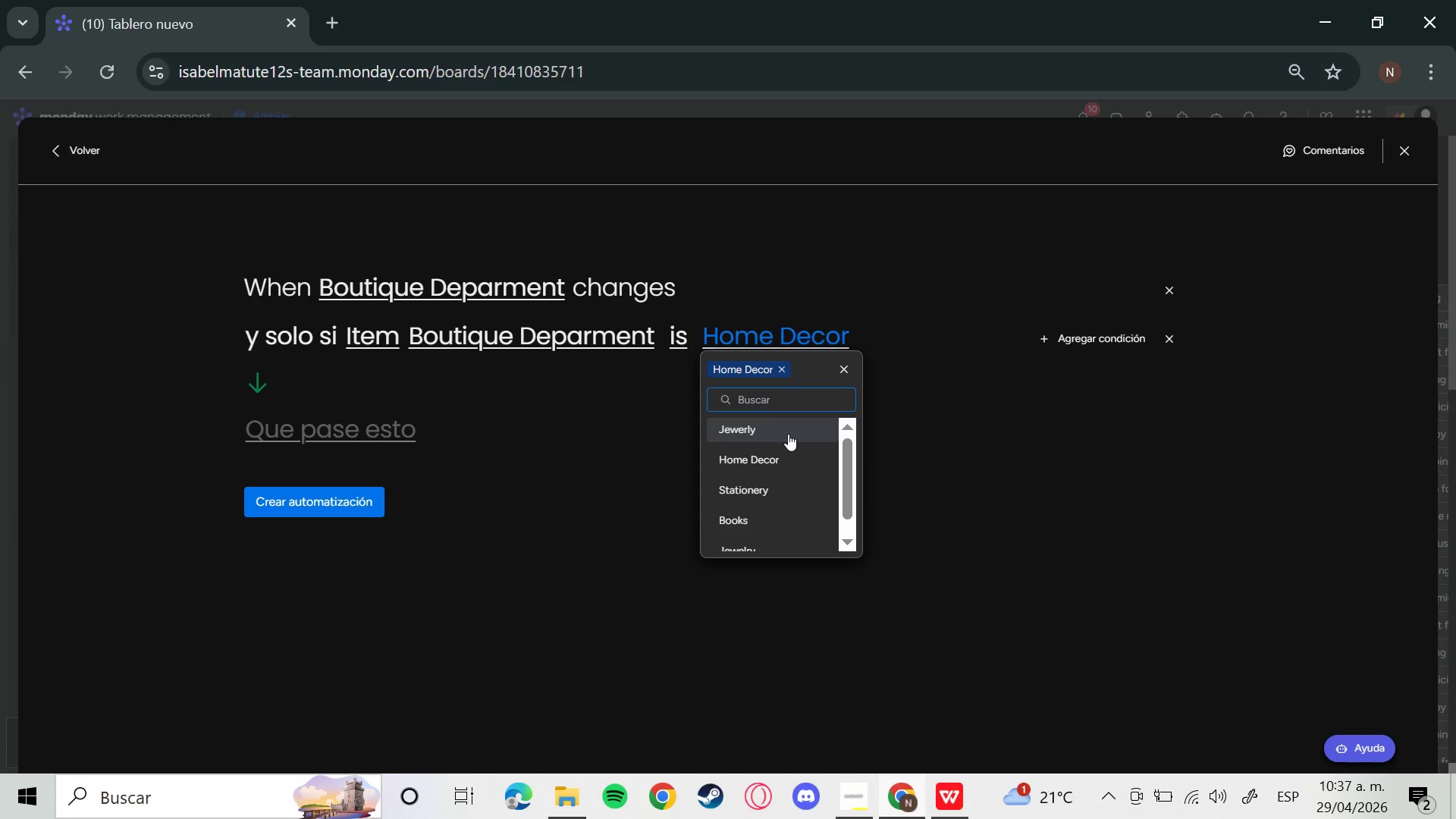 
left_click([355, 448])
 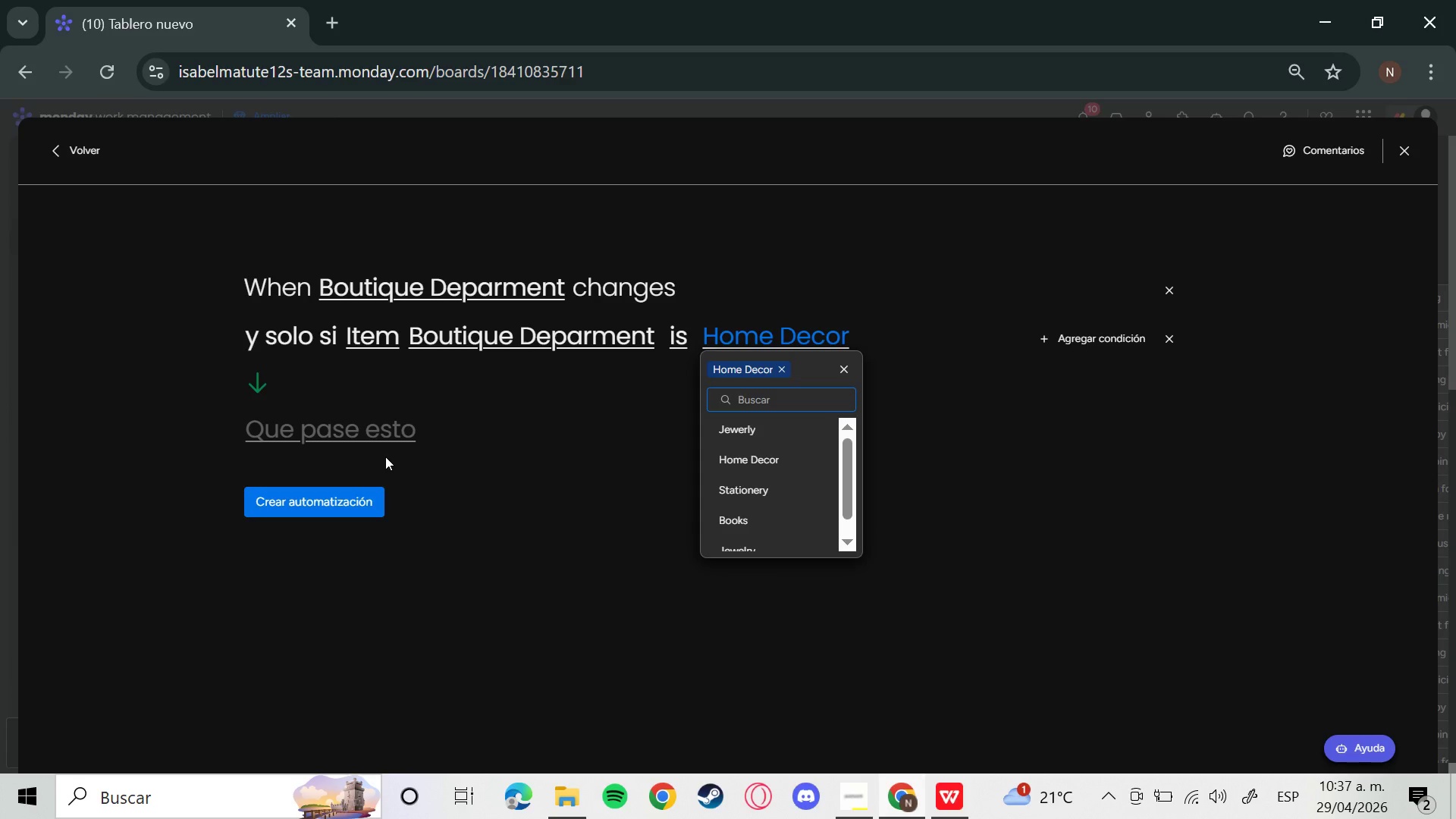 
left_click([355, 438])
 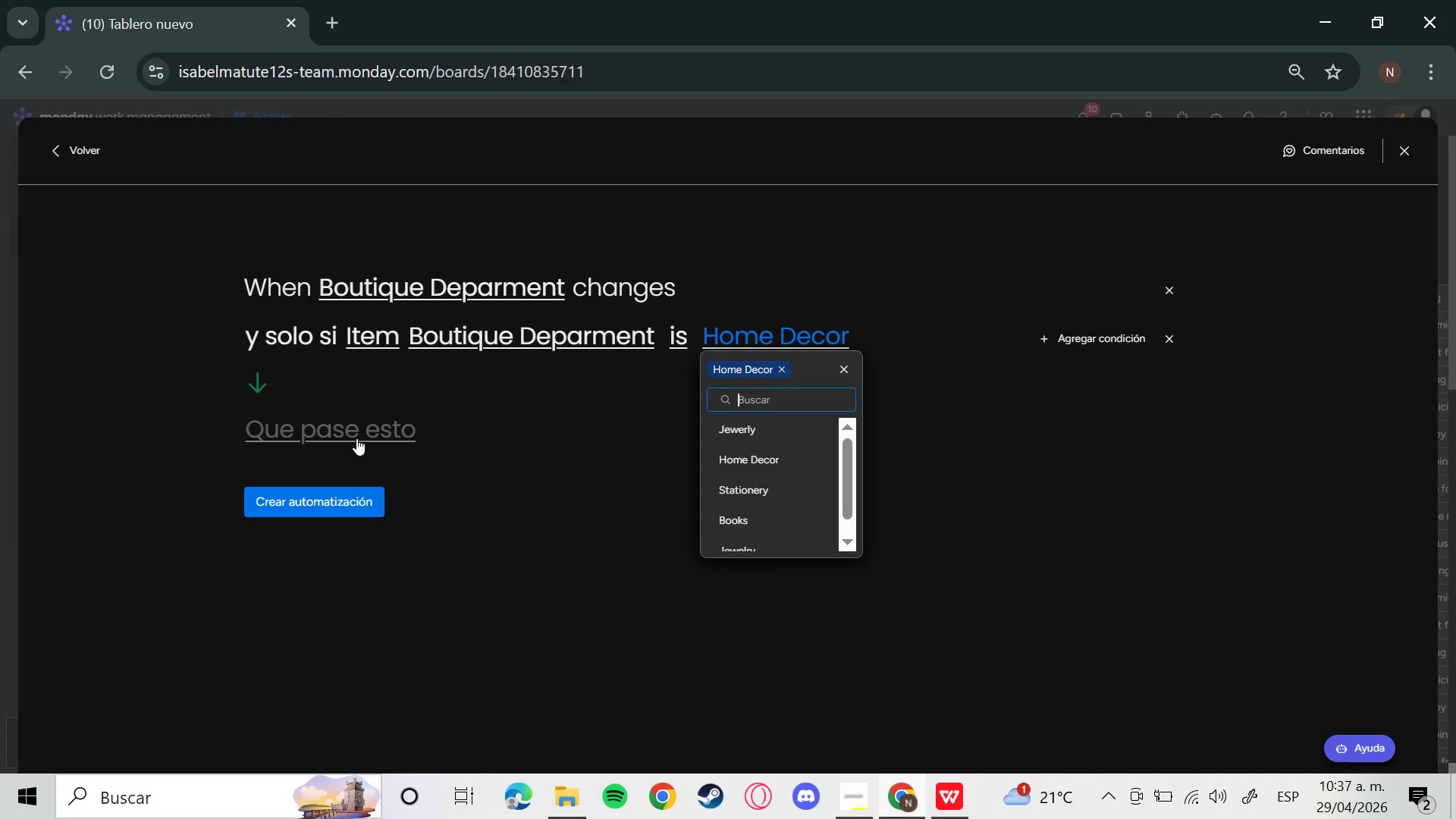 
left_click([365, 435])
 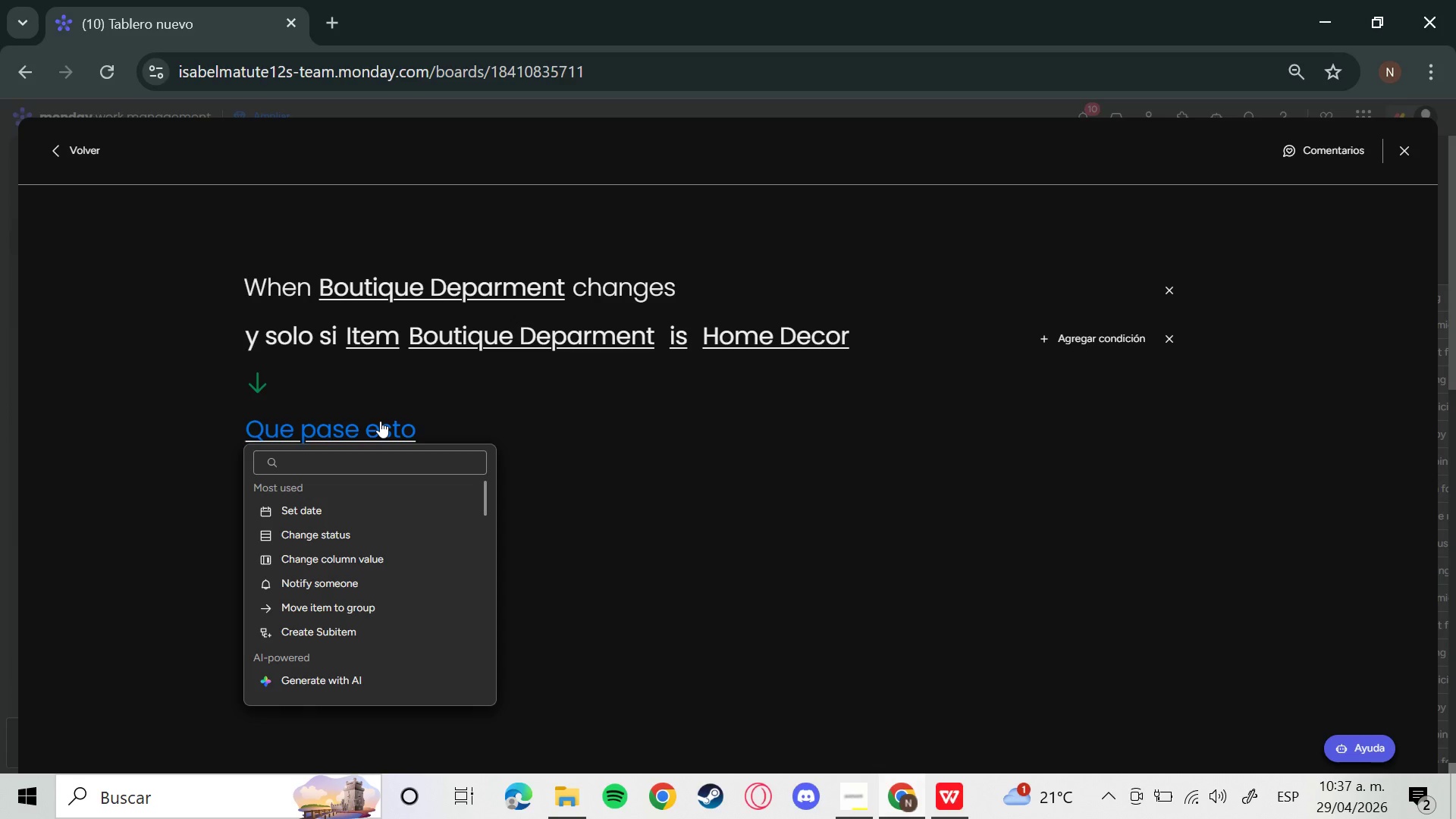 
wait(11.47)
 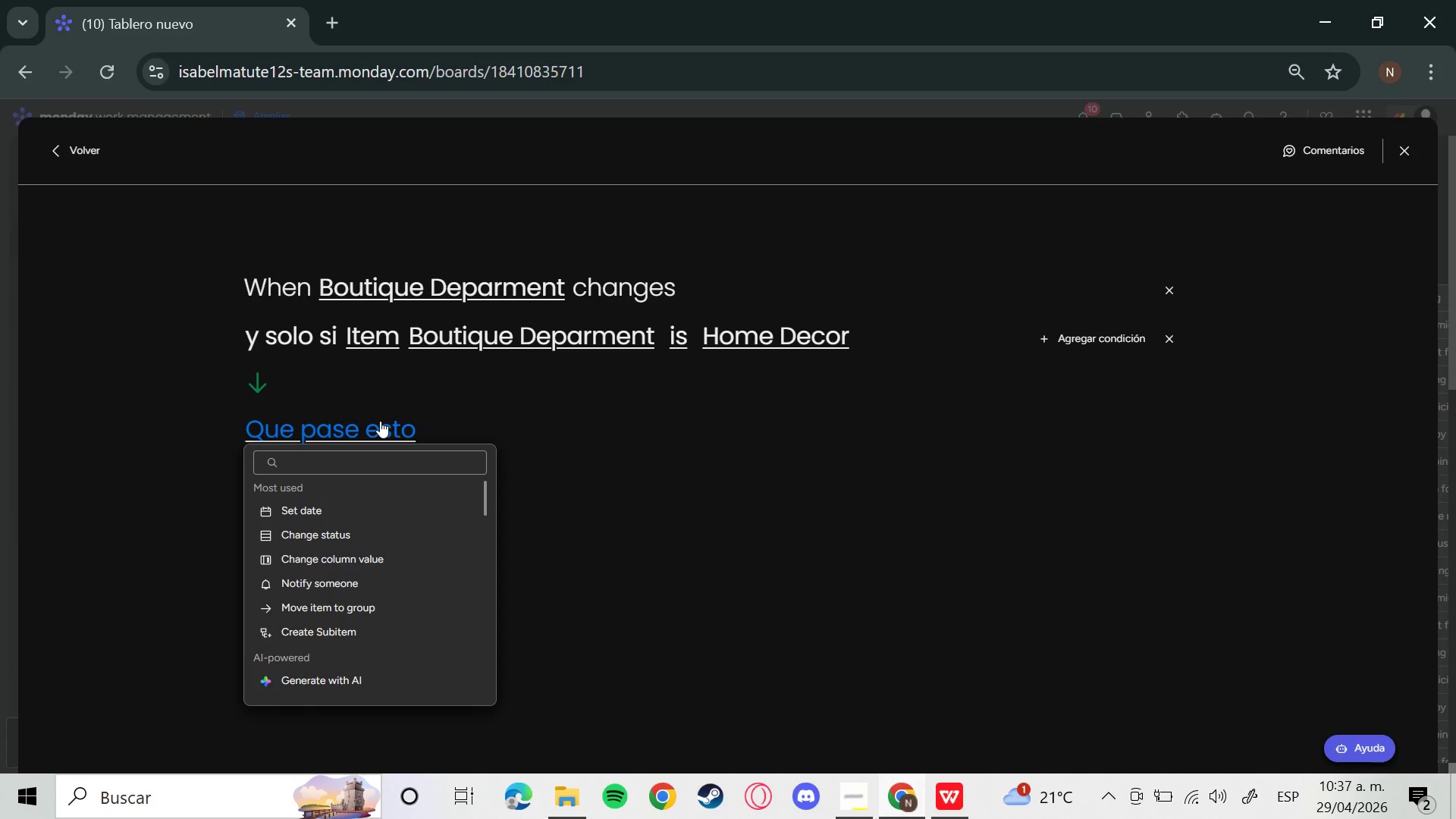 
type(as)
 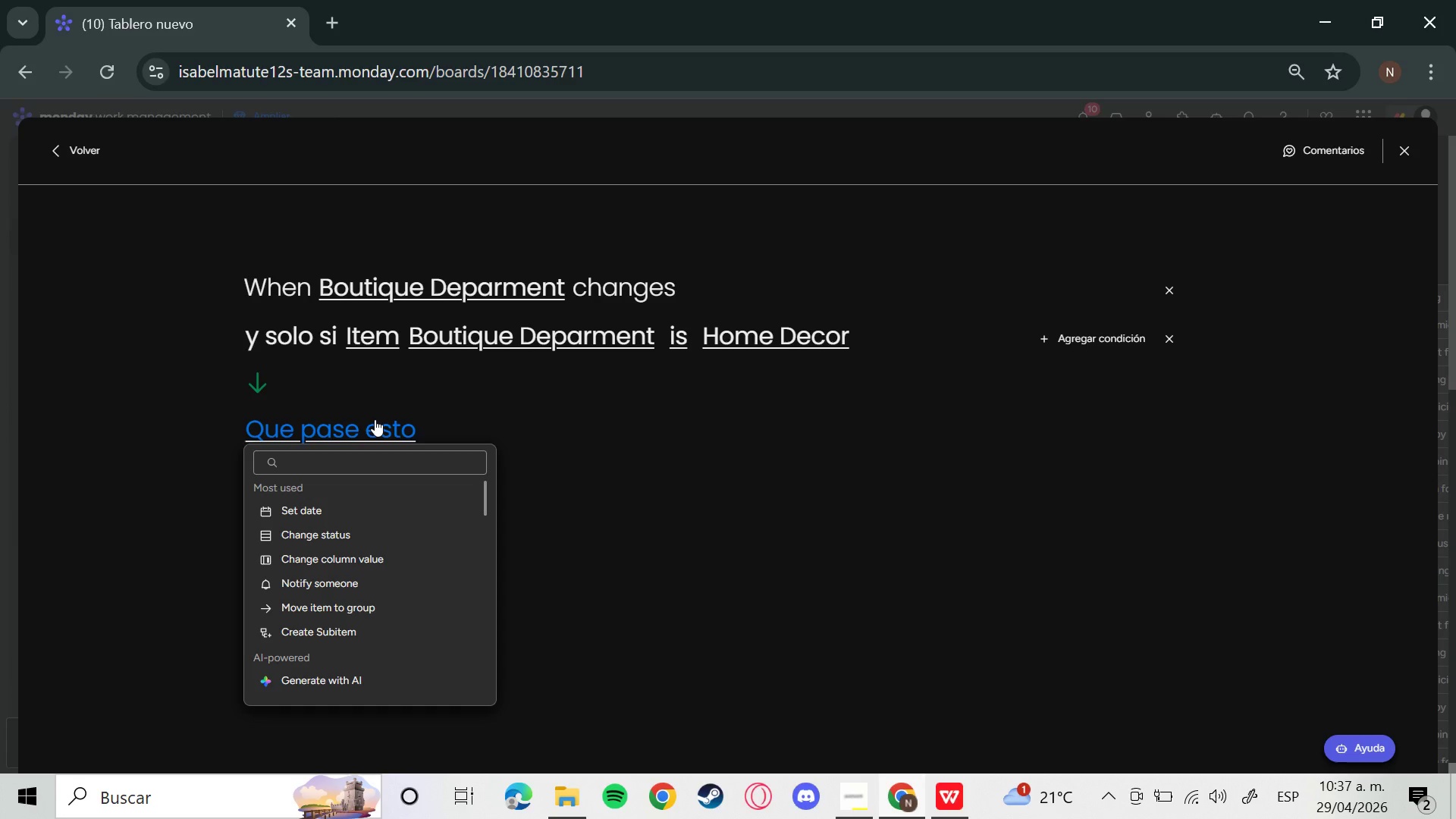 
left_click([345, 460])
 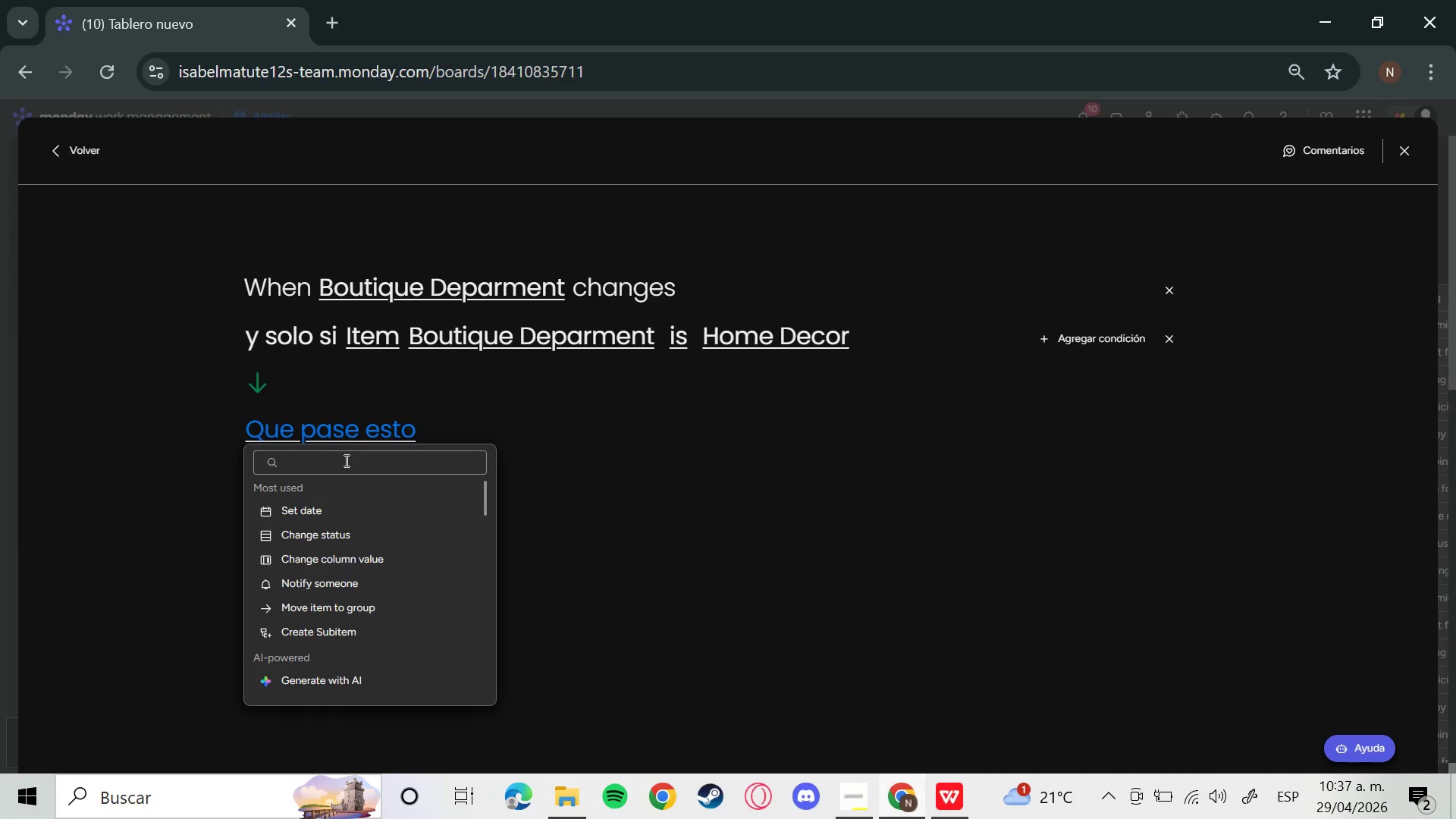 
wait(8.88)
 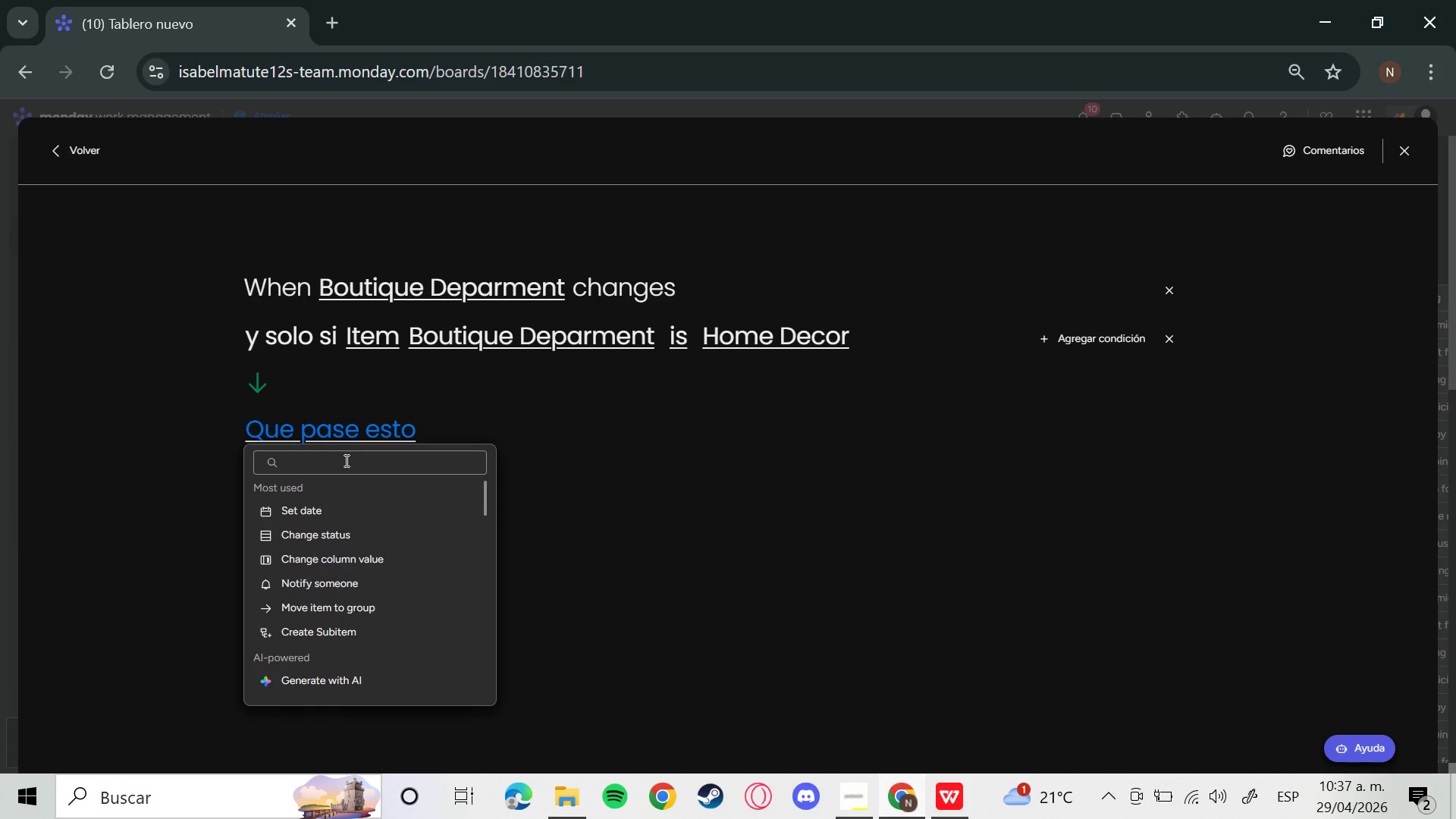 
type(as)
 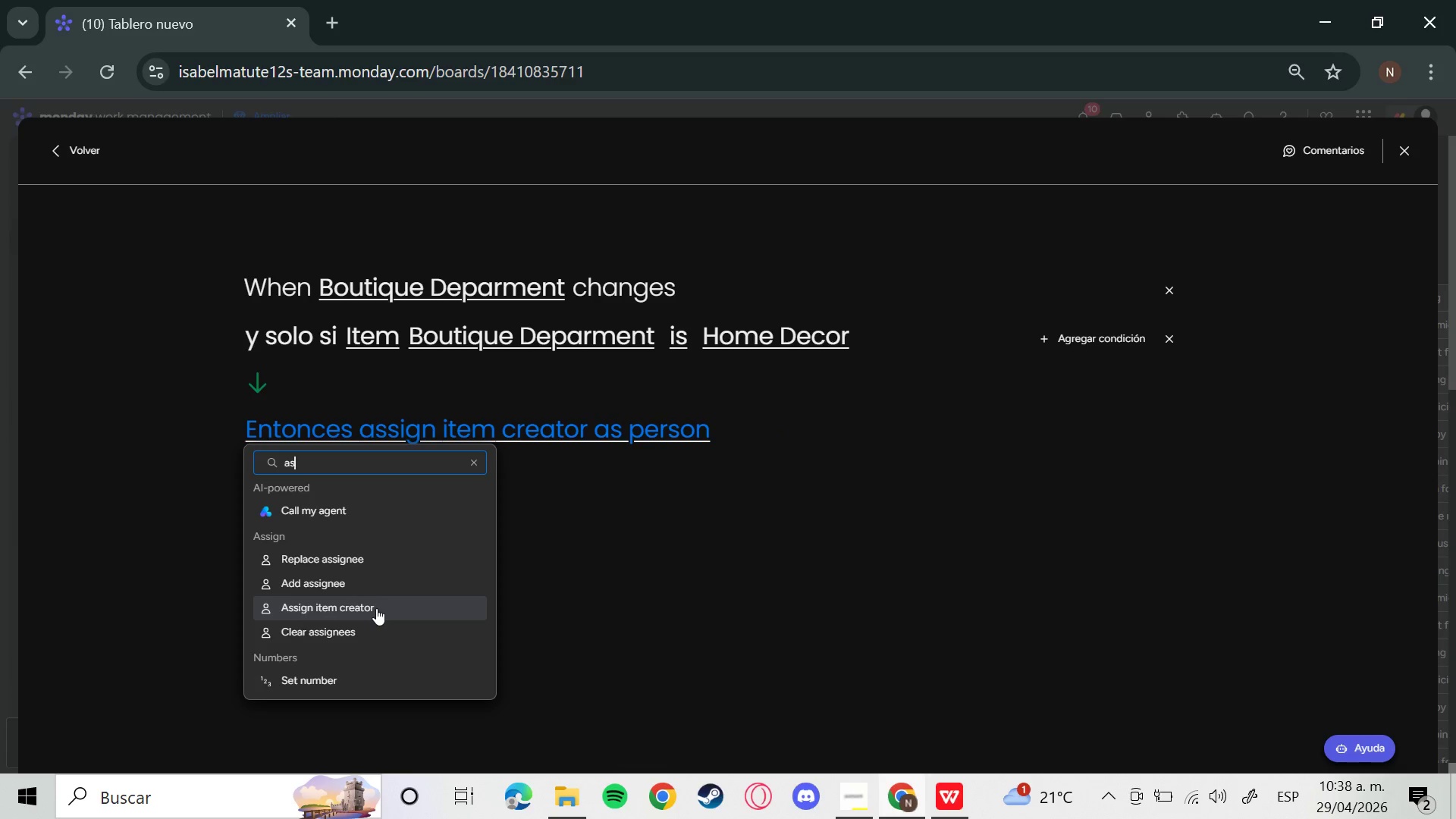 
wait(35.86)
 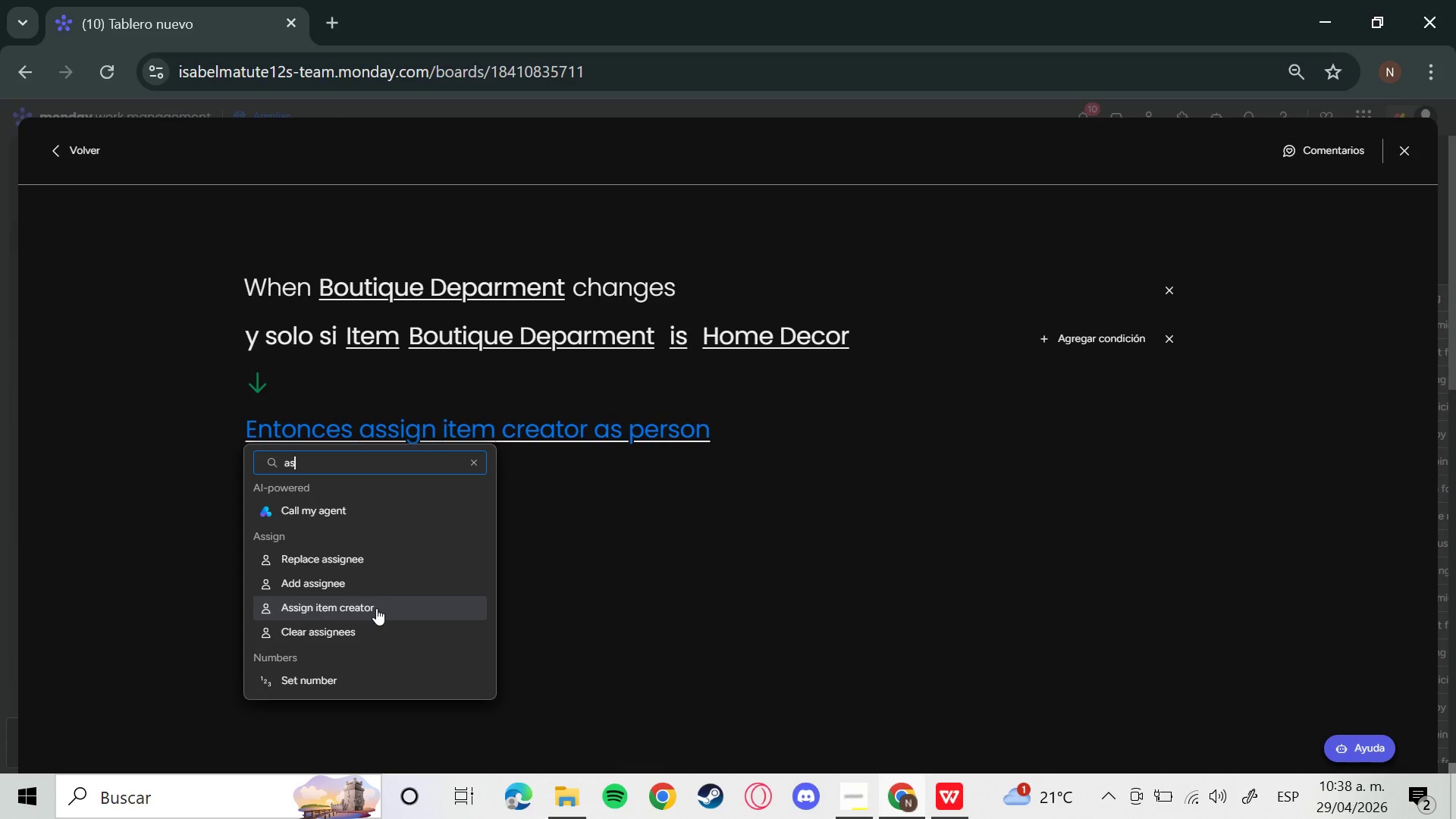 
type(ig)
key(Backspace)
key(Backspace)
type(sig)
 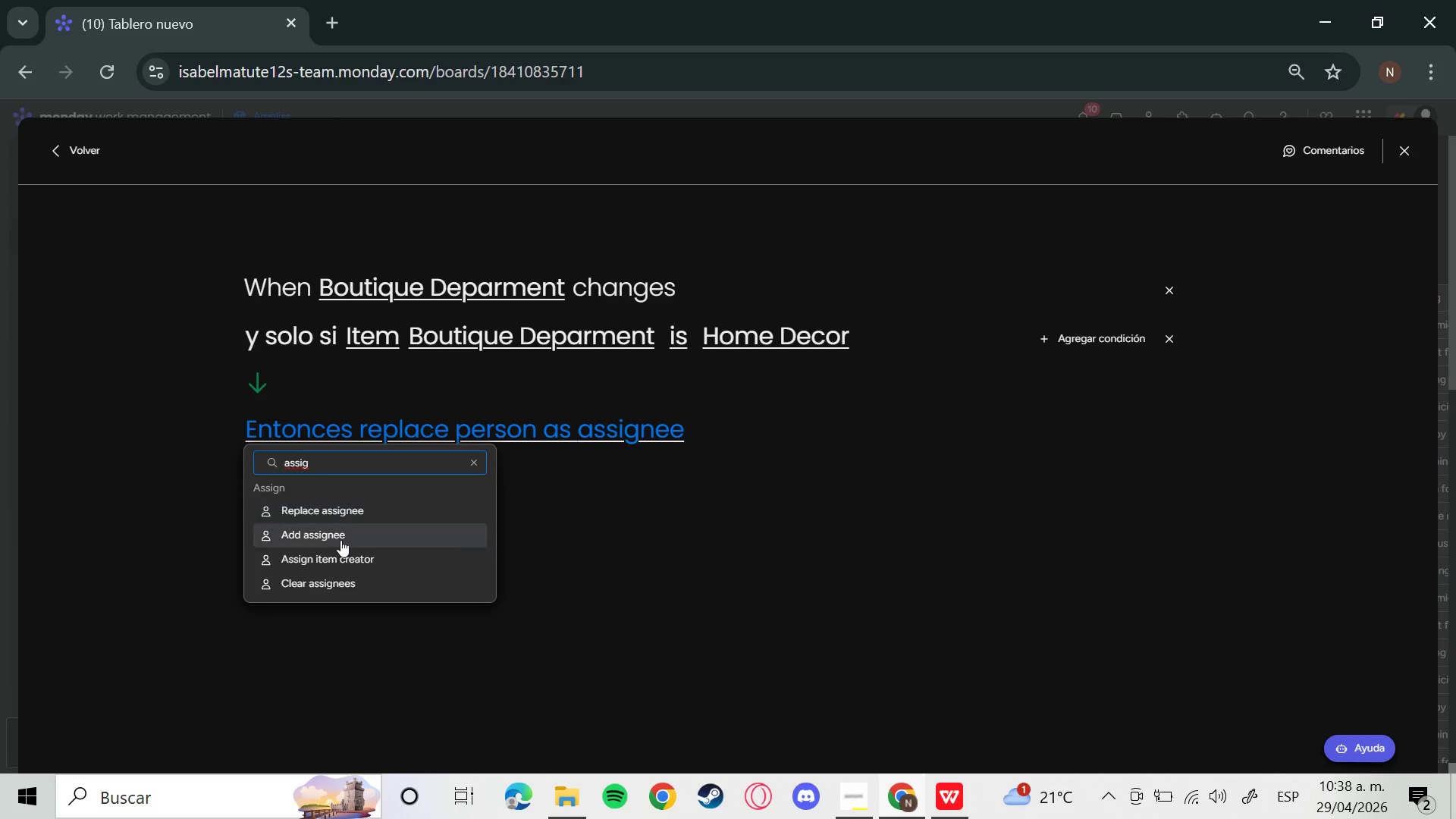 
left_click([340, 545])
 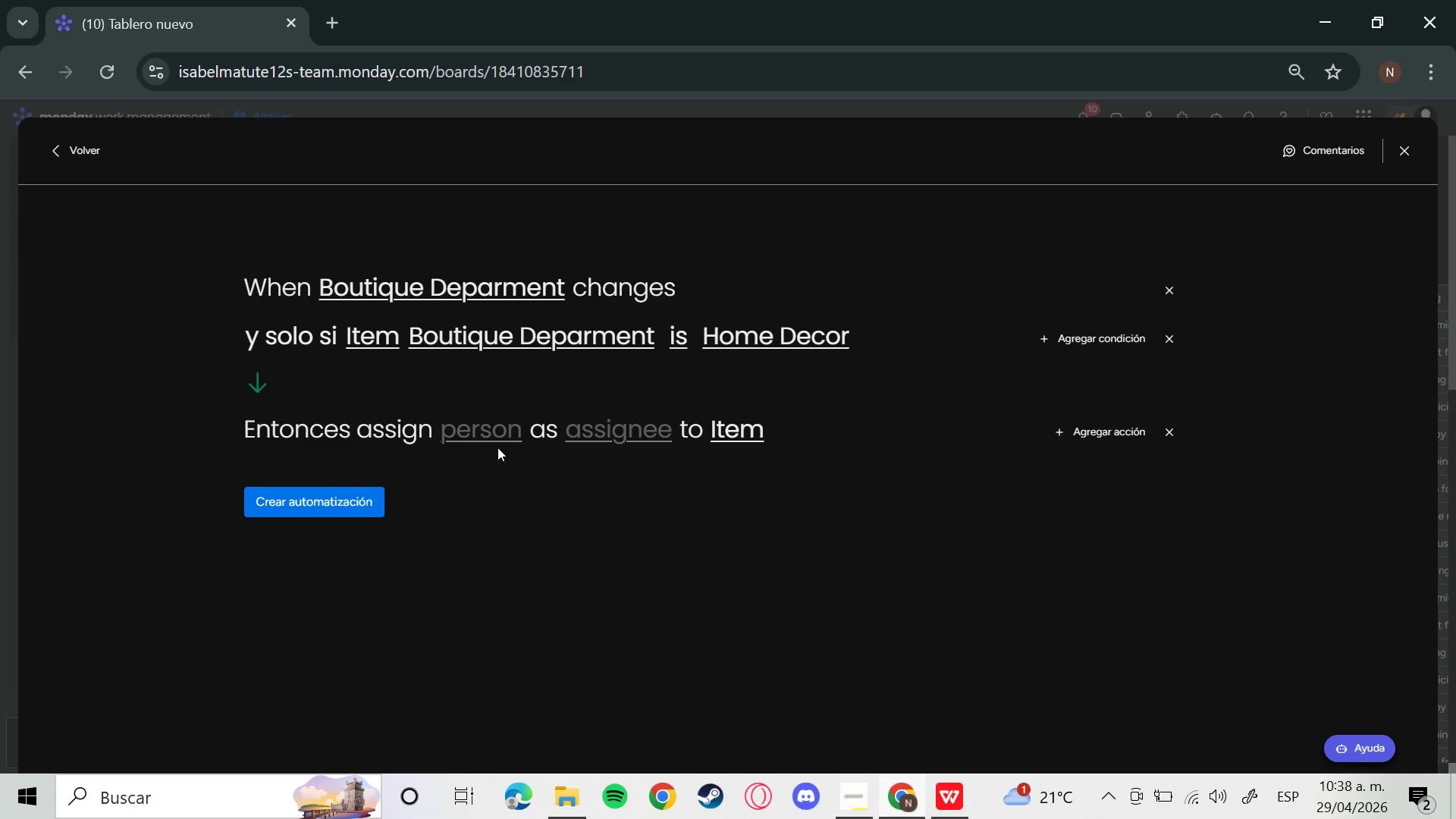 
left_click([497, 432])
 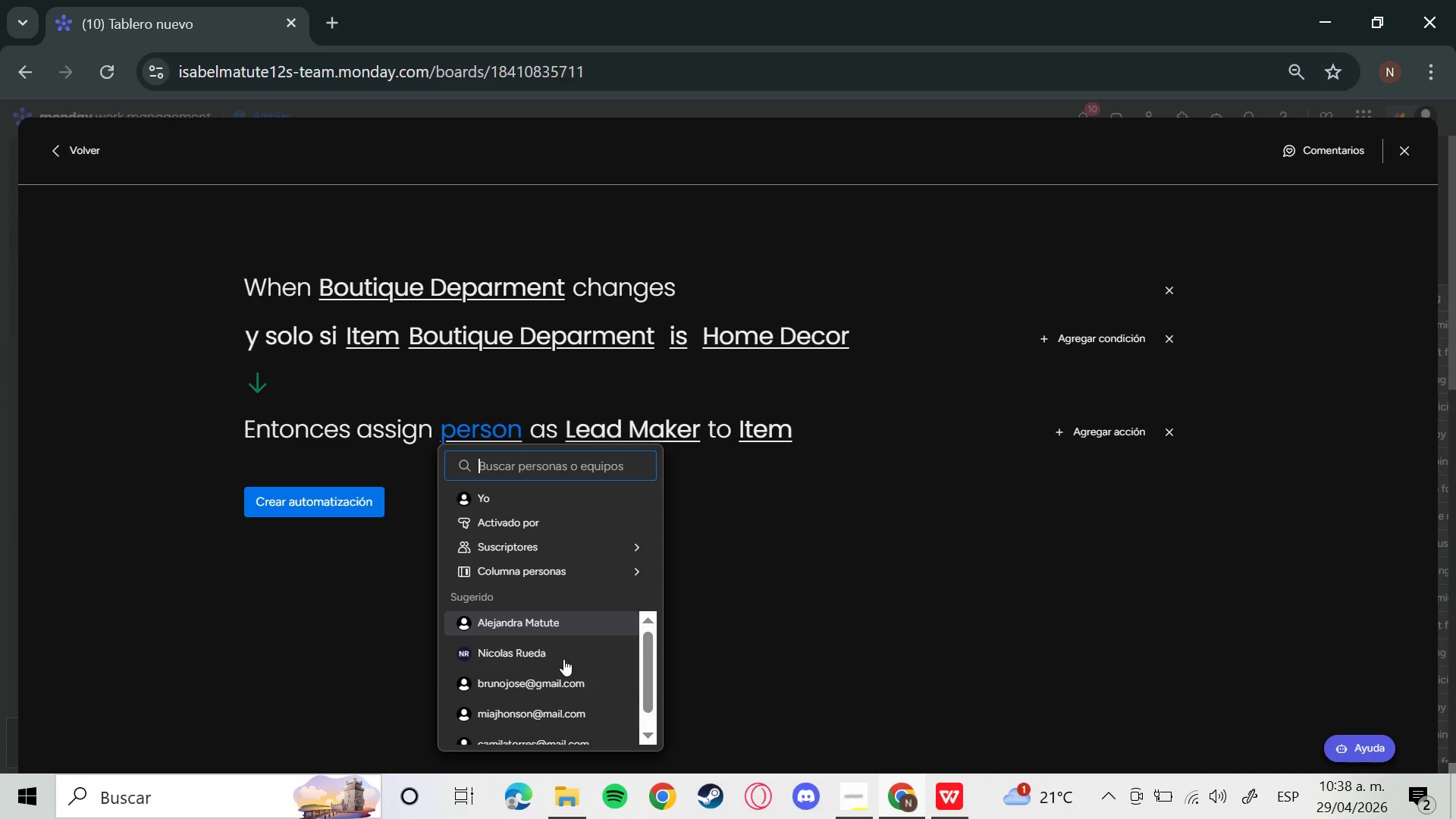 
left_click([560, 717])
 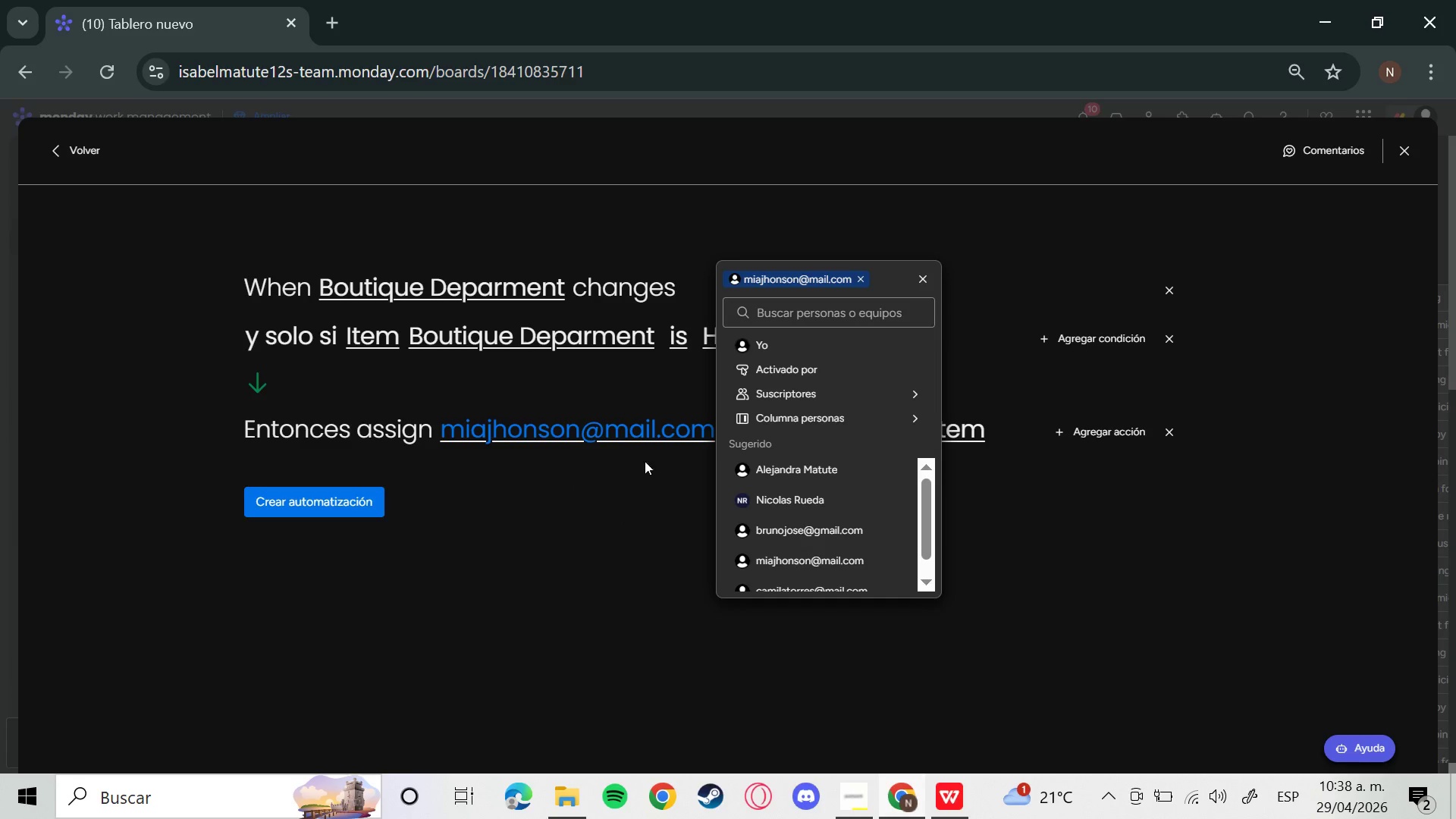 
left_click([645, 525])
 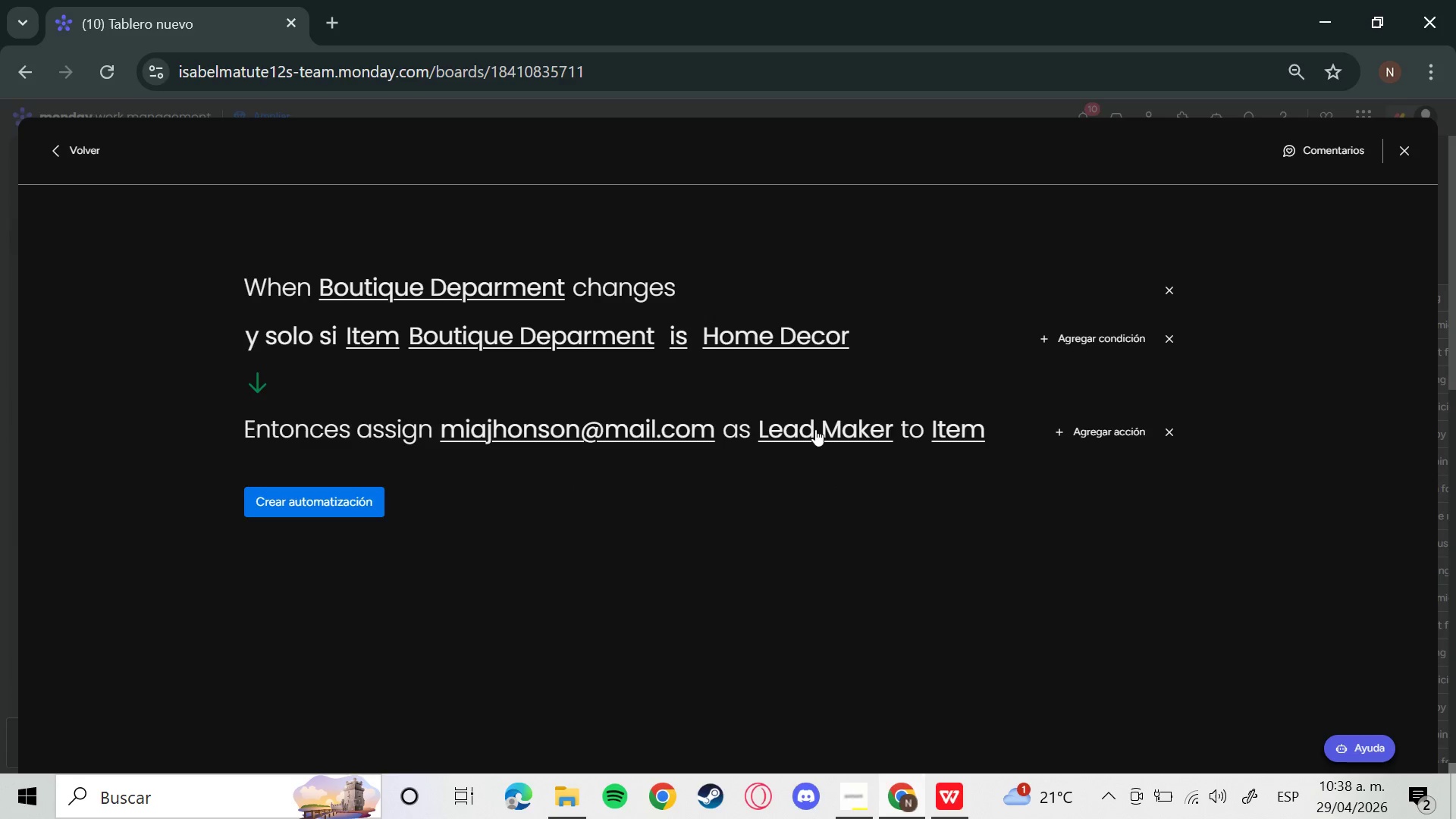 
left_click([526, 420])
 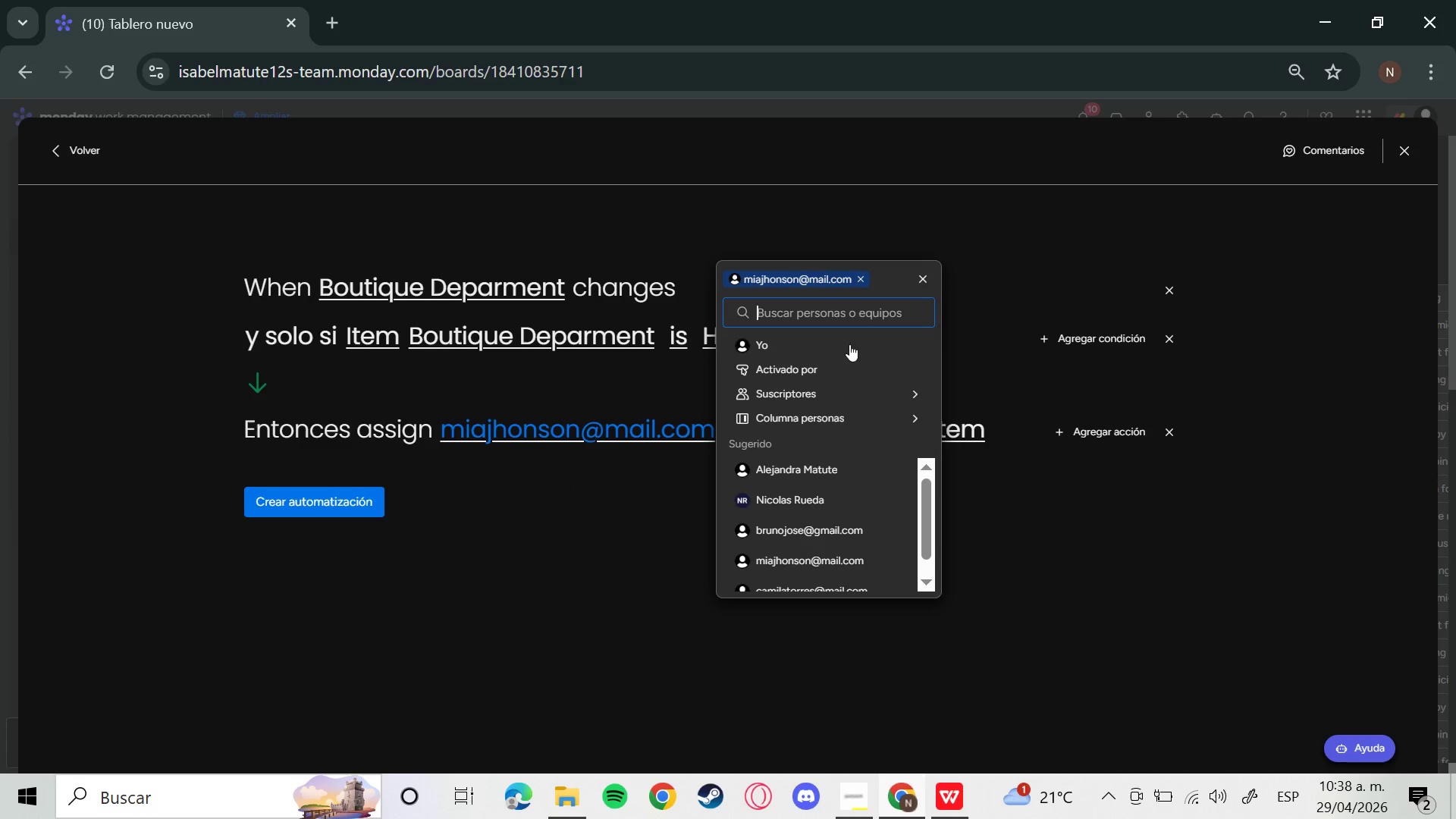 
left_click([822, 343])
 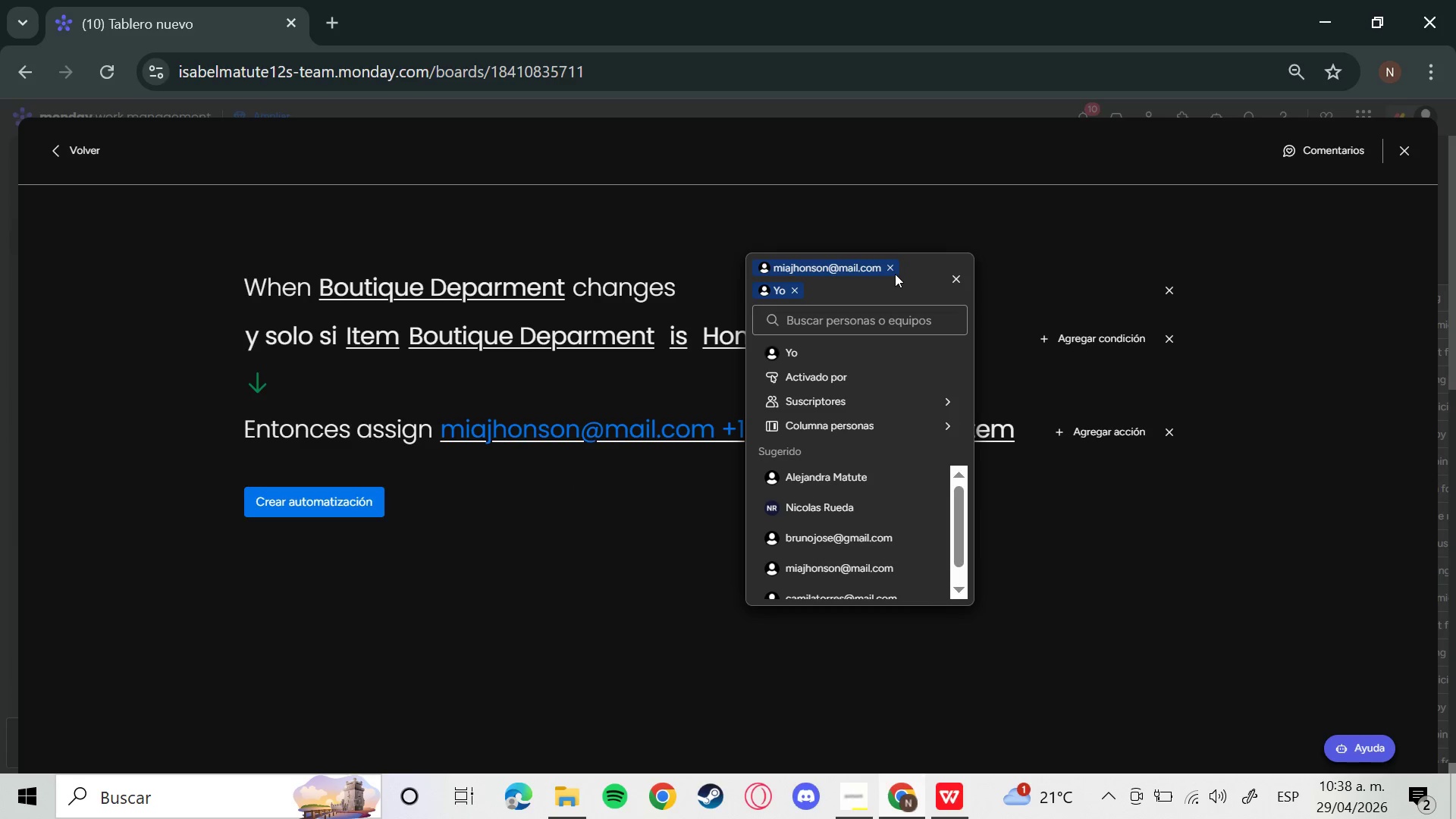 
left_click([891, 271])
 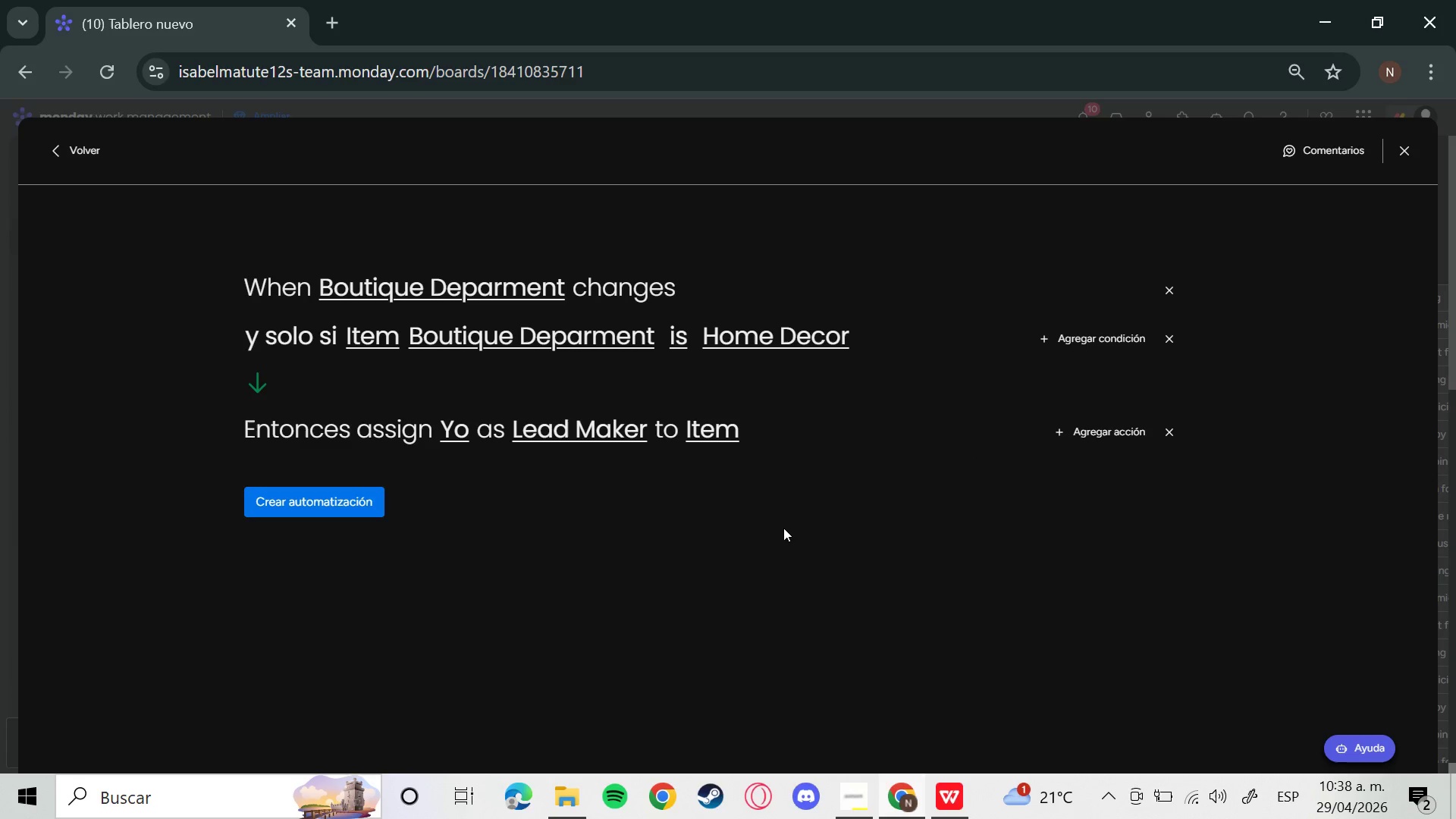 
left_click([722, 428])
 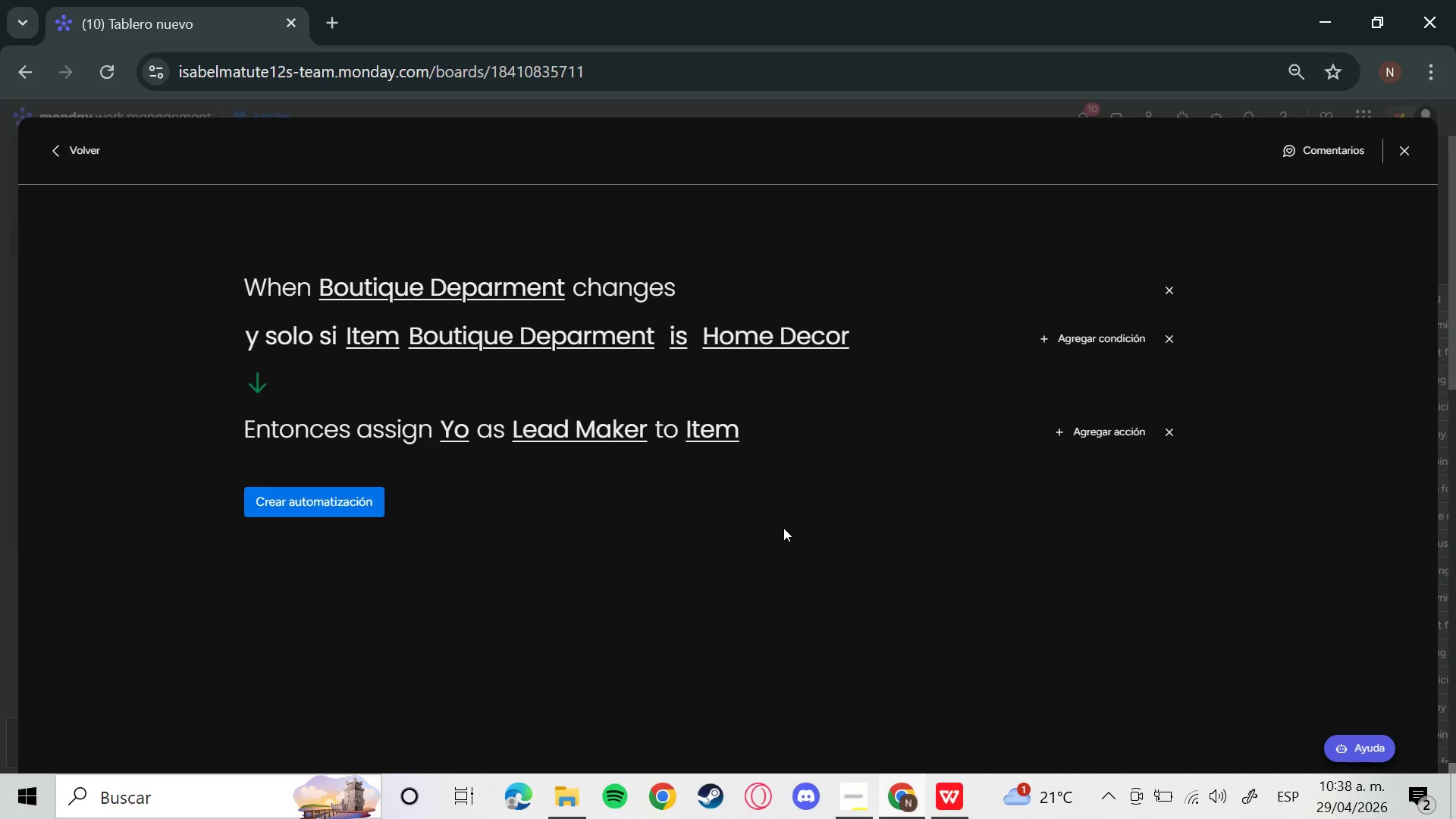 
left_click([593, 434])
 